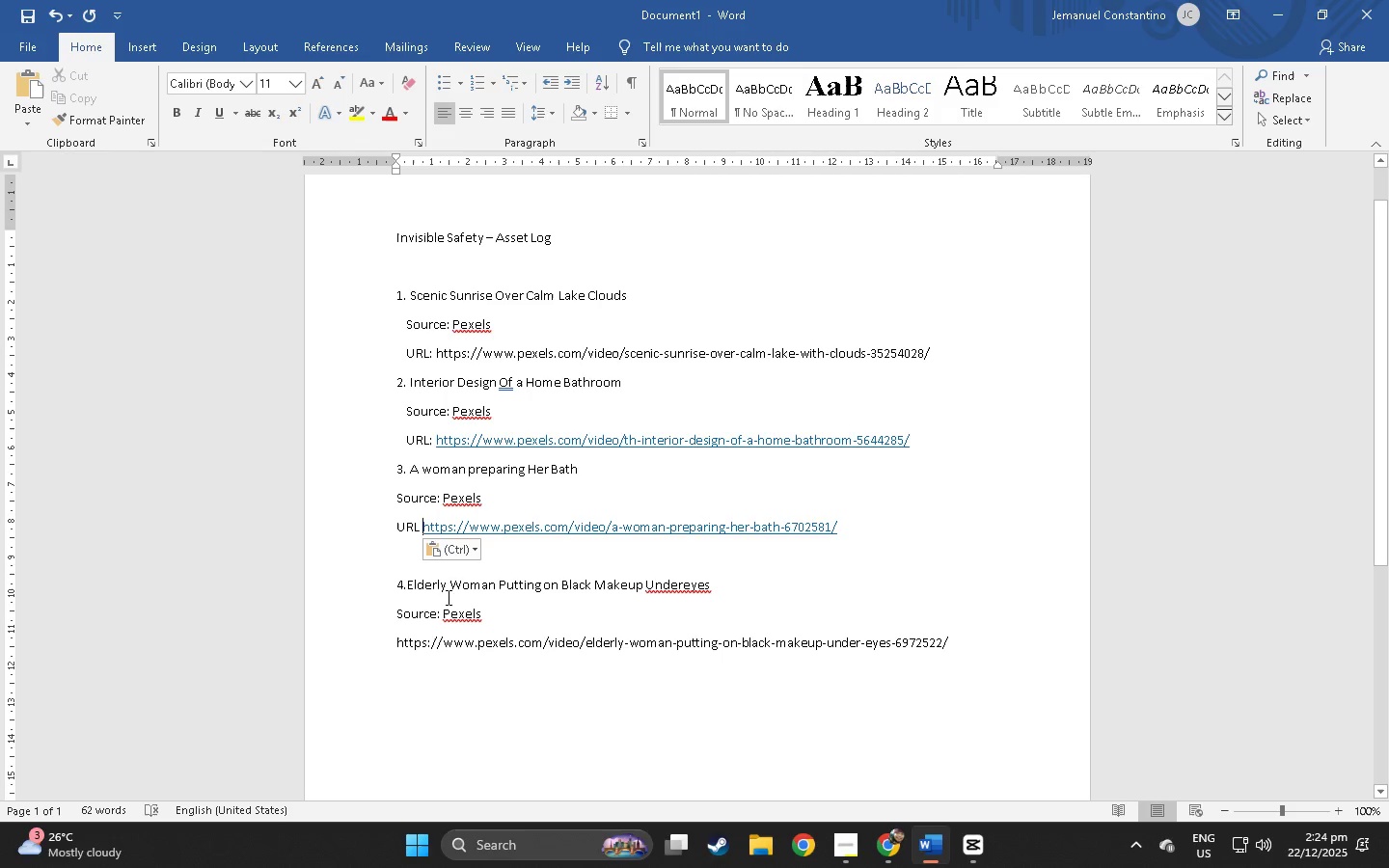 
key(Control+Z)
 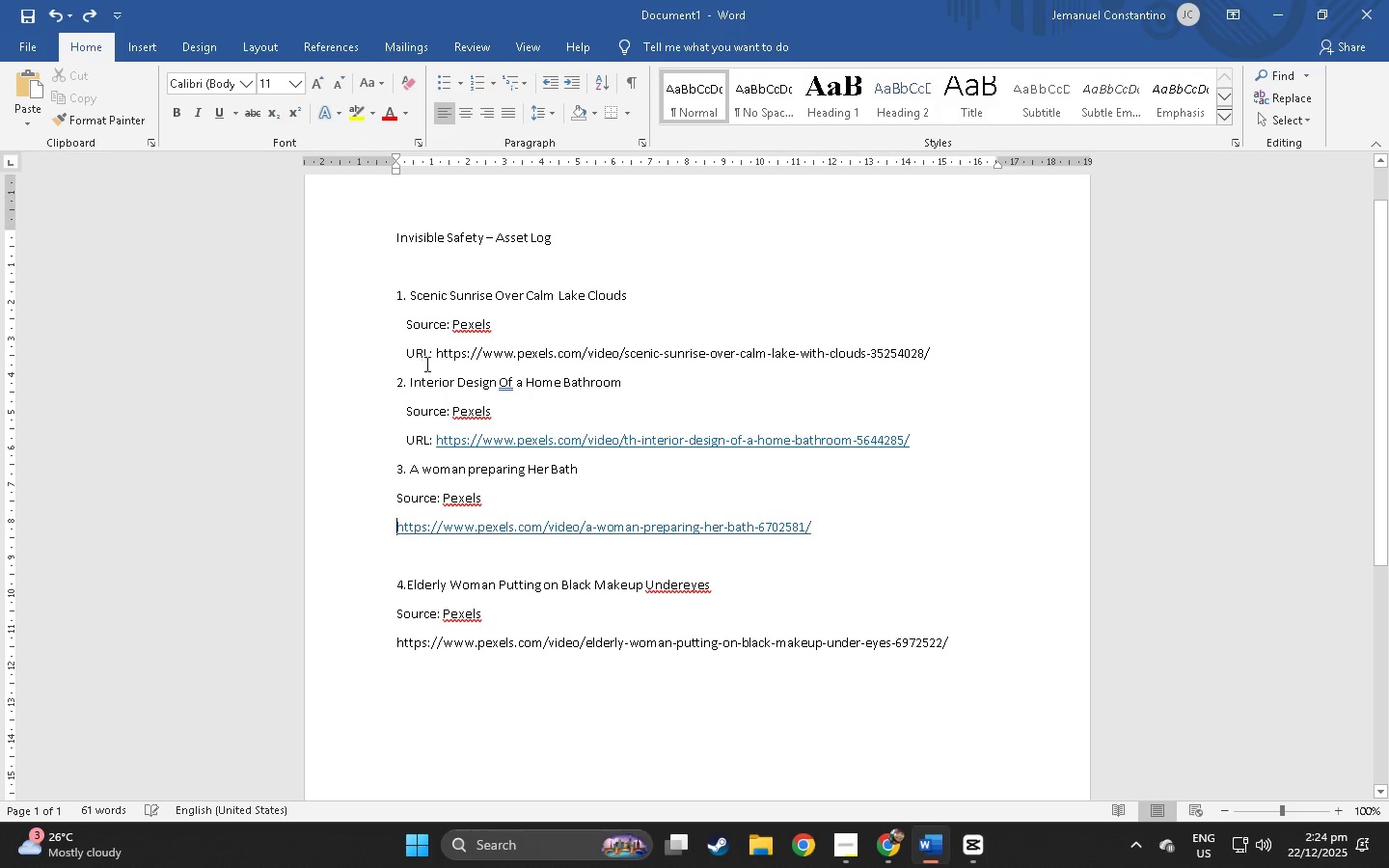 
left_click_drag(start_coordinate=[432, 357], to_coordinate=[407, 359])
 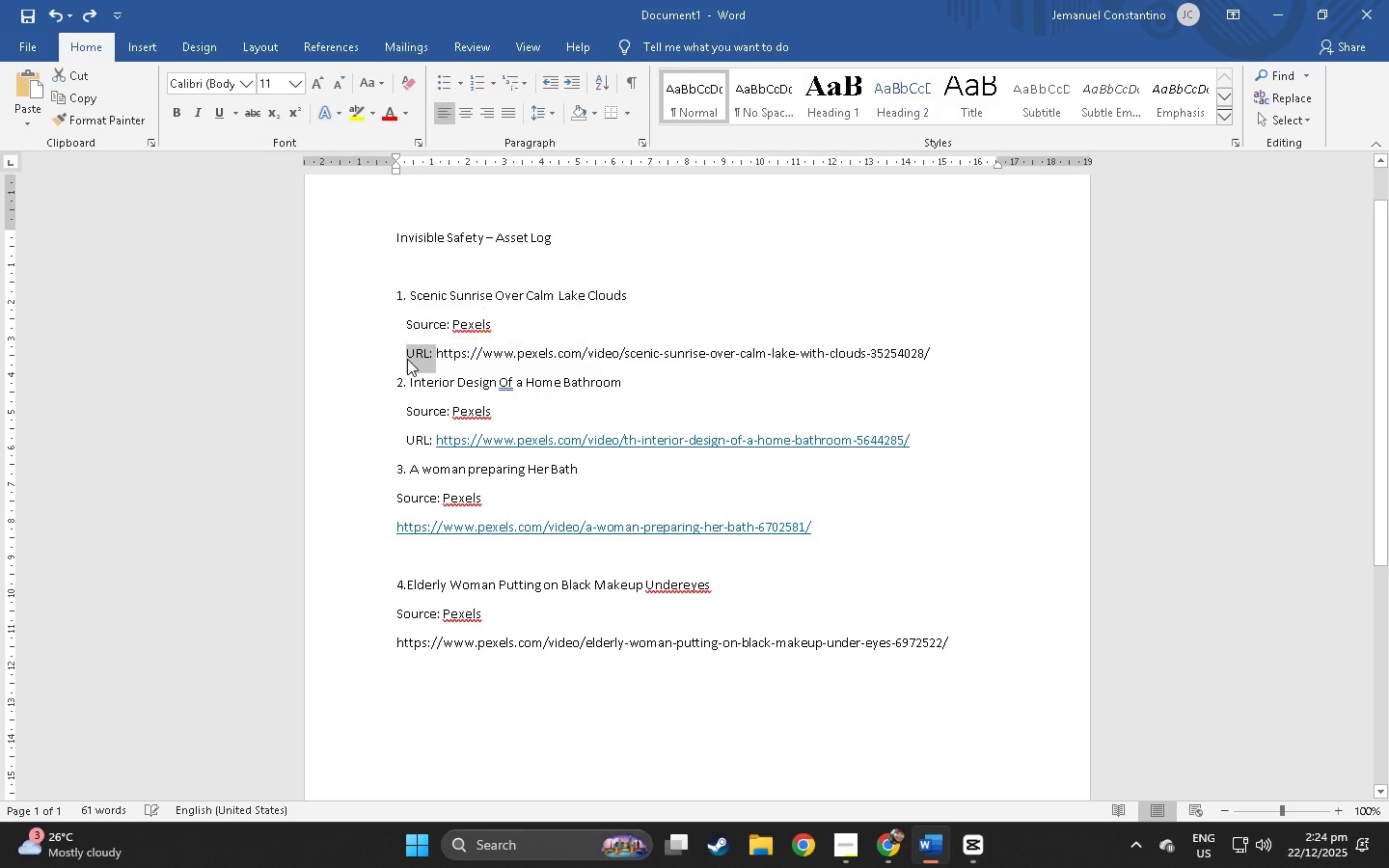 
key(Control+C)
 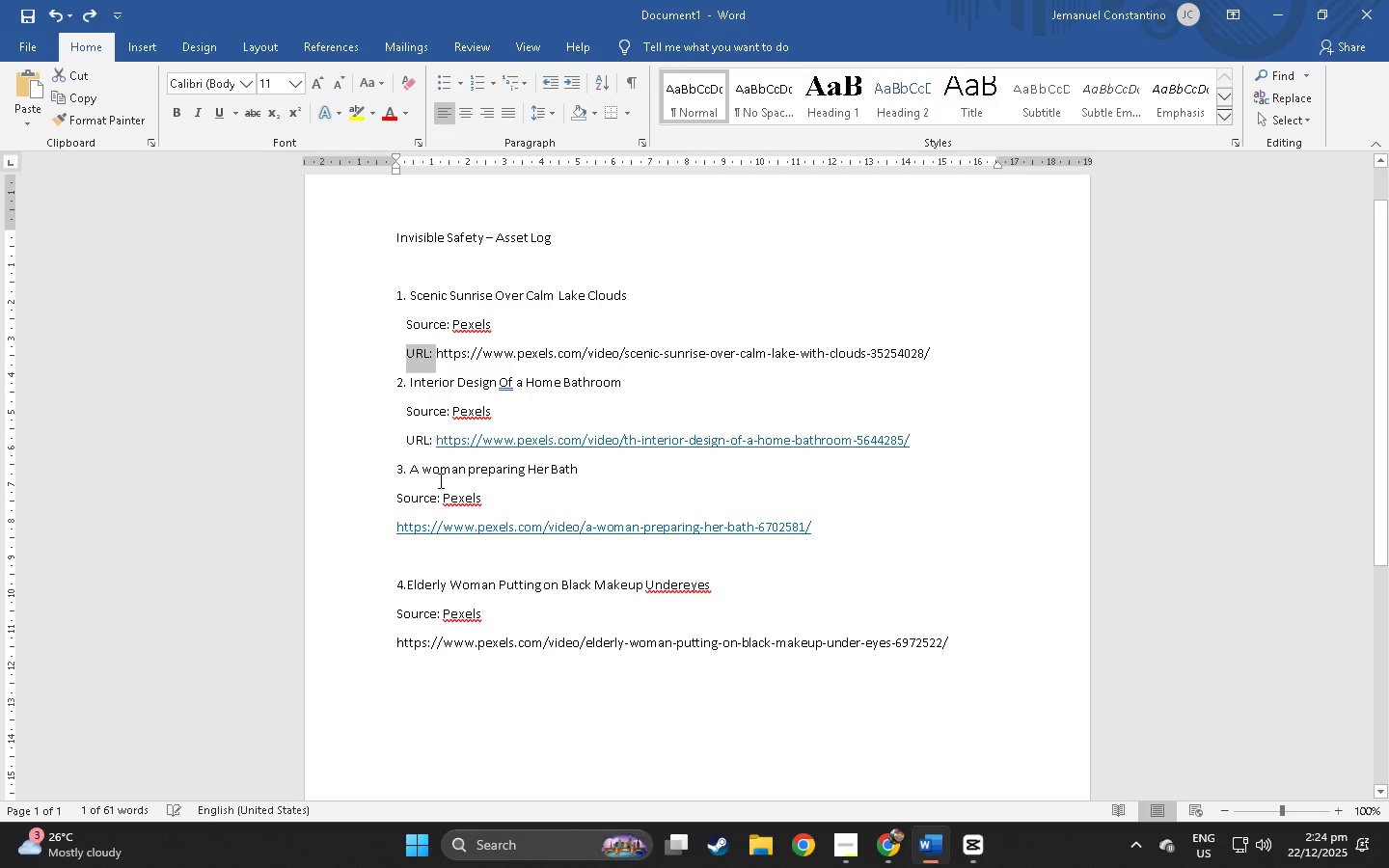 
key(Control+C)
 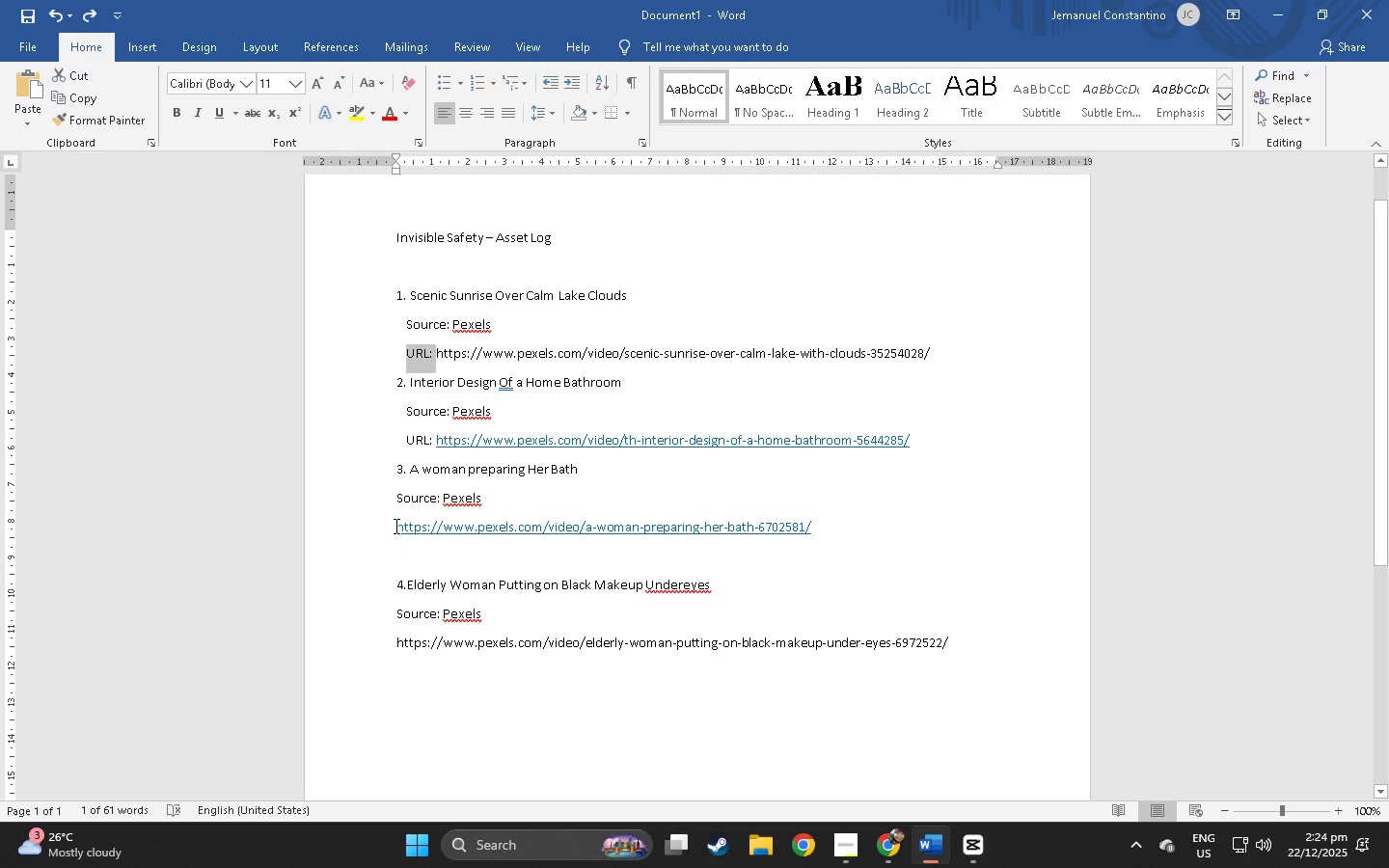 
left_click([395, 523])
 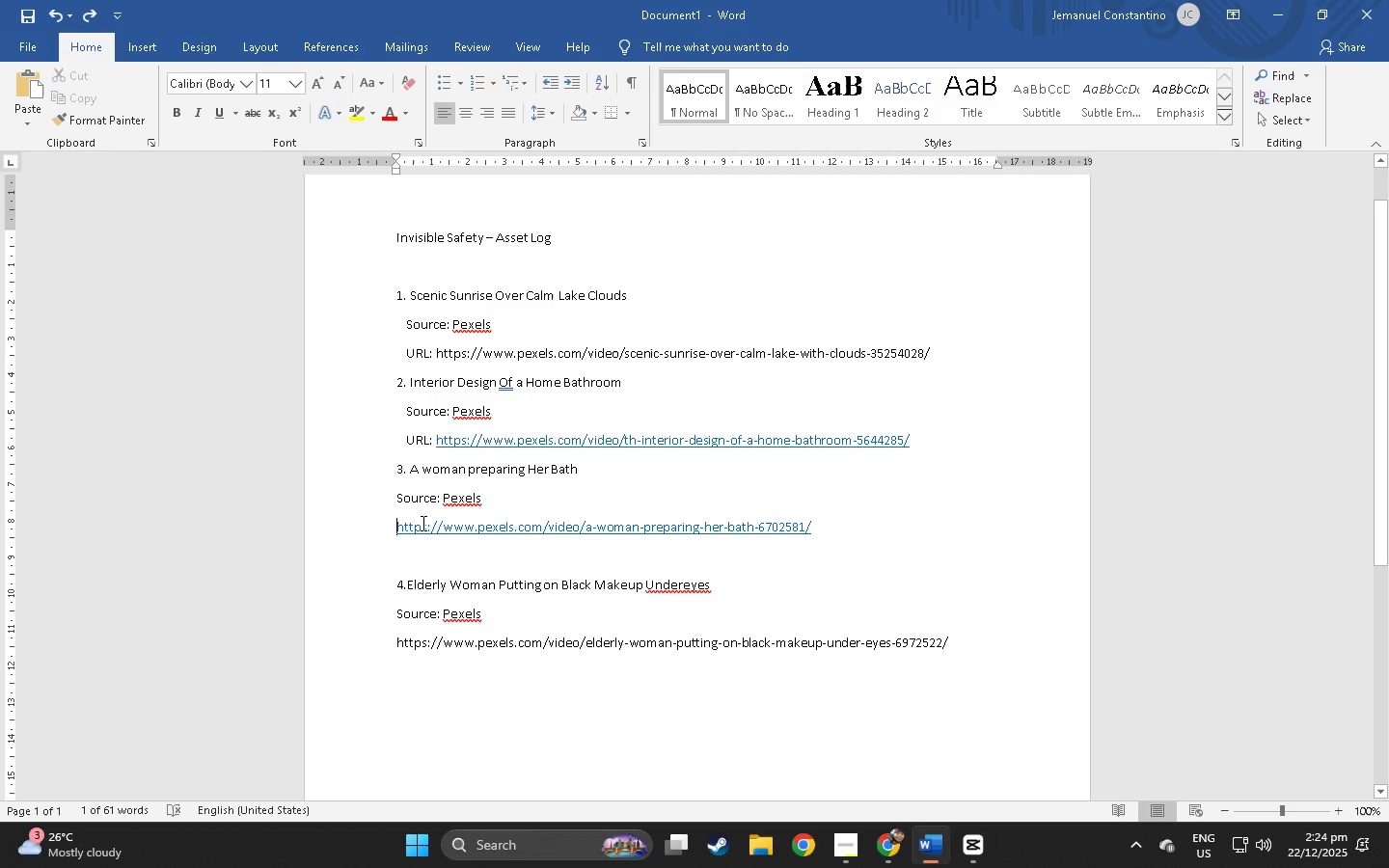 
key(Control+ControlLeft)
 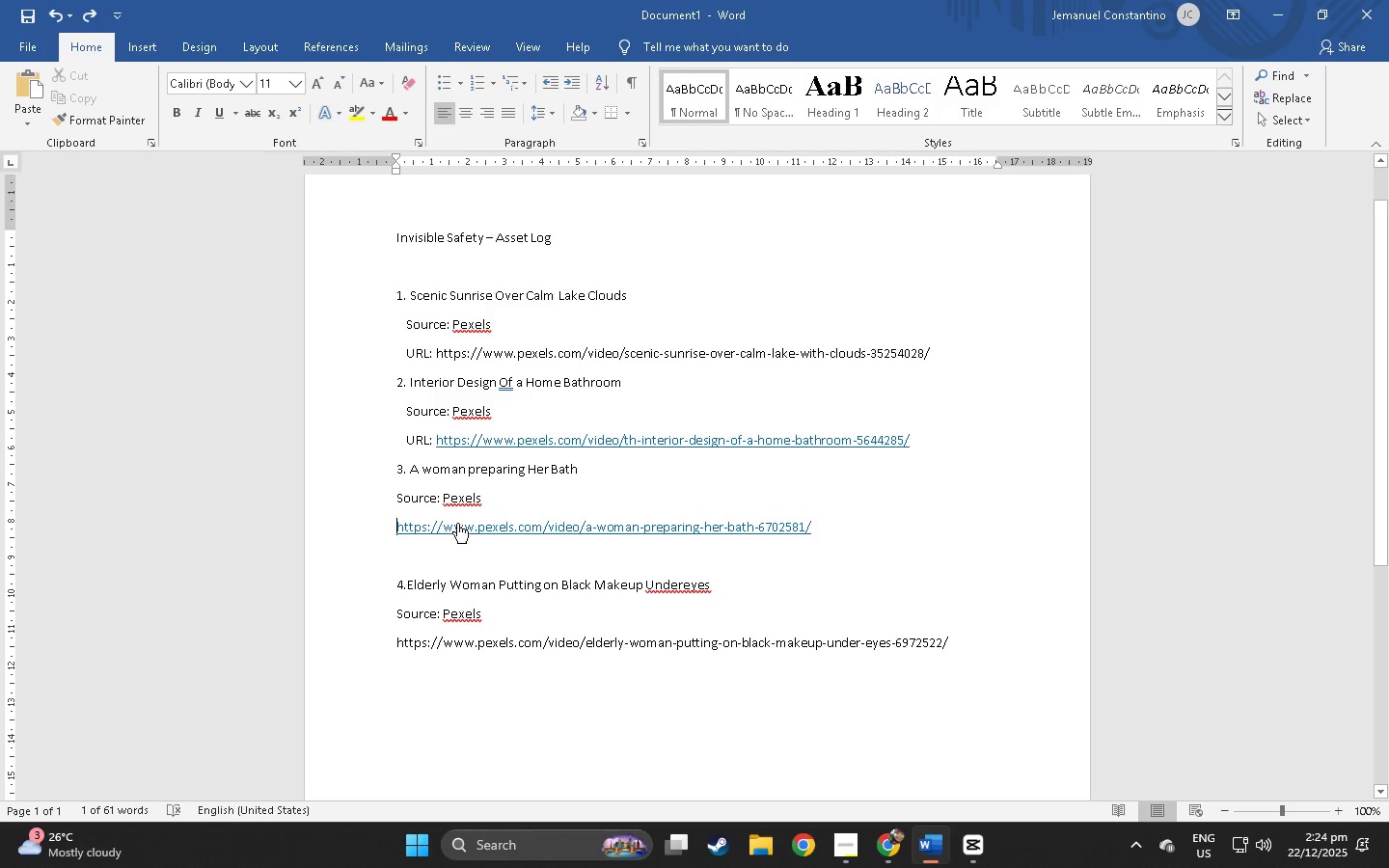 
key(Control+V)
 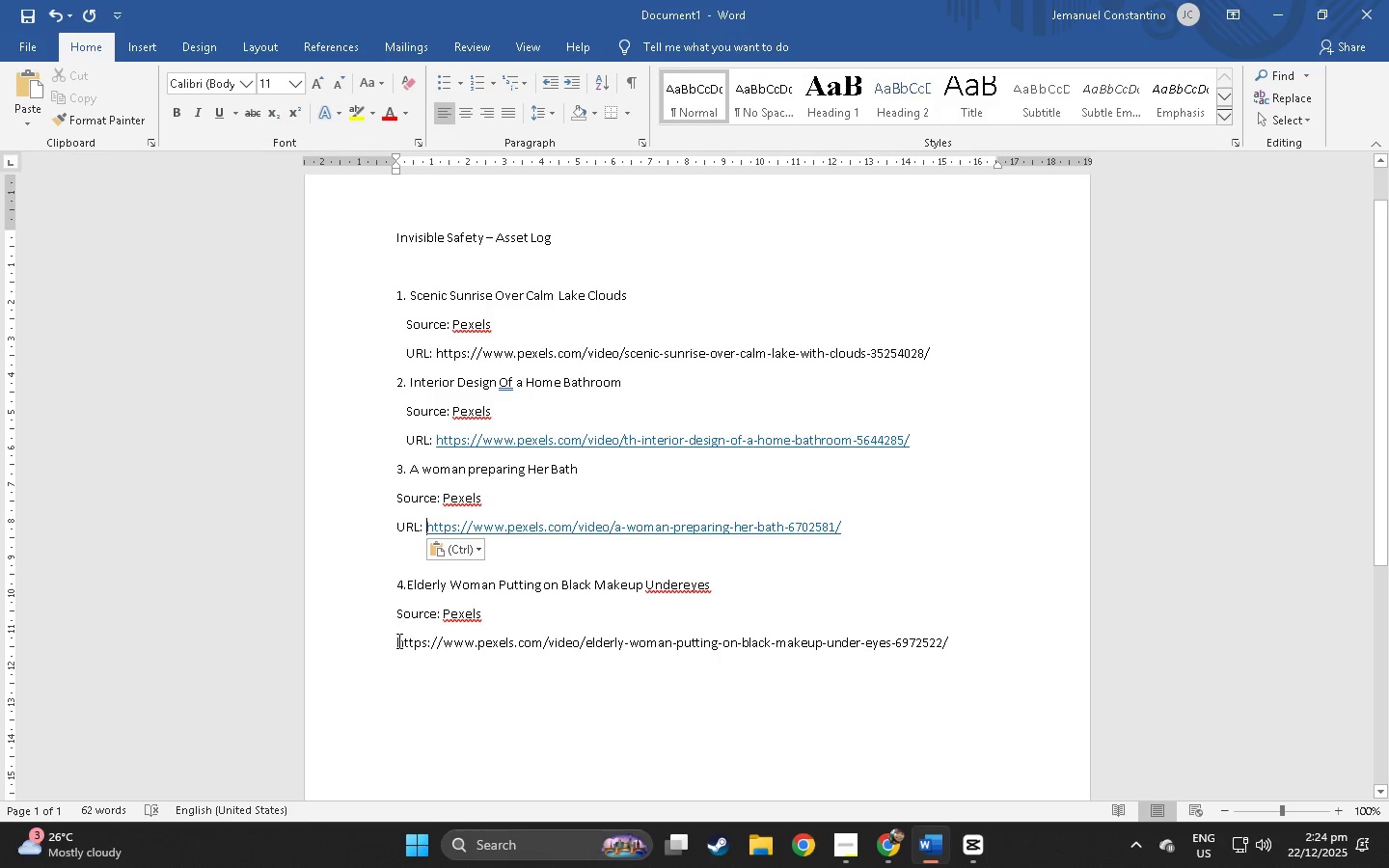 
key(Control+ControlLeft)
 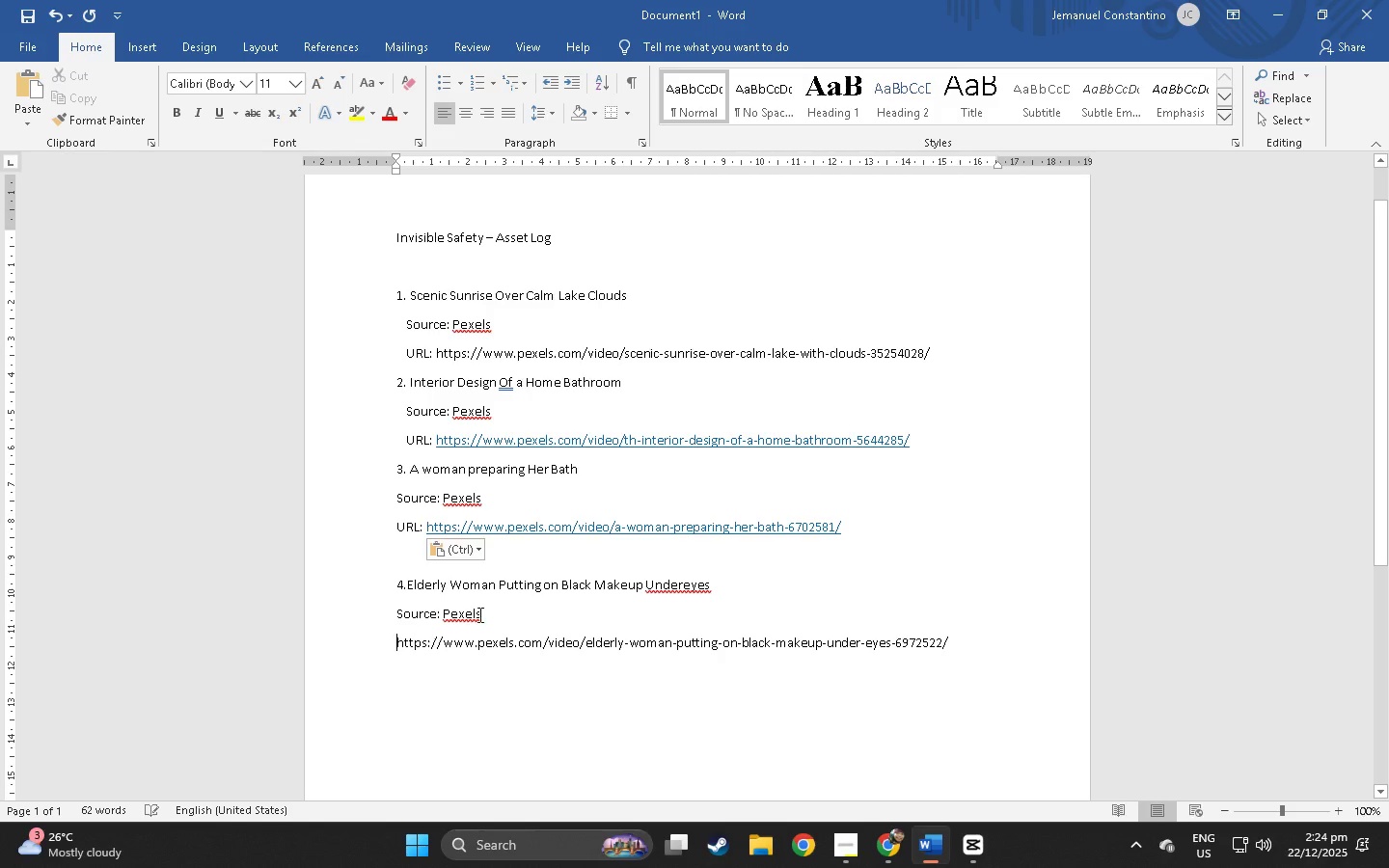 
key(Control+V)
 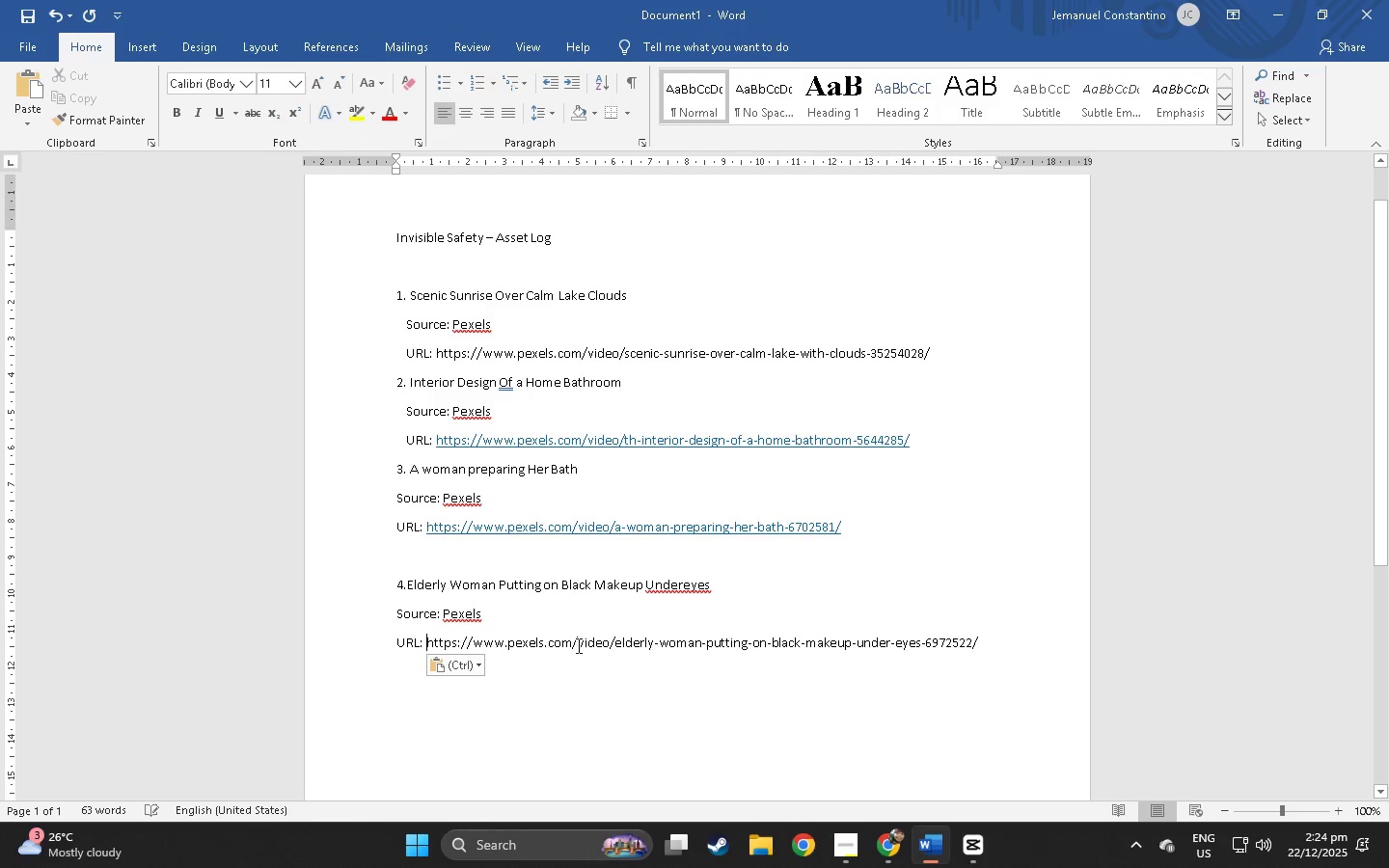 
left_click([600, 701])
 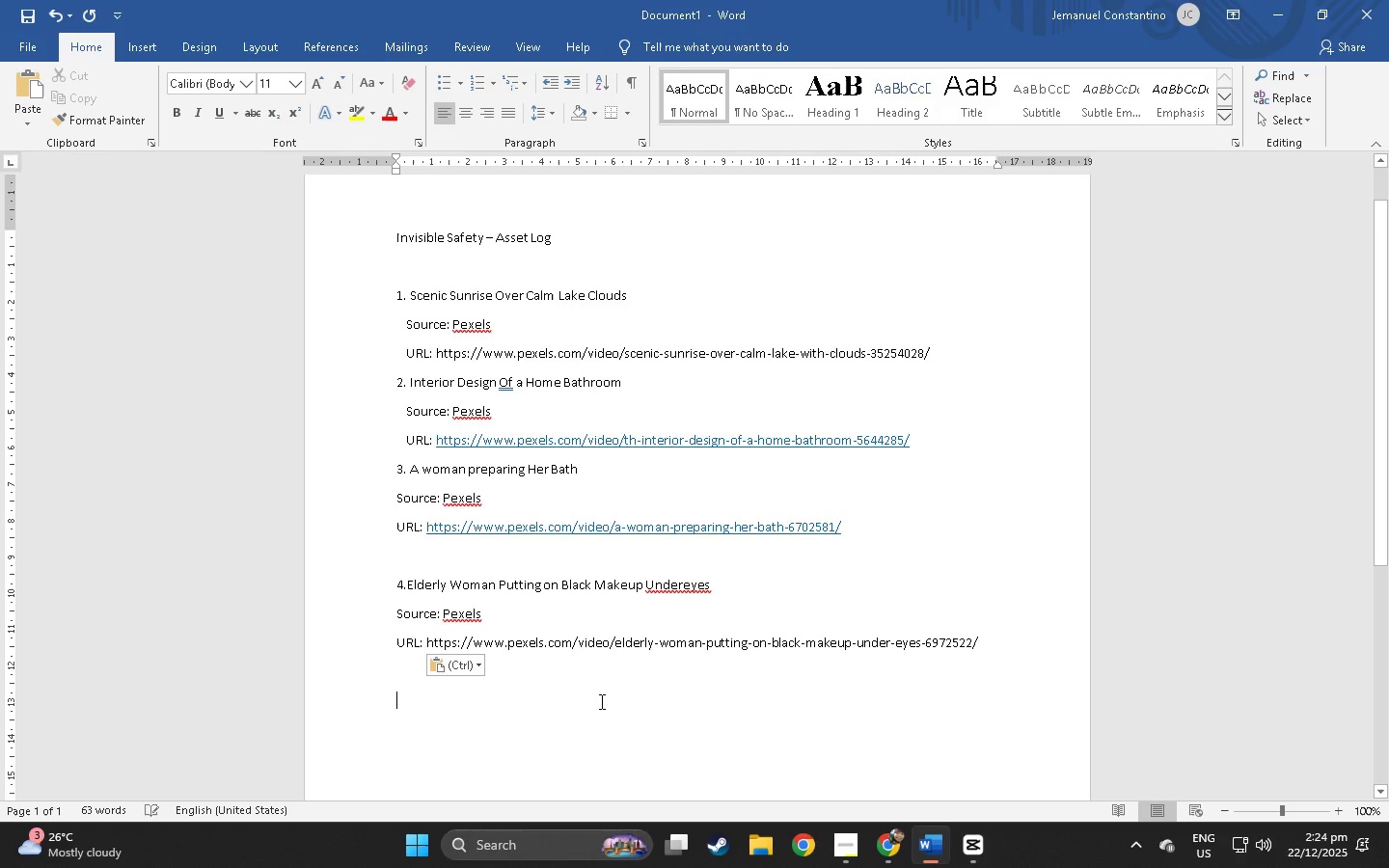 
key(Alt+AltLeft)
 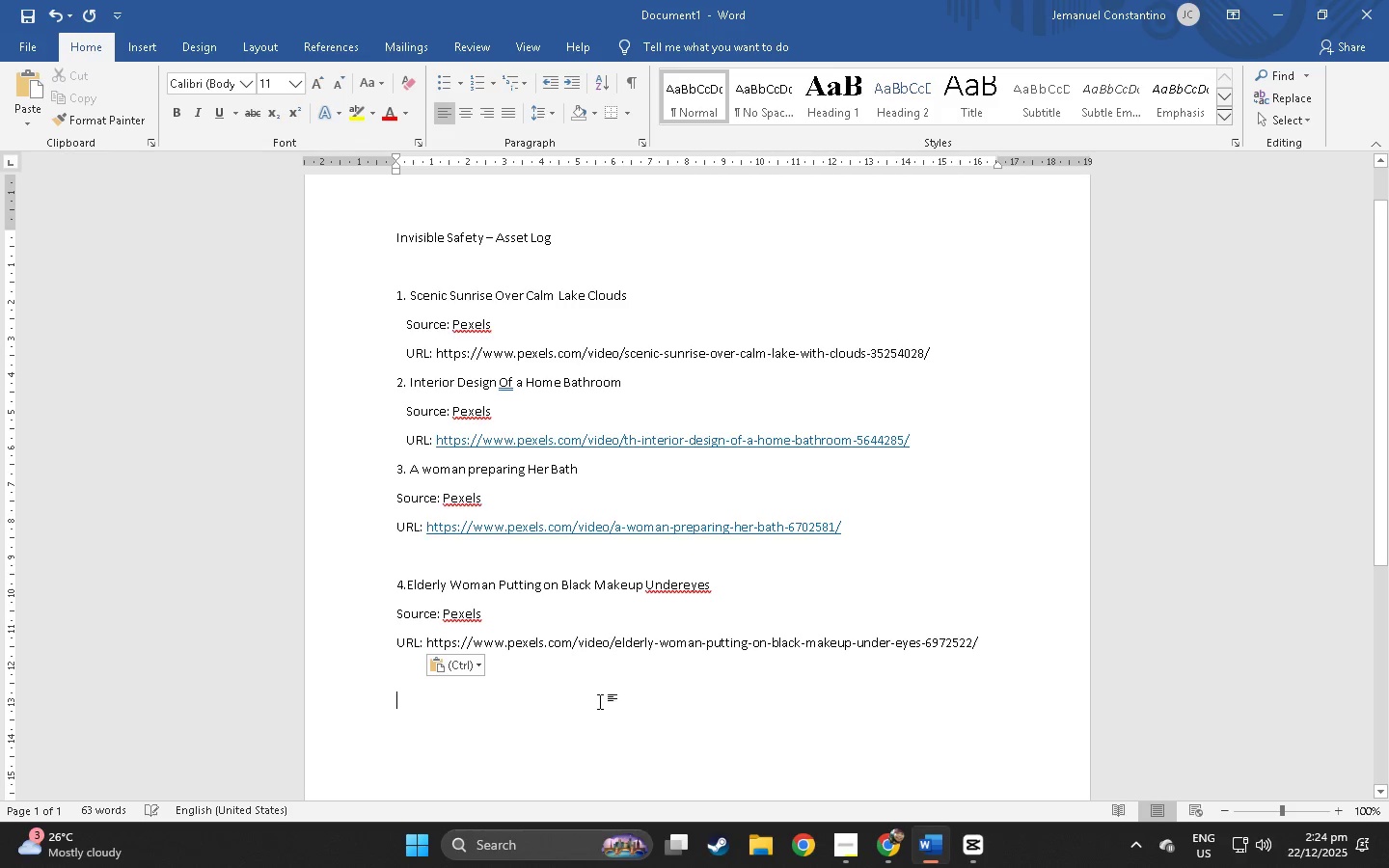 
key(Alt+Tab)
 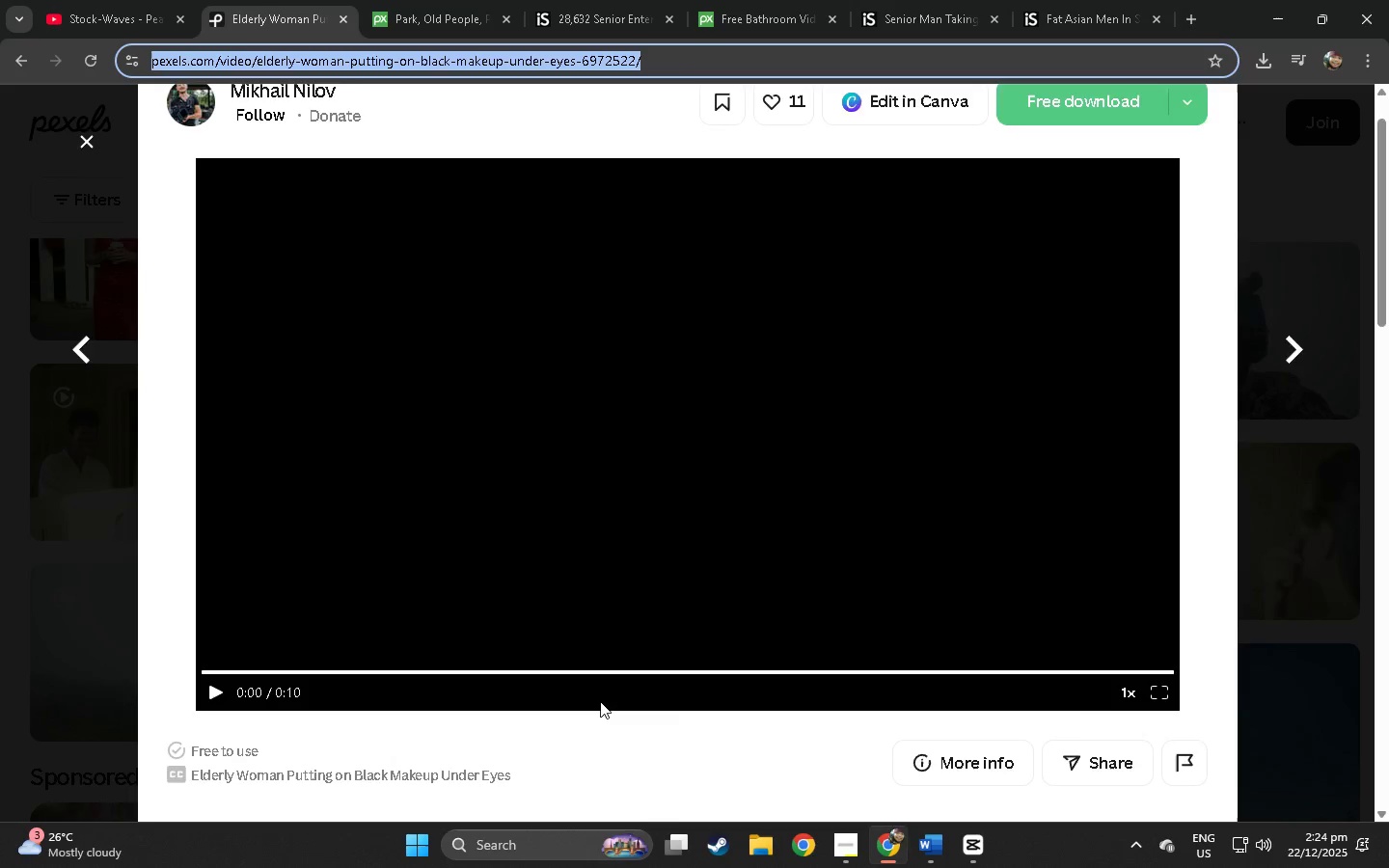 
scroll: coordinate [646, 575], scroll_direction: down, amount: 47.0
 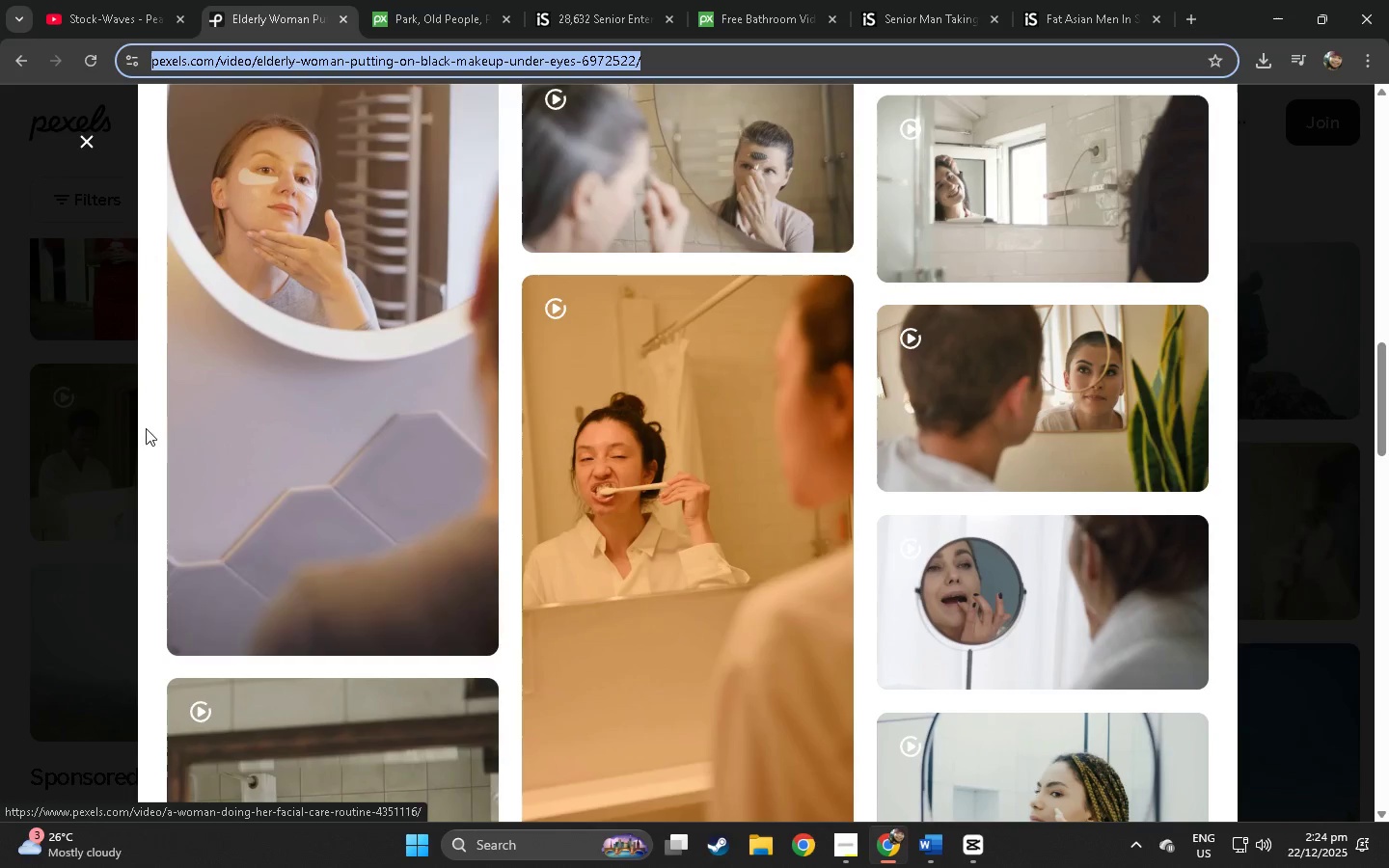 
left_click([43, 415])
 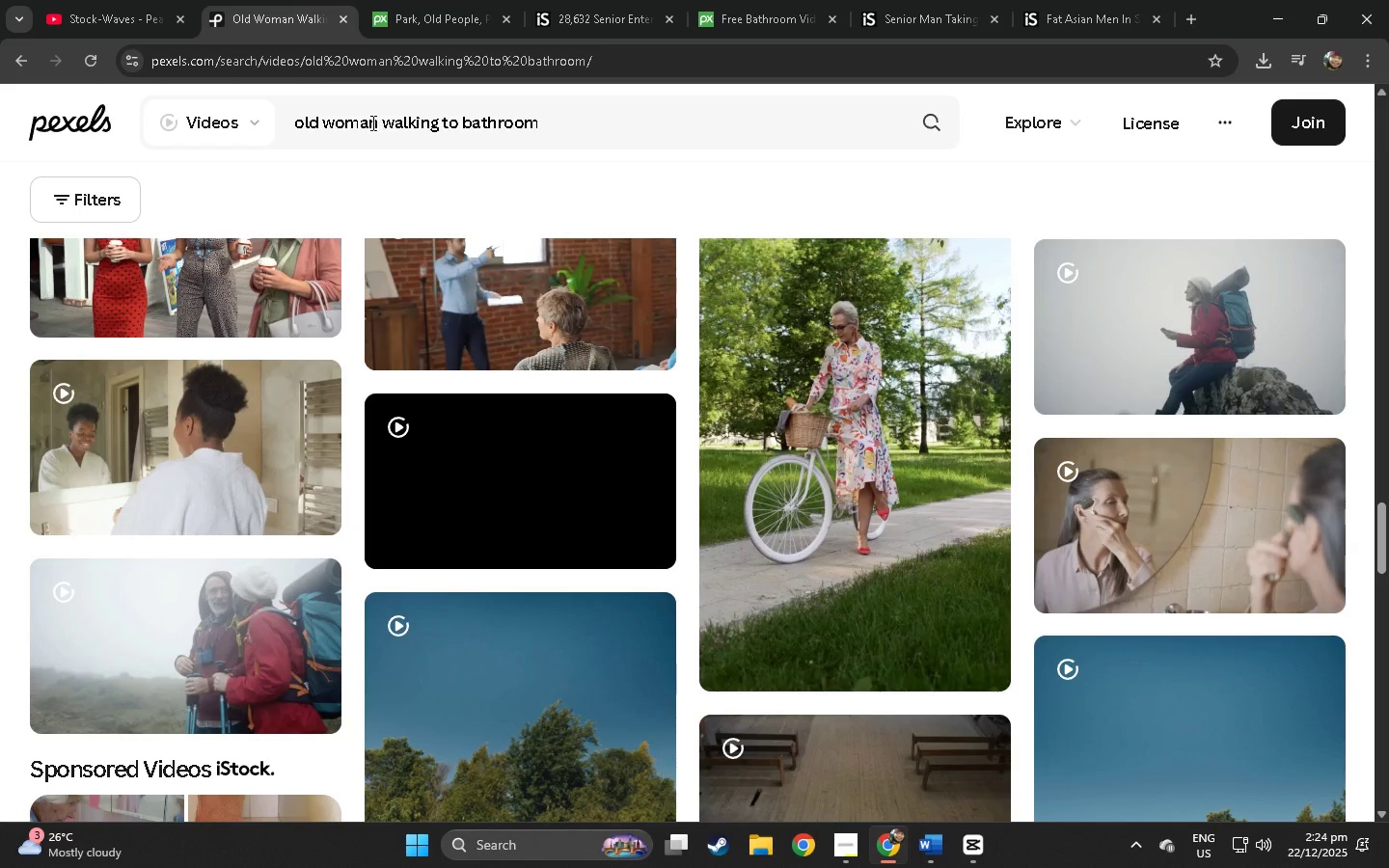 
left_click_drag(start_coordinate=[384, 121], to_coordinate=[212, 120])
 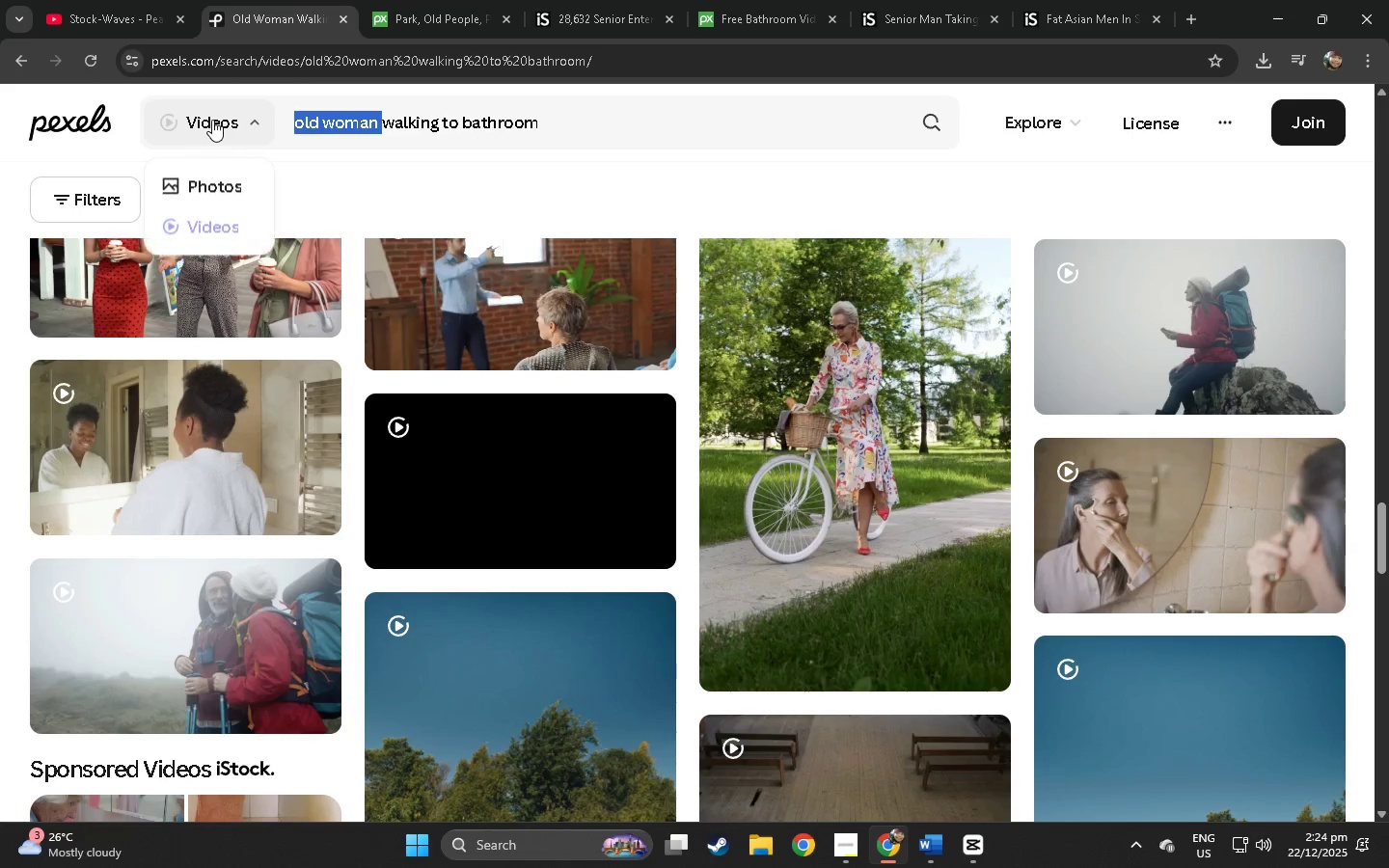 
type(elderly woman )
 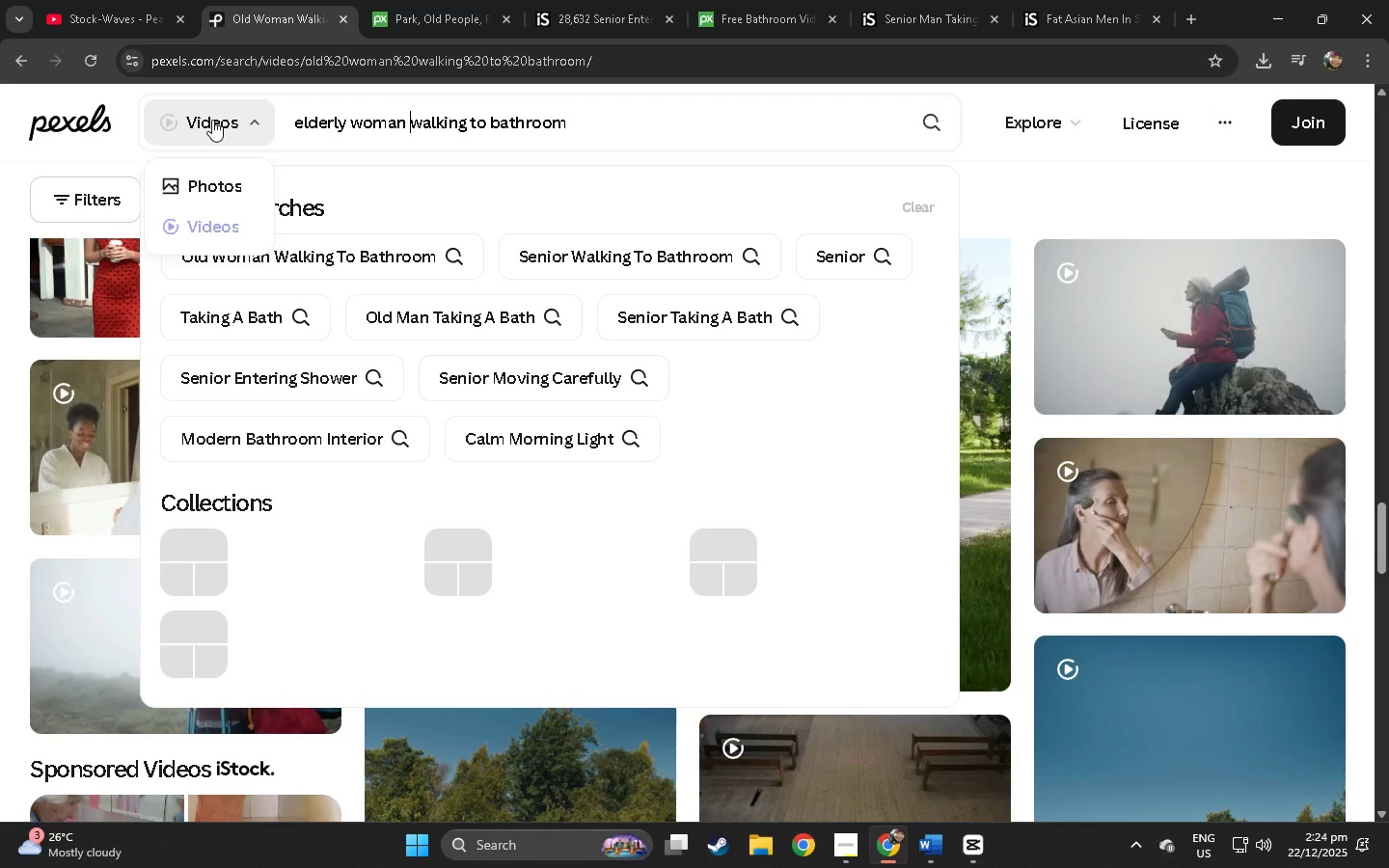 
key(Enter)
 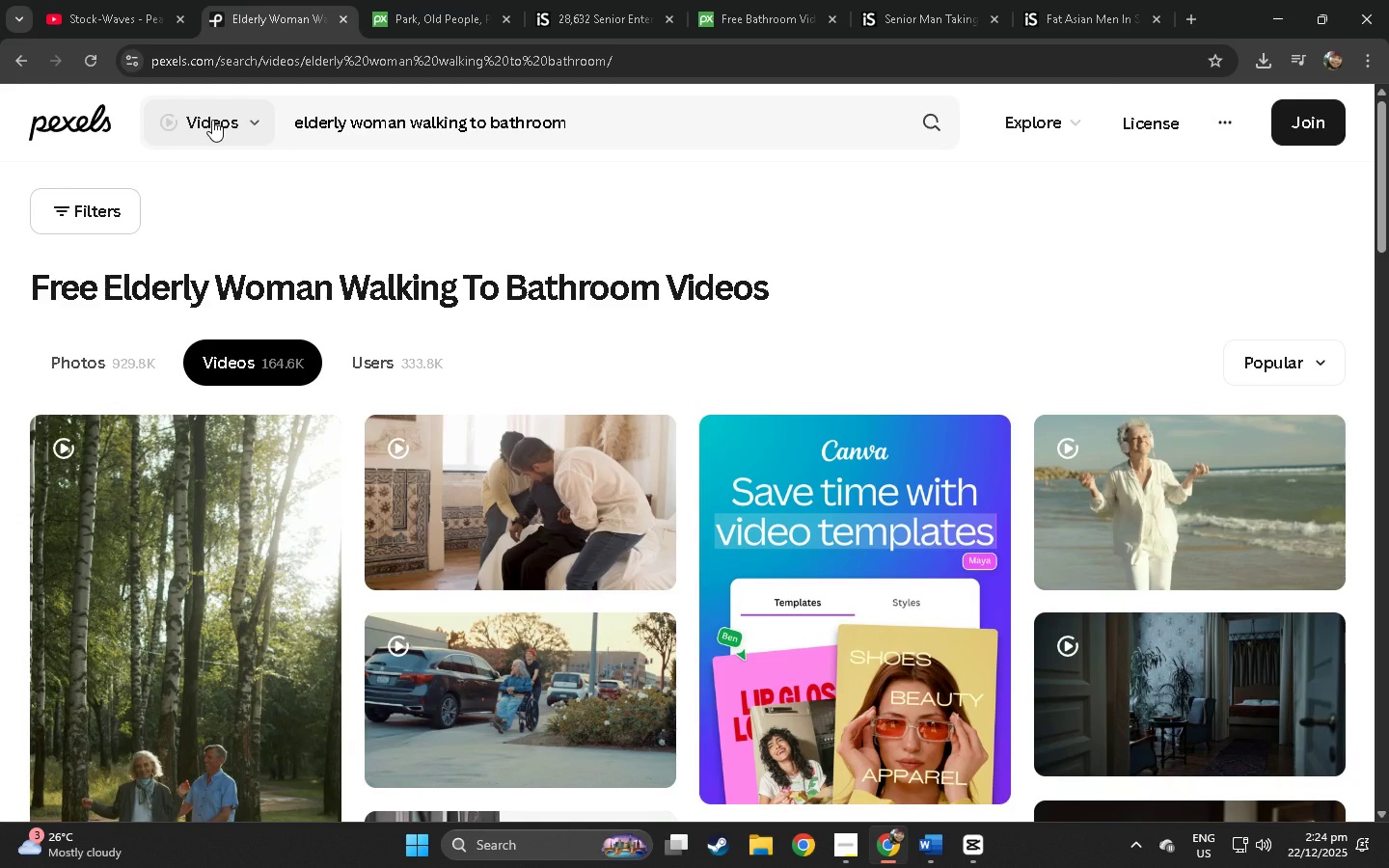 
wait(16.23)
 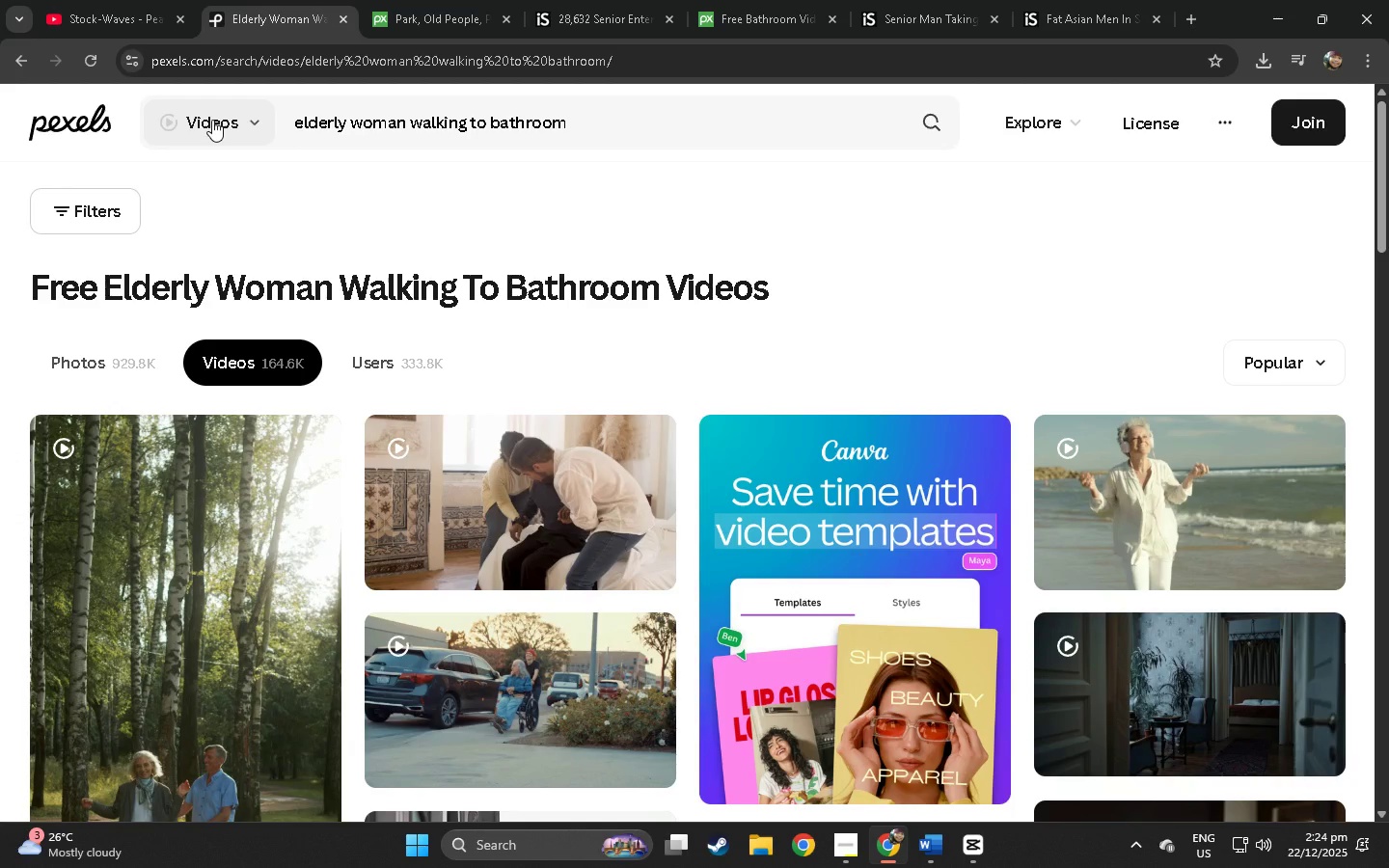 
scroll: coordinate [402, 218], scroll_direction: down, amount: 31.0
 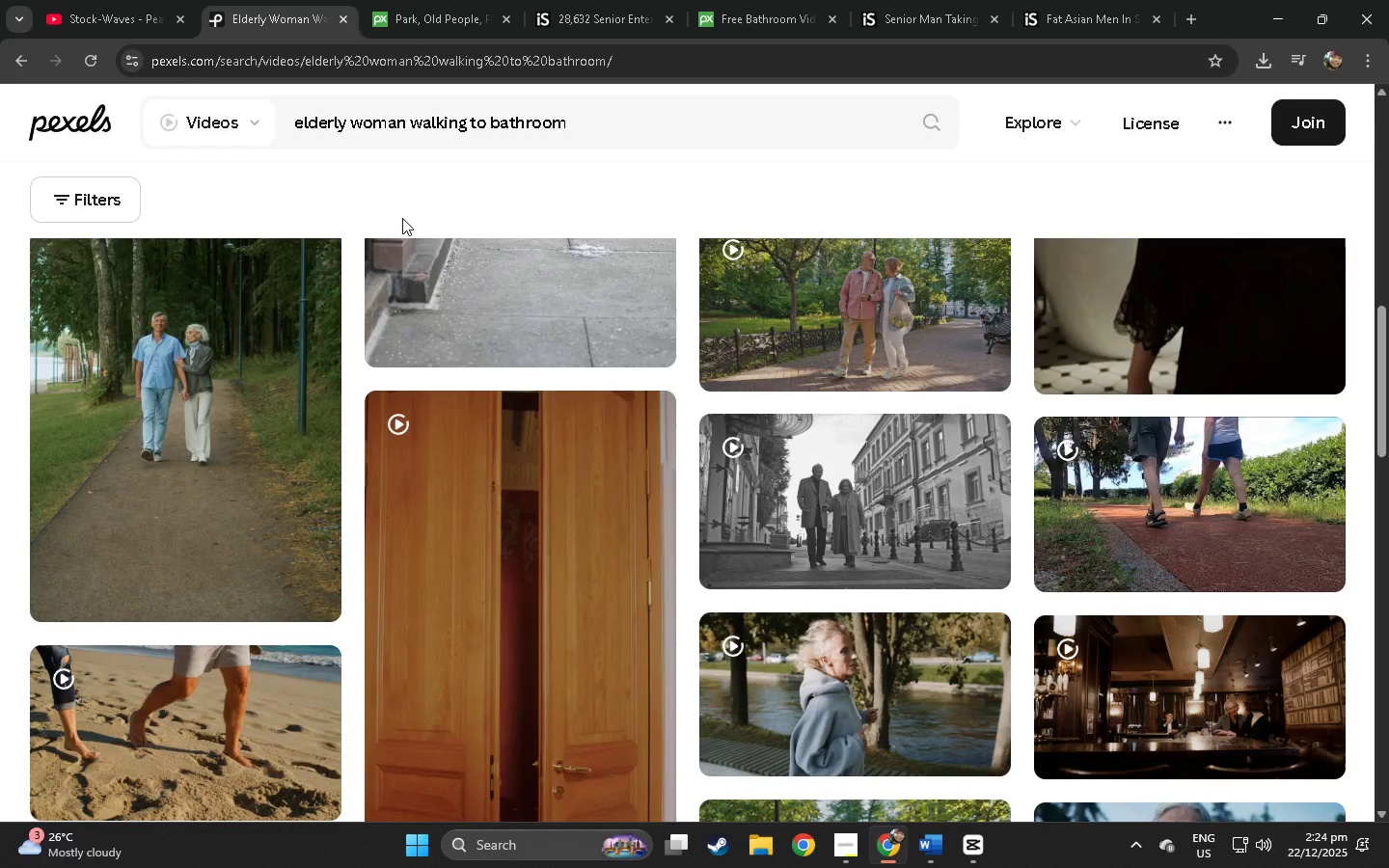 
wait(11.36)
 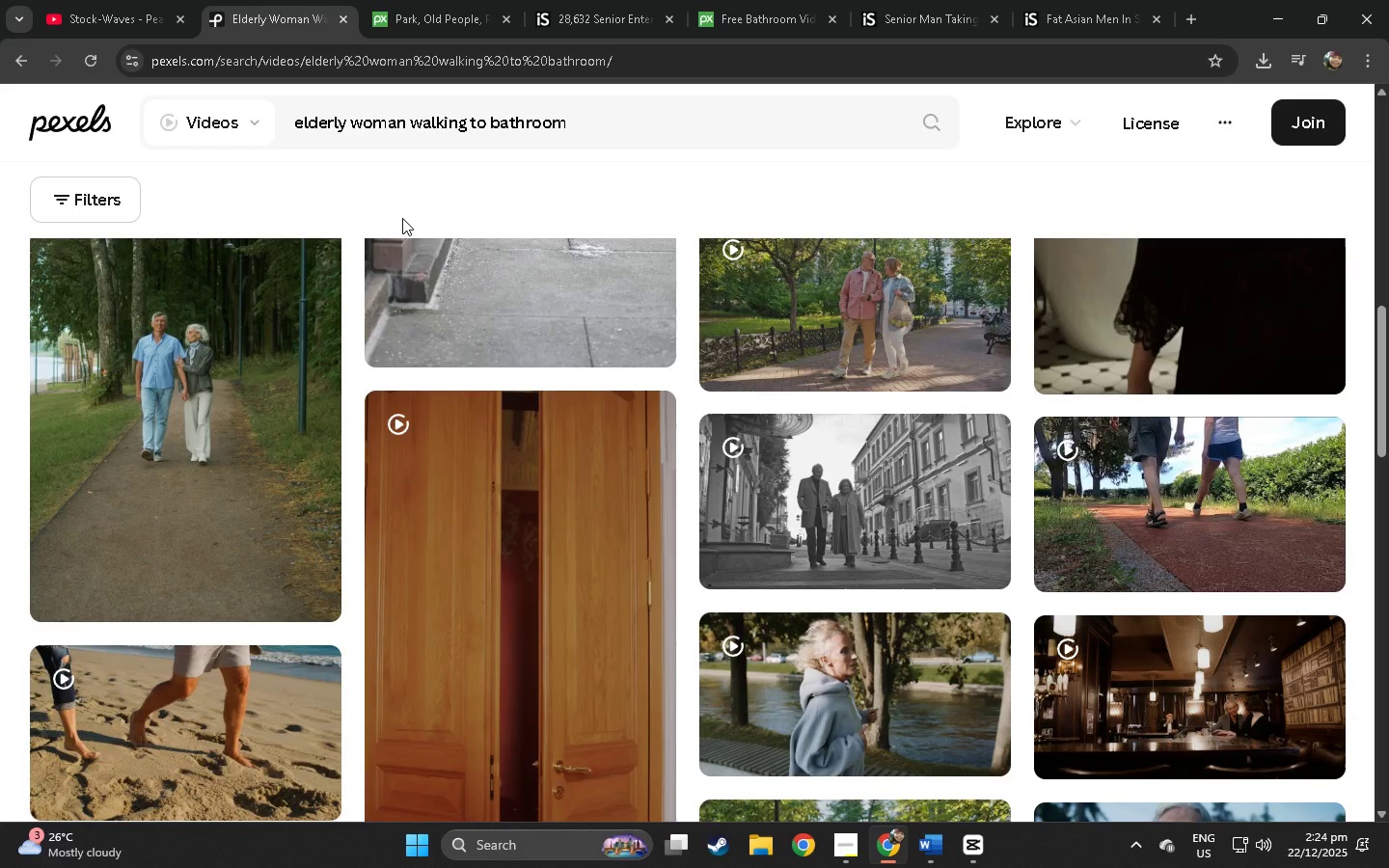 
scroll: coordinate [224, 339], scroll_direction: down, amount: 22.0
 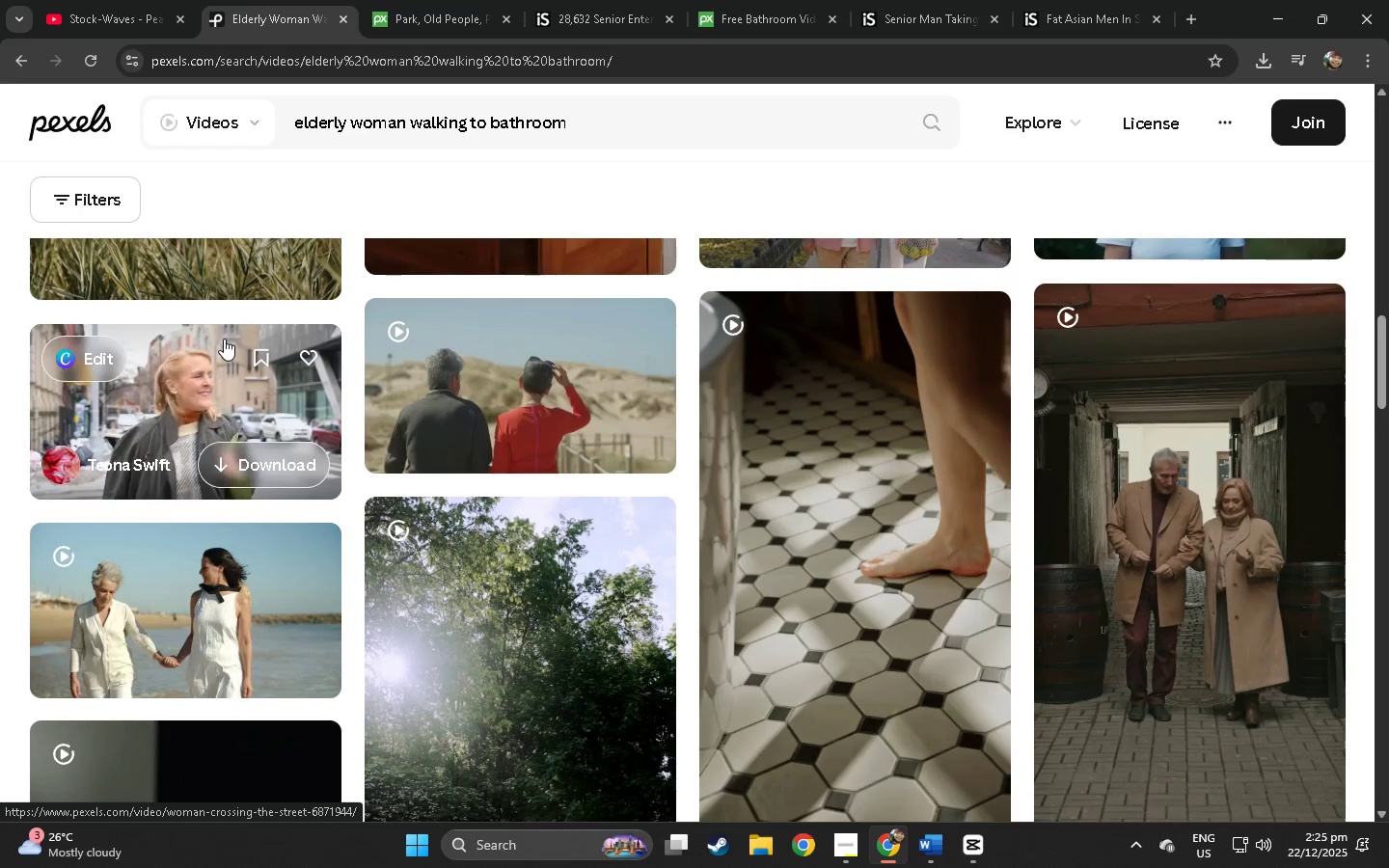 
wait(12.78)
 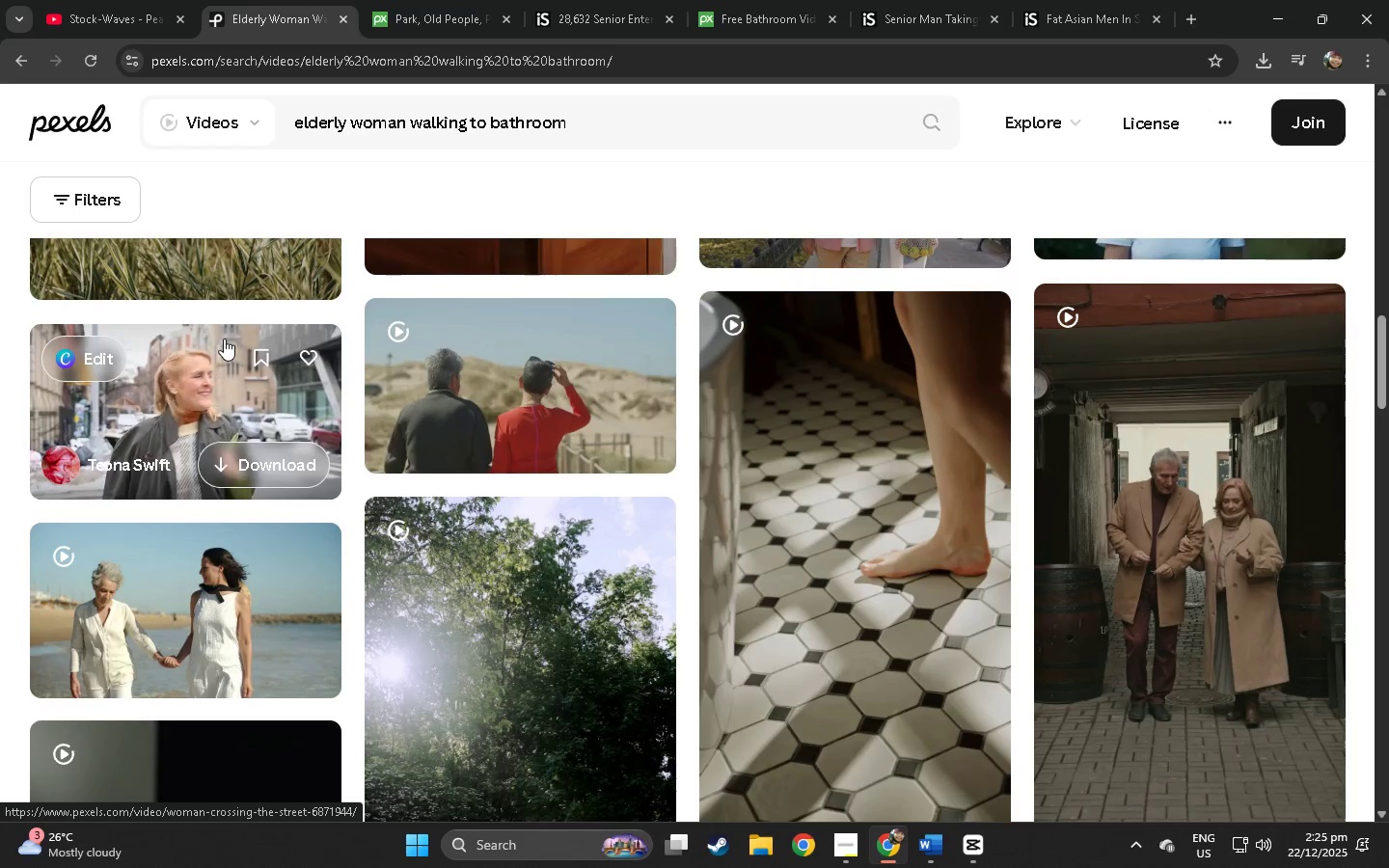 
scroll: coordinate [359, 432], scroll_direction: down, amount: 35.0
 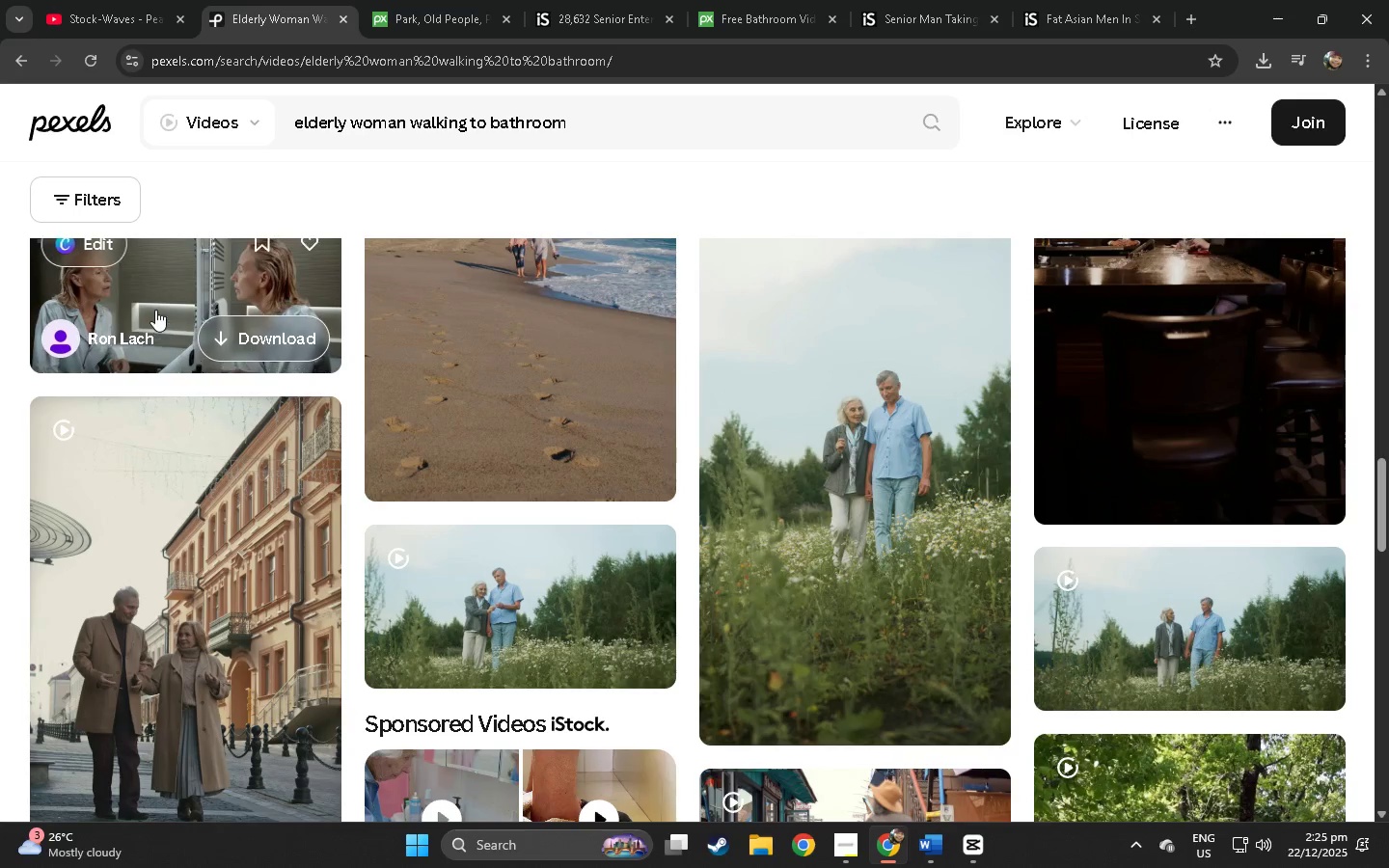 
left_click([159, 285])
 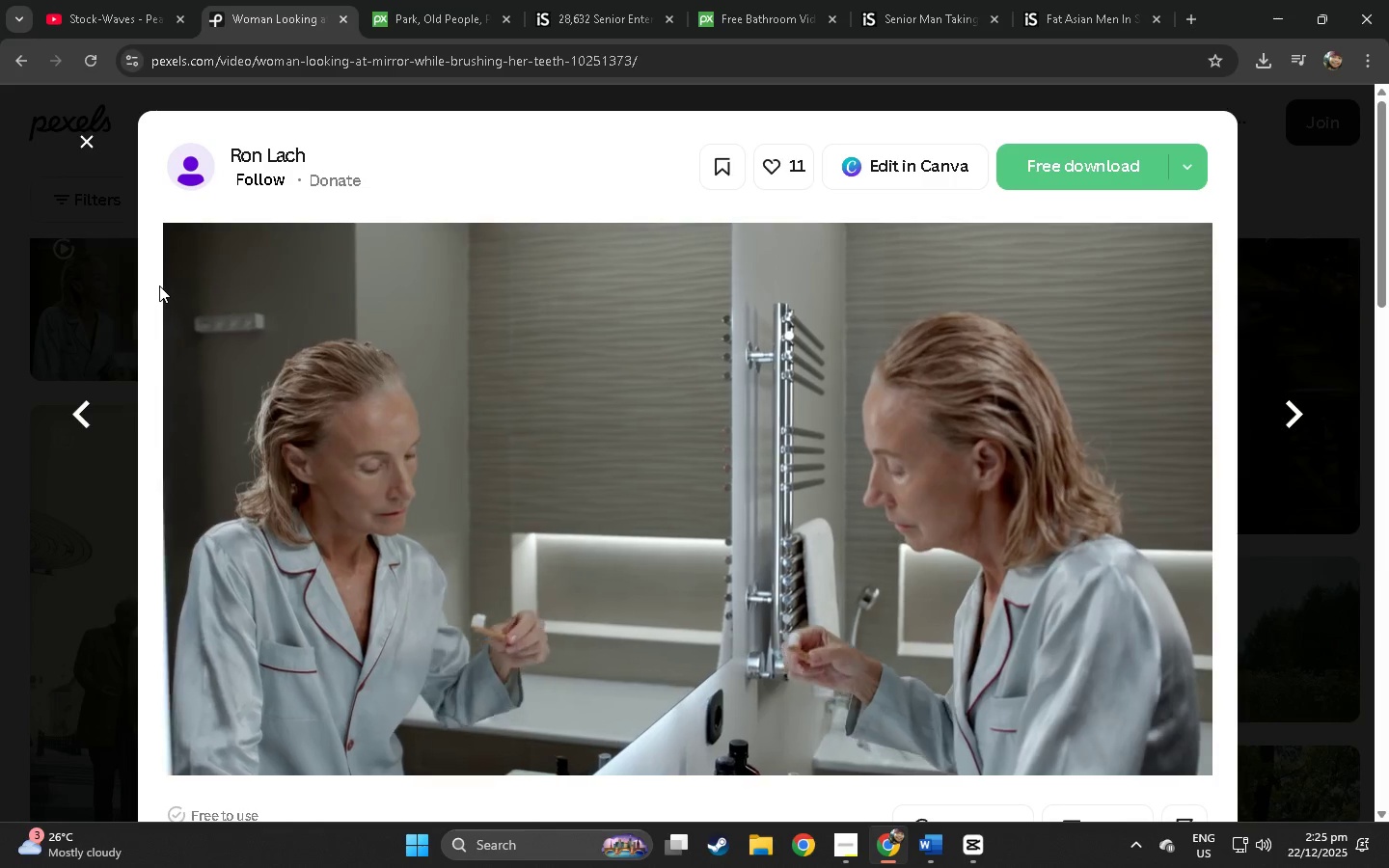 
wait(5.67)
 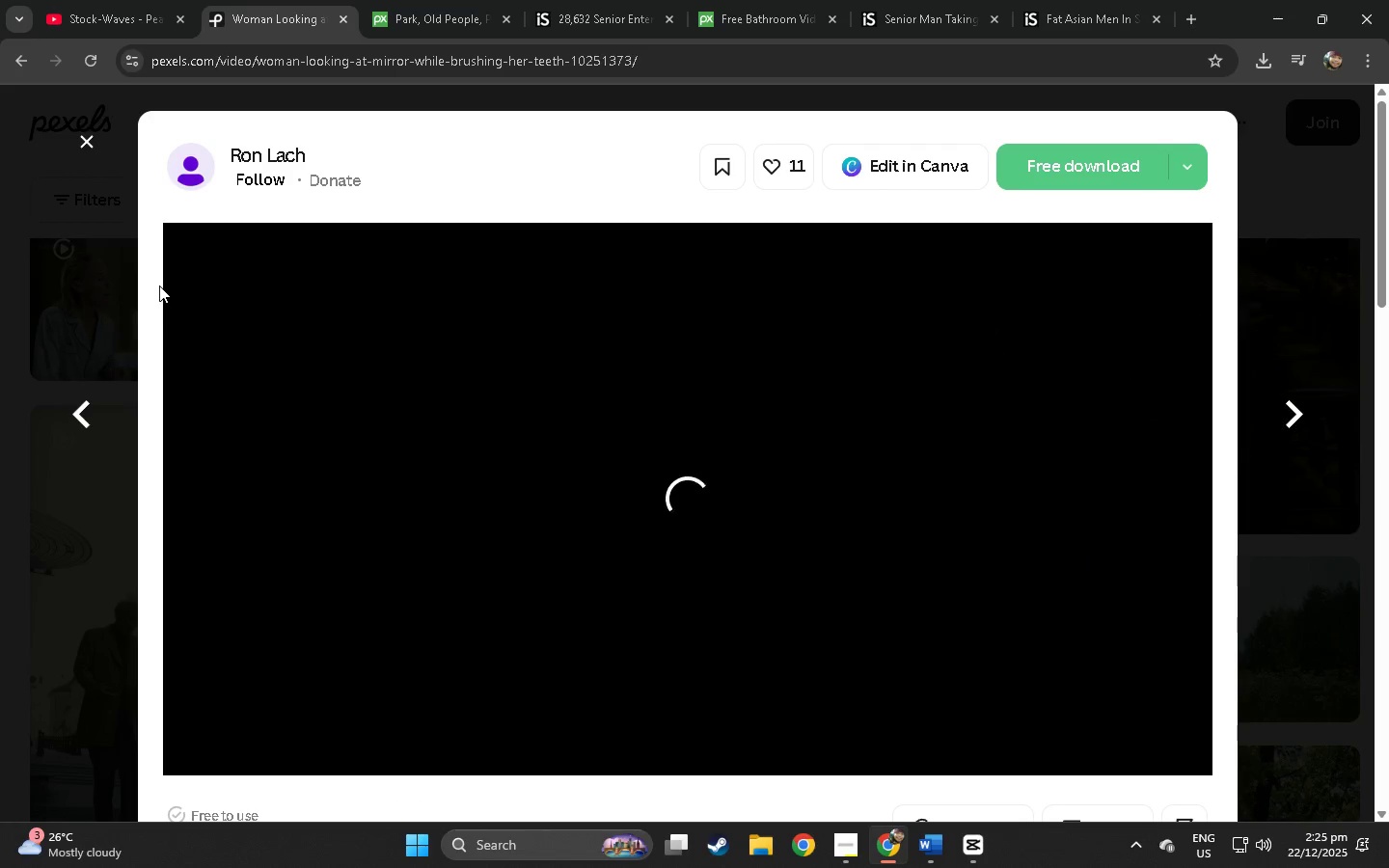 
left_click([1079, 173])
 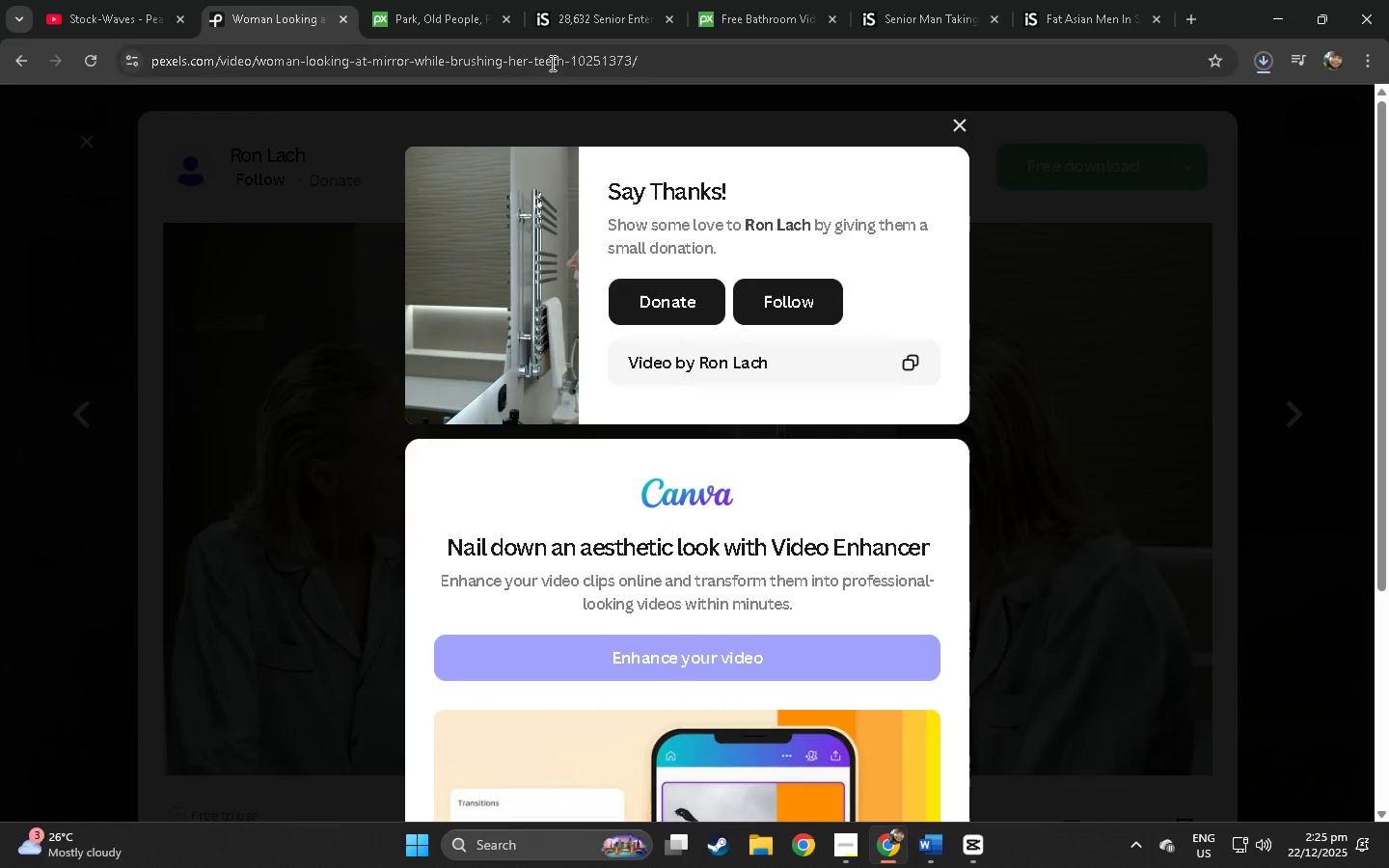 
left_click_drag(start_coordinate=[690, 60], to_coordinate=[50, 82])
 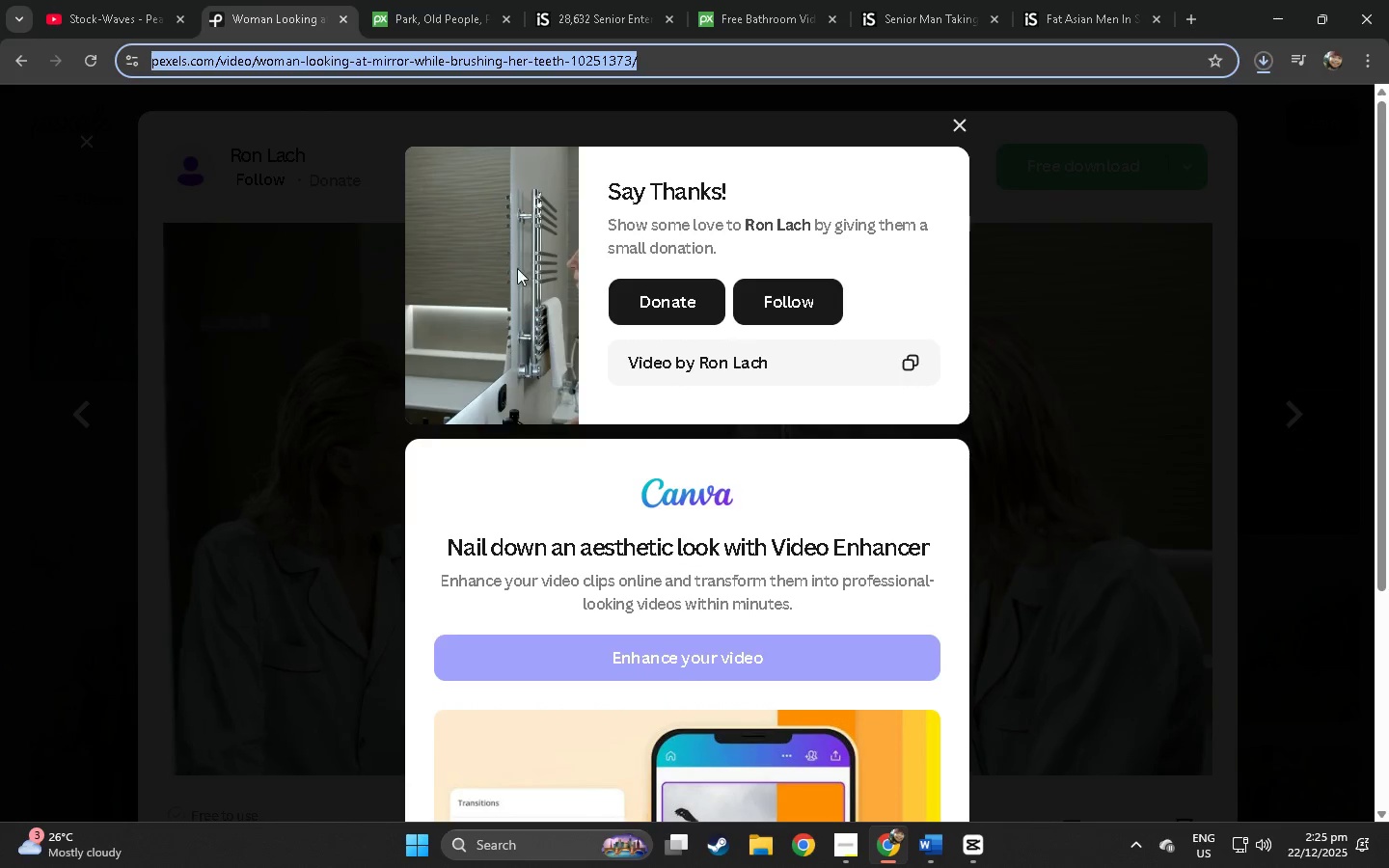 
key(Control+C)
 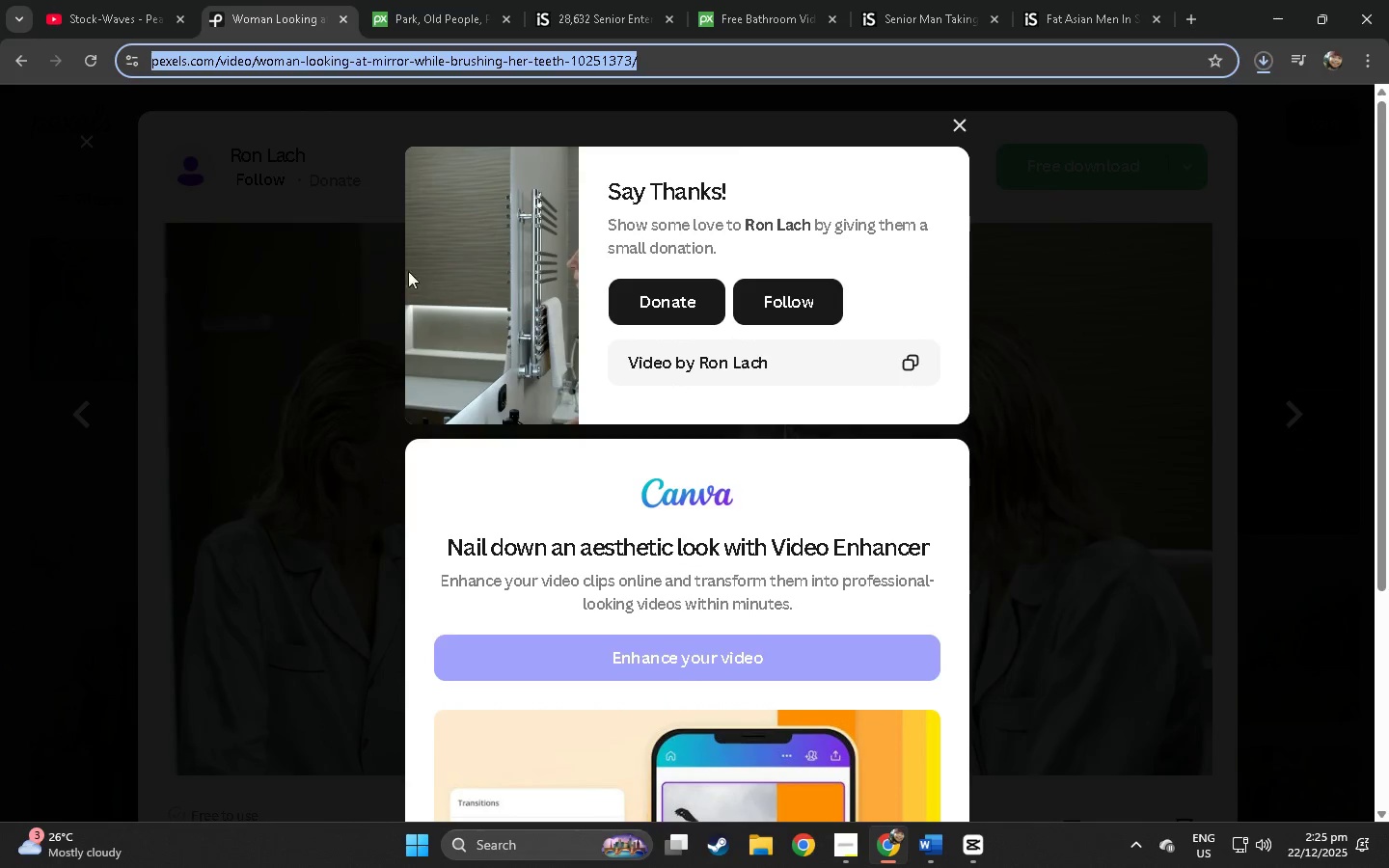 
left_click([283, 281])
 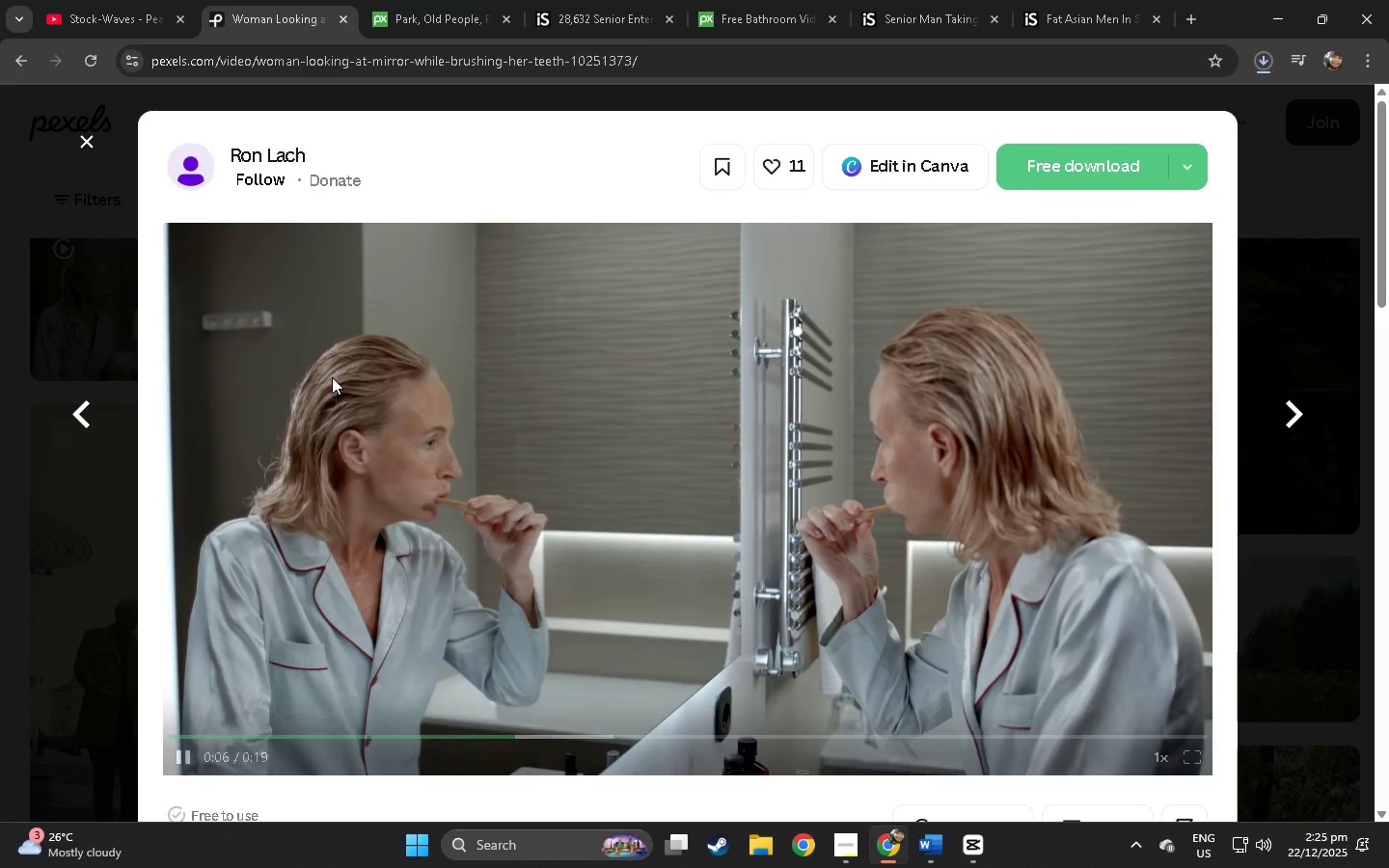 
scroll: coordinate [342, 414], scroll_direction: down, amount: 9.0
 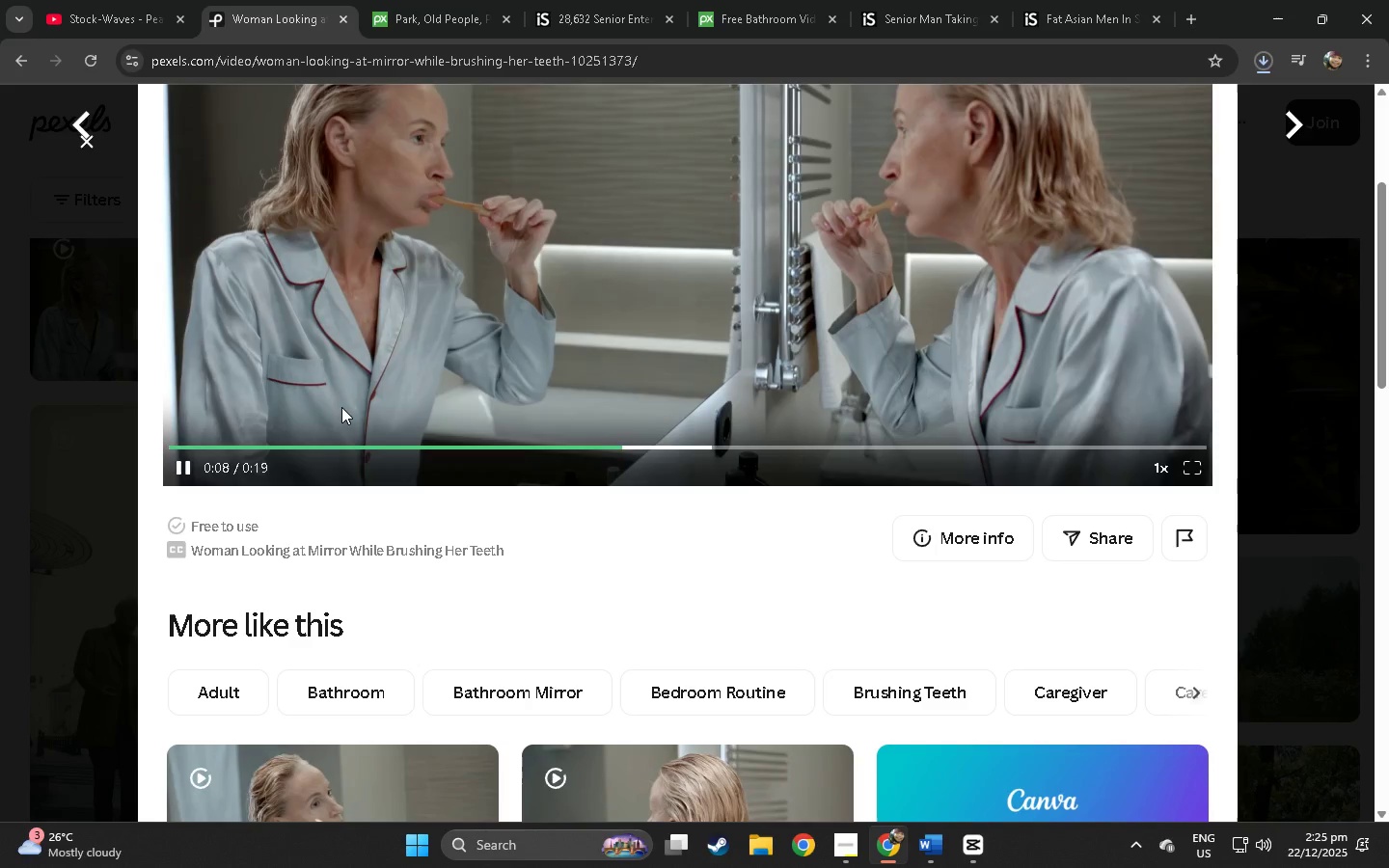 
key(Alt+AltLeft)
 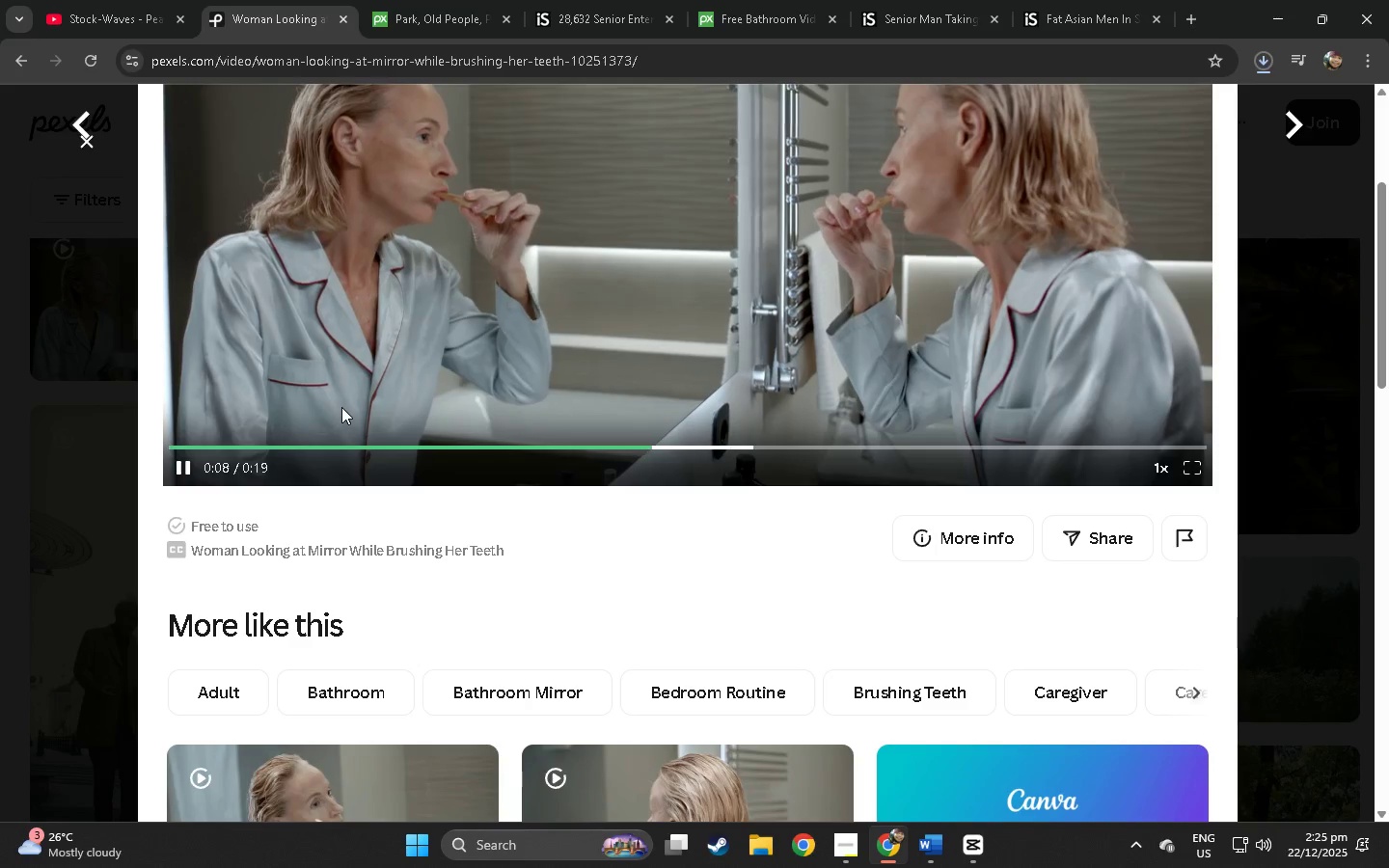 
key(Alt+Tab)
 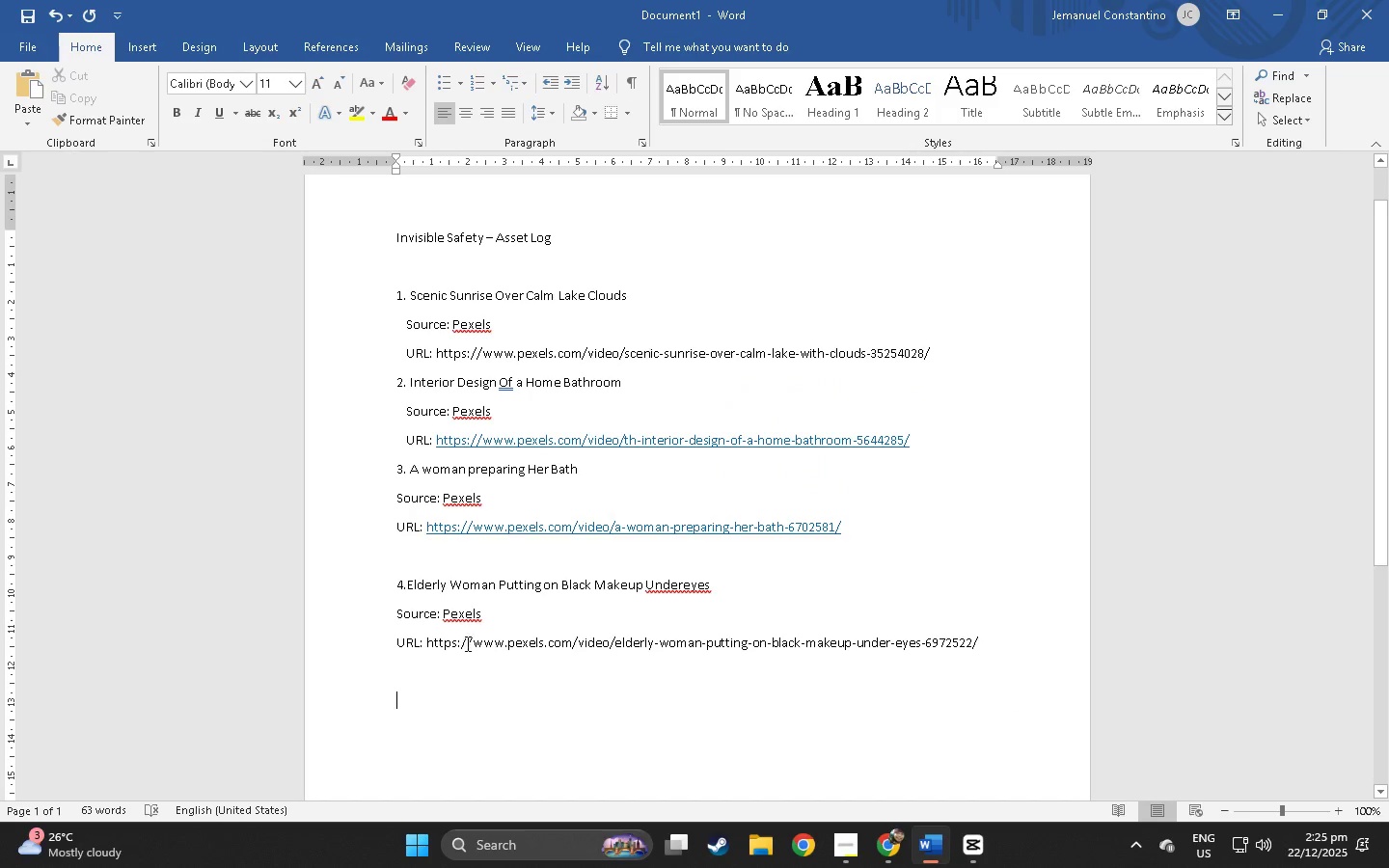 
type(4)
key(Backspace)
type(5. Owman)
key(Backspace)
key(Backspace)
key(Backspace)
key(Backspace)
key(Backspace)
type(Woman)
 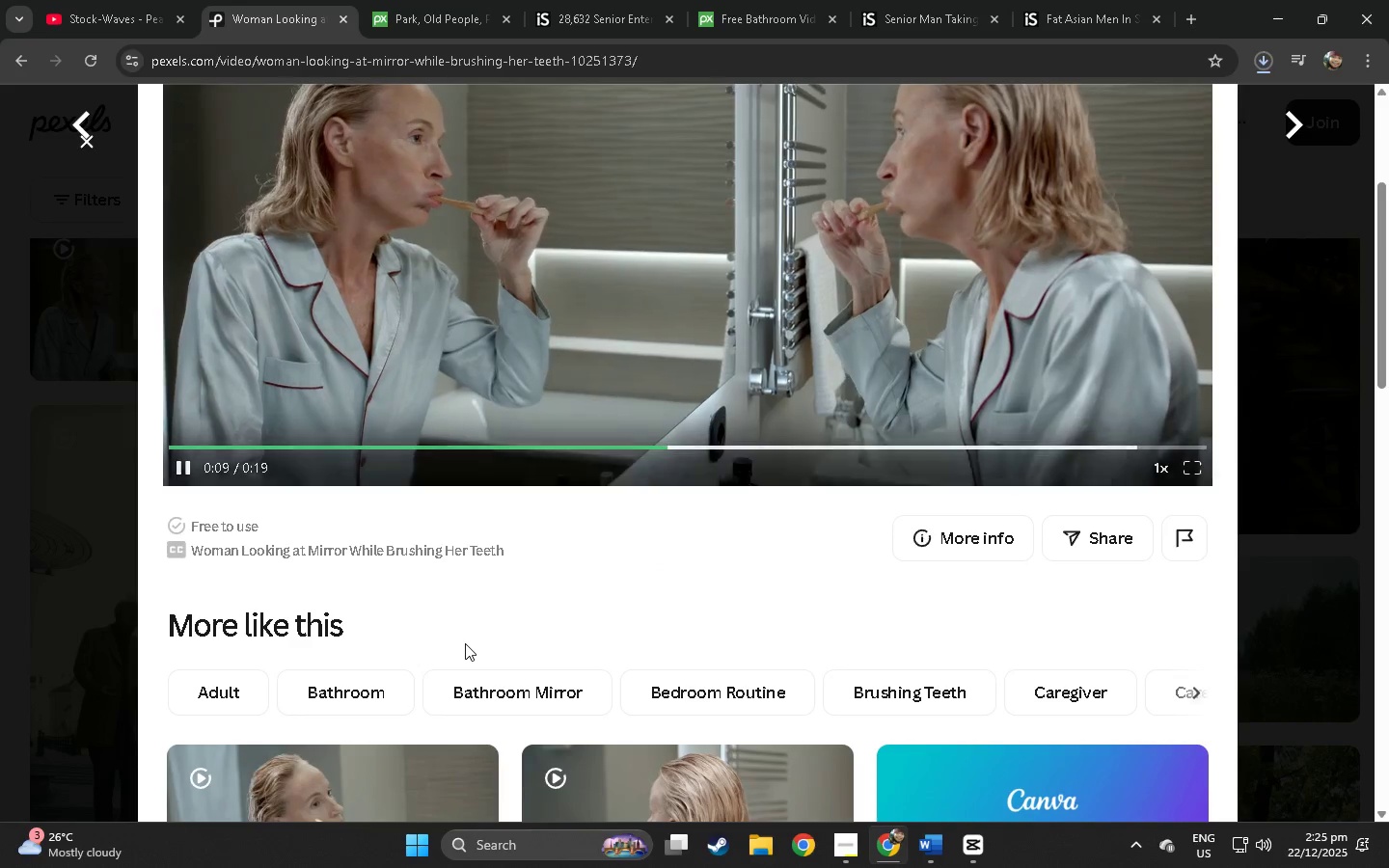 
 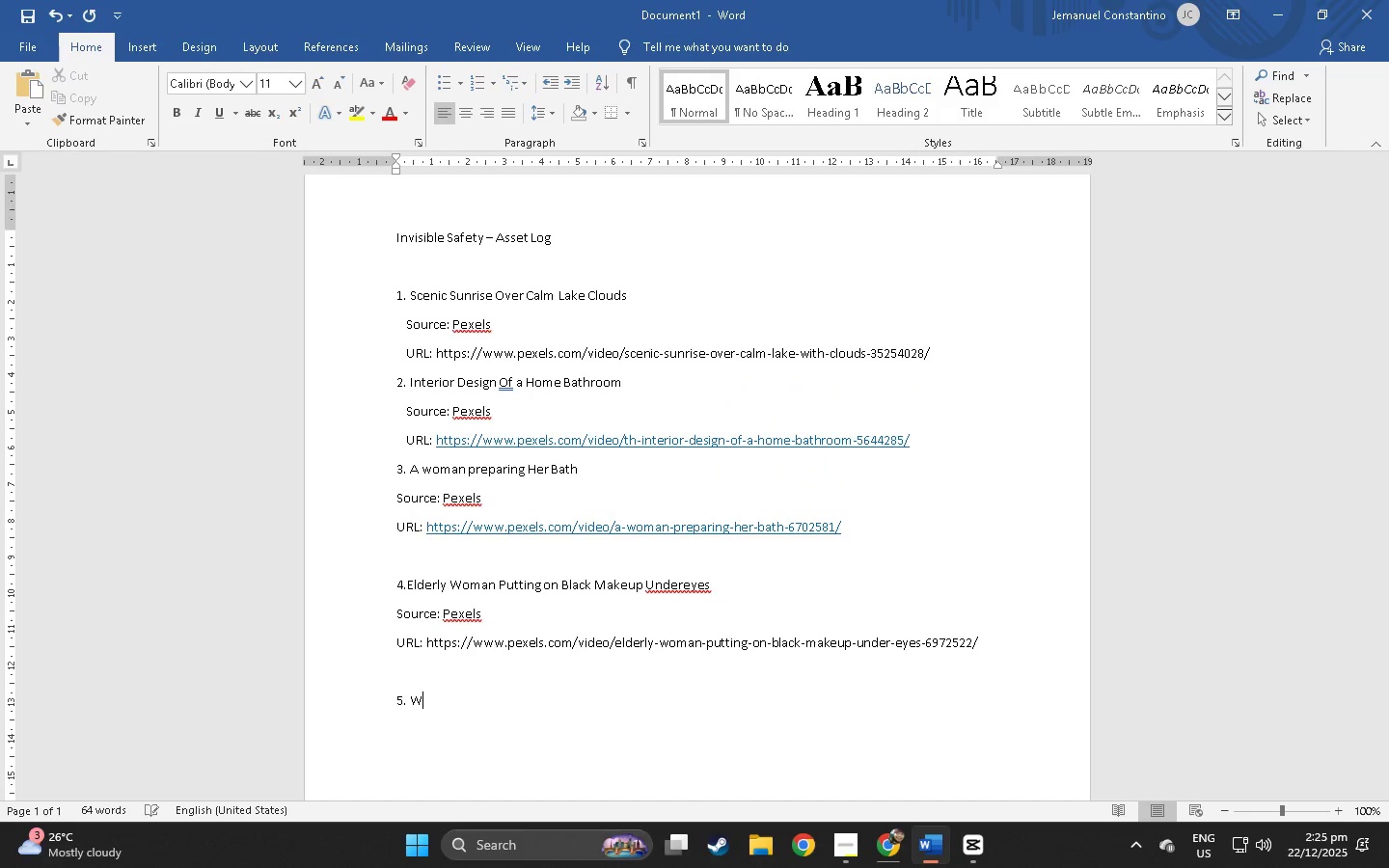 
key(Alt+AltLeft)
 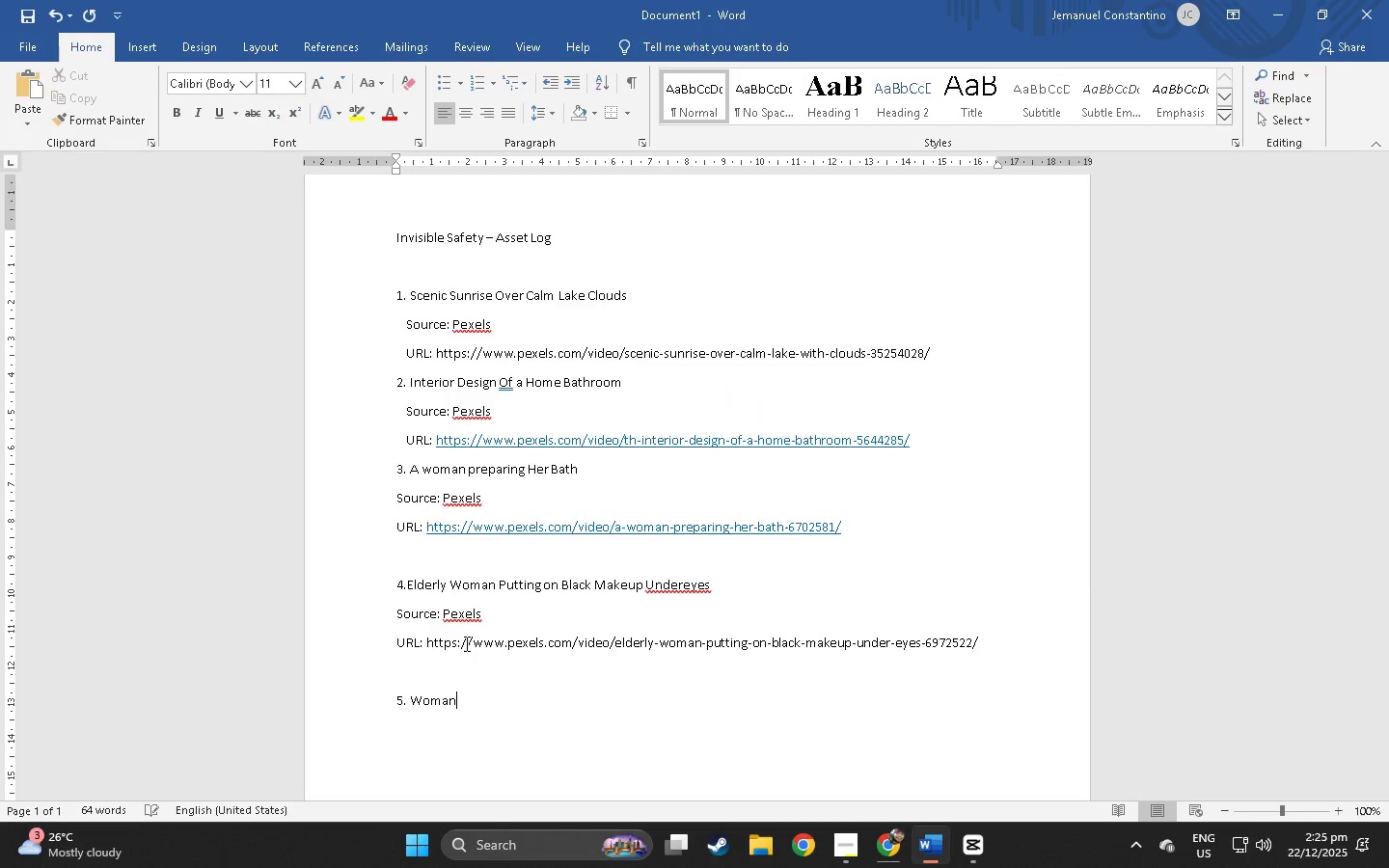 
key(Alt+Tab)
 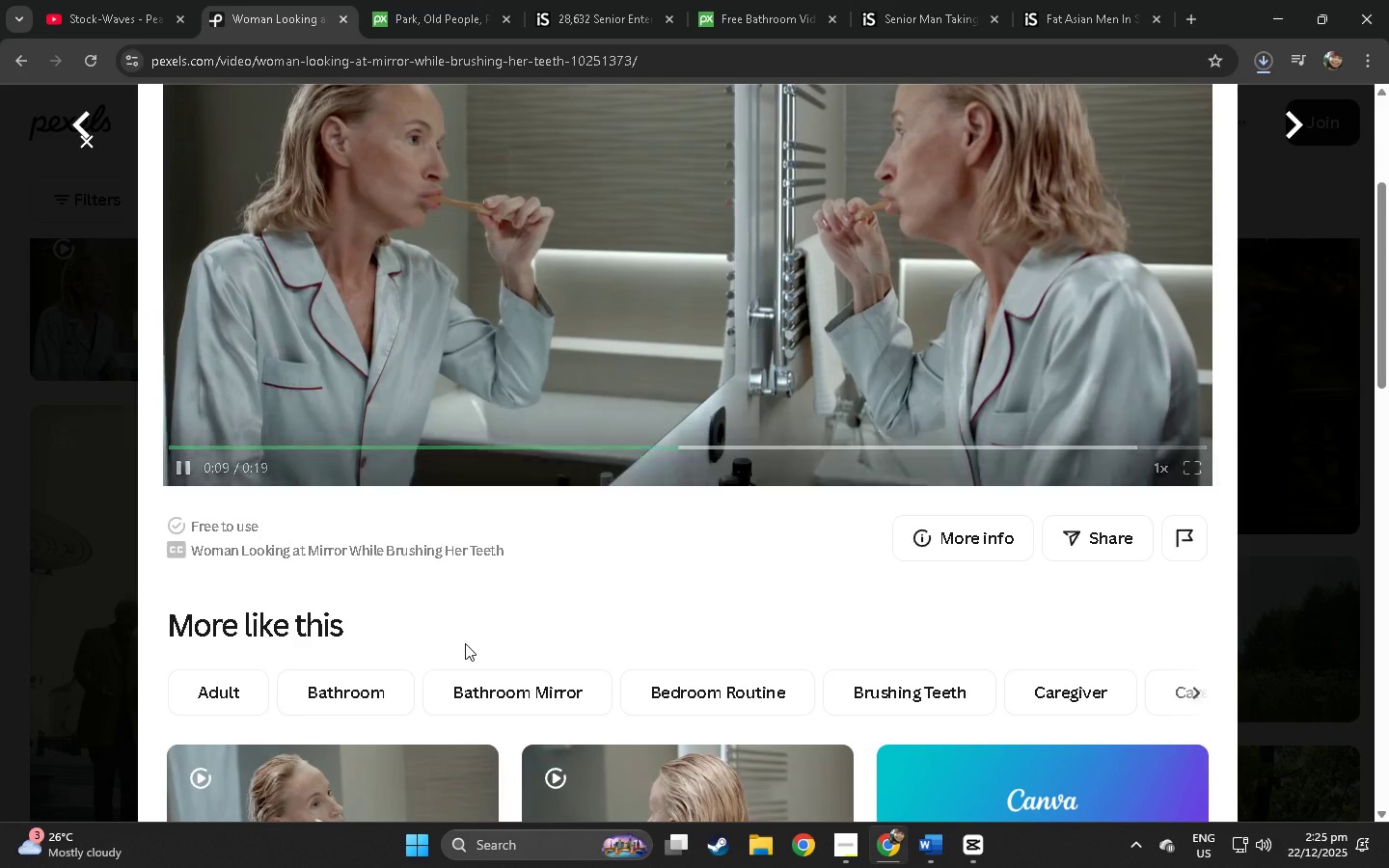 
key(Alt+AltLeft)
 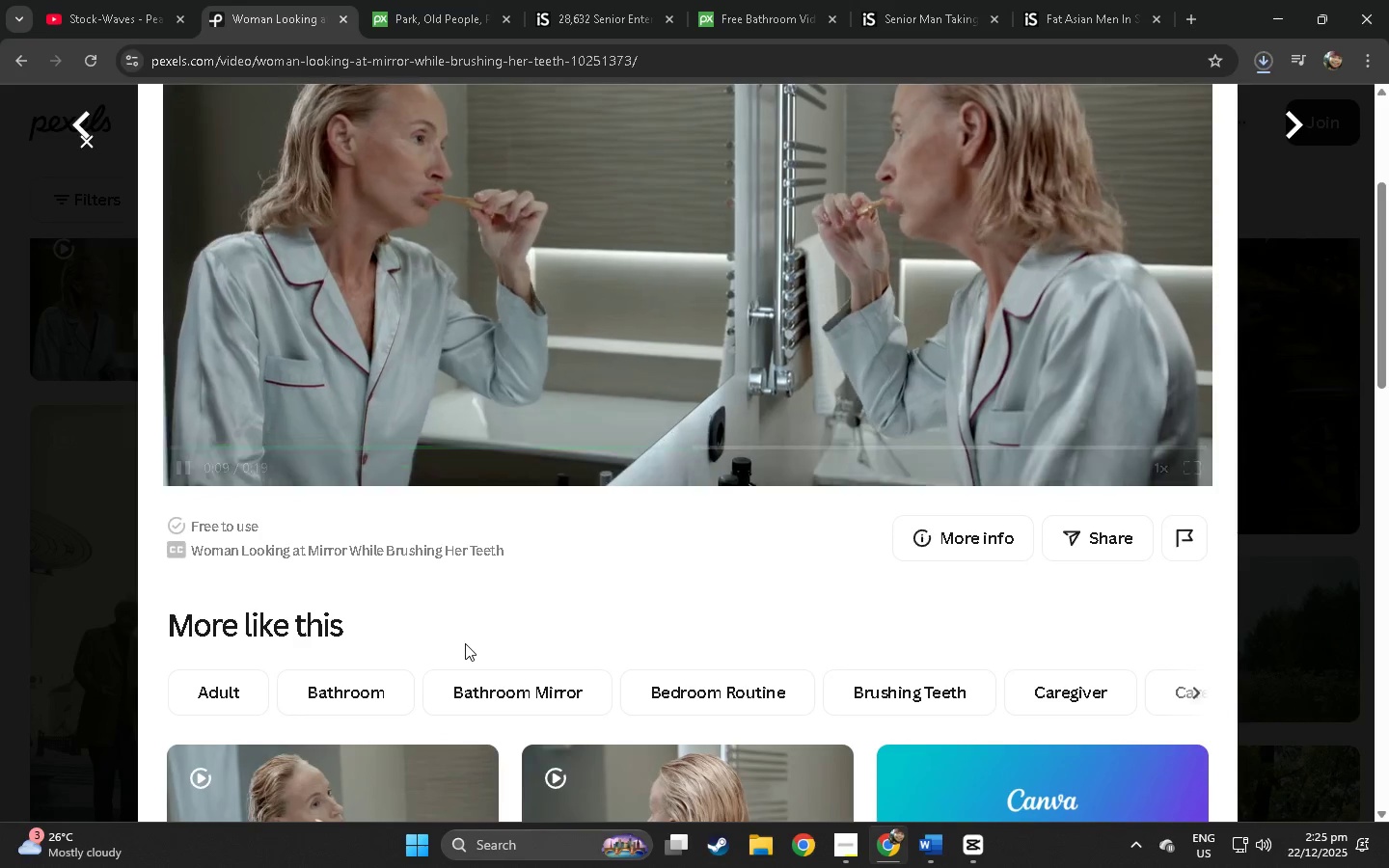 
key(Alt+AltLeft)
 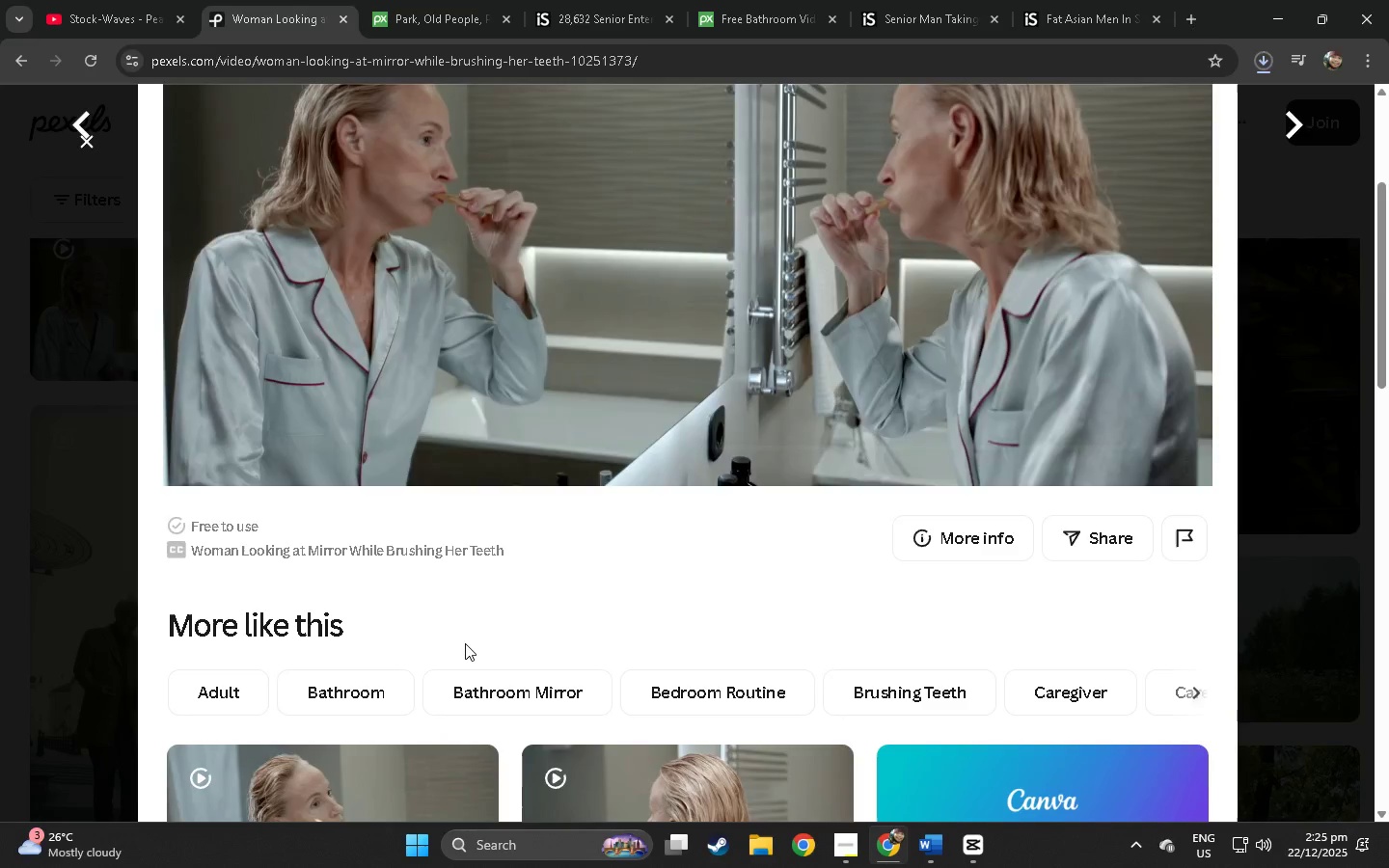 
key(Tab)
type( Looking )
 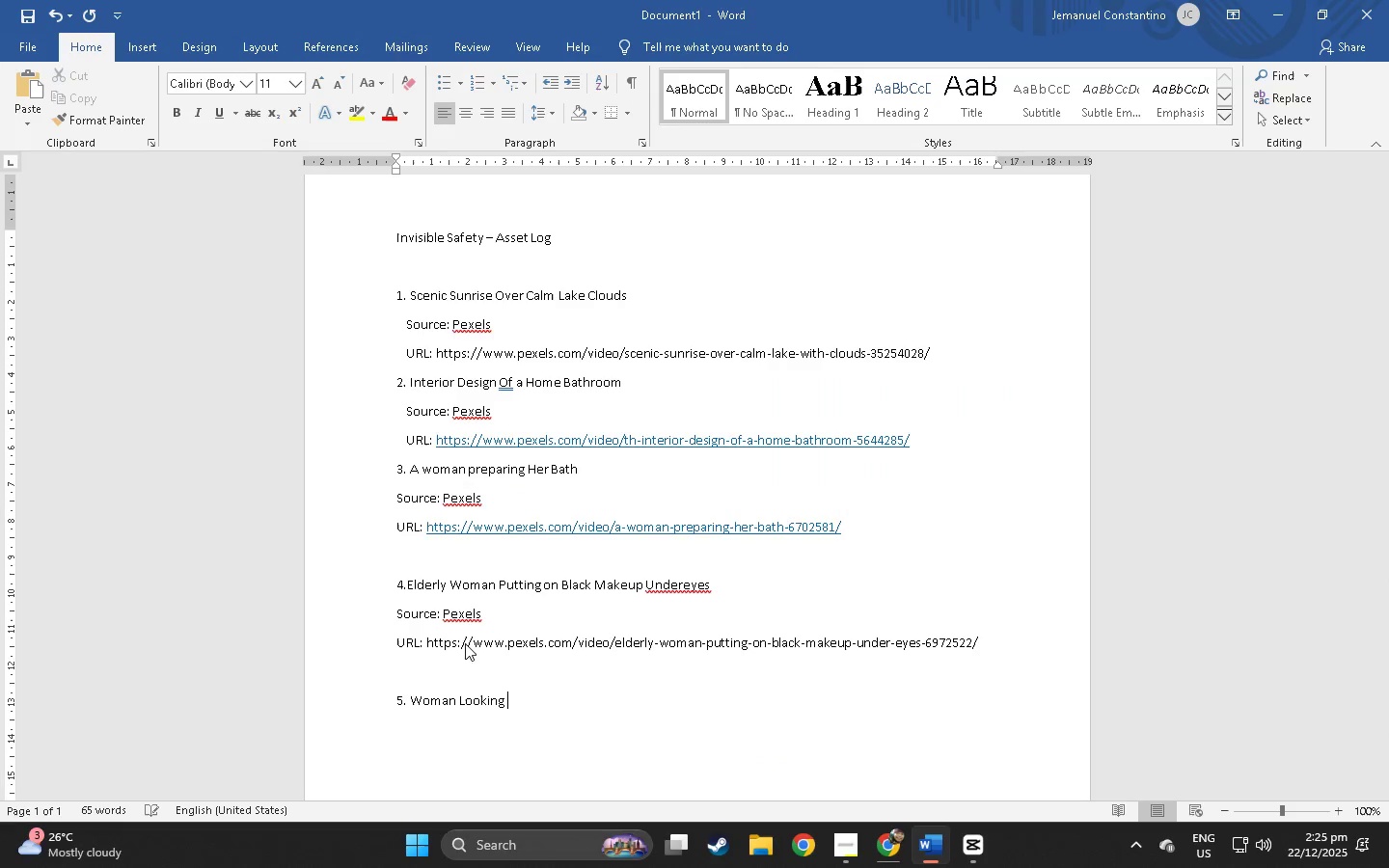 
key(Alt+AltLeft)
 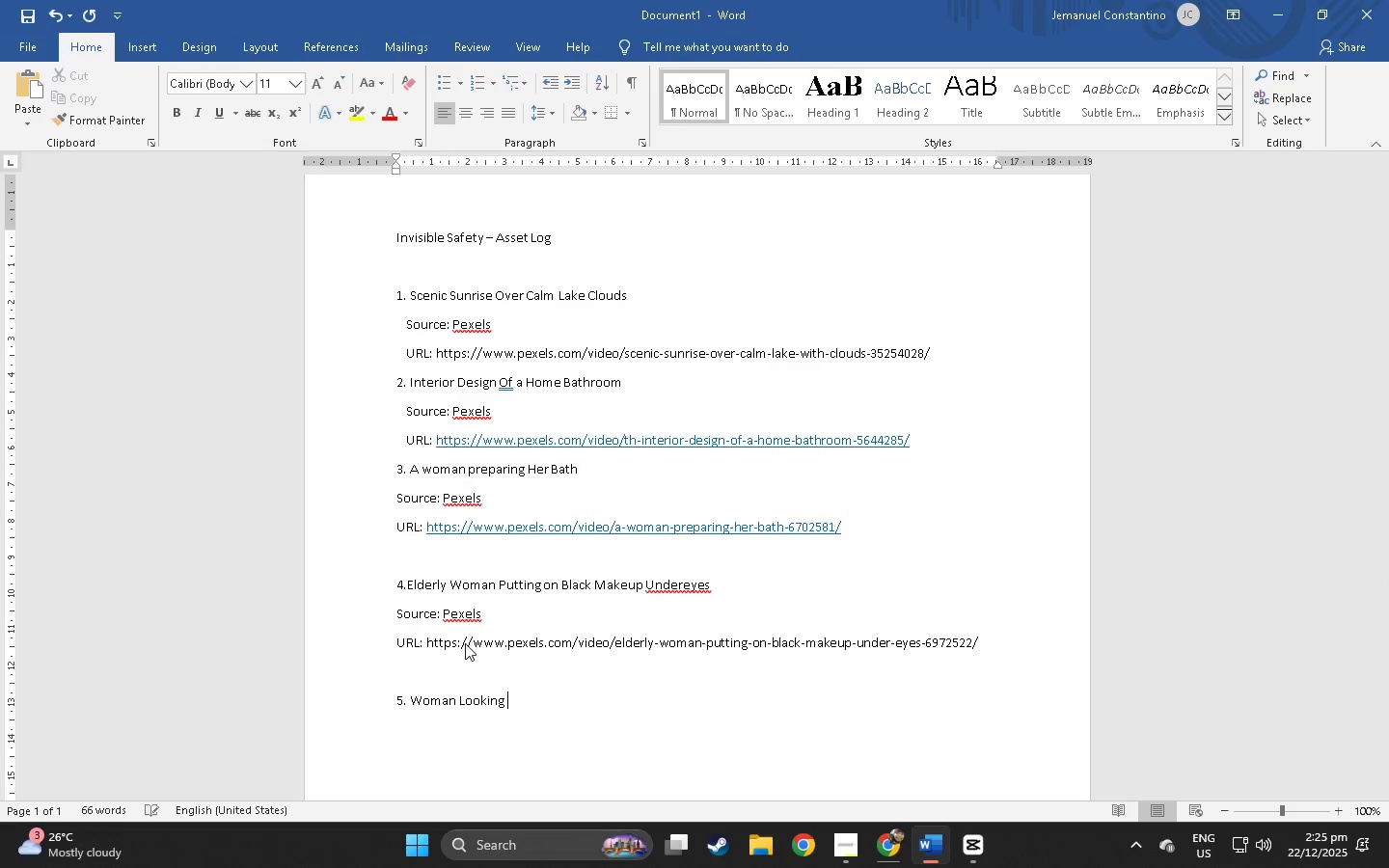 
key(Alt+Tab)
 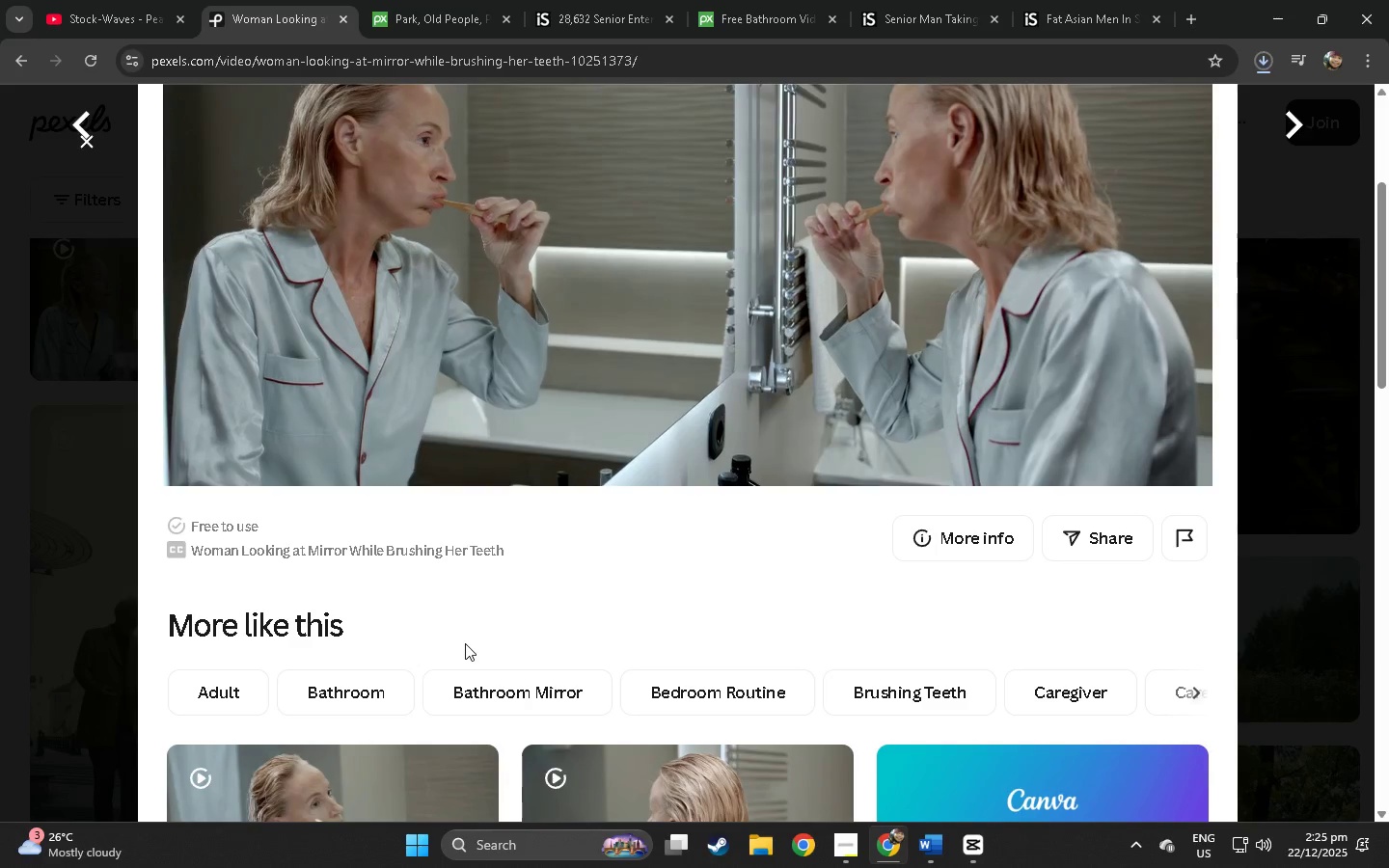 
key(Alt+AltLeft)
 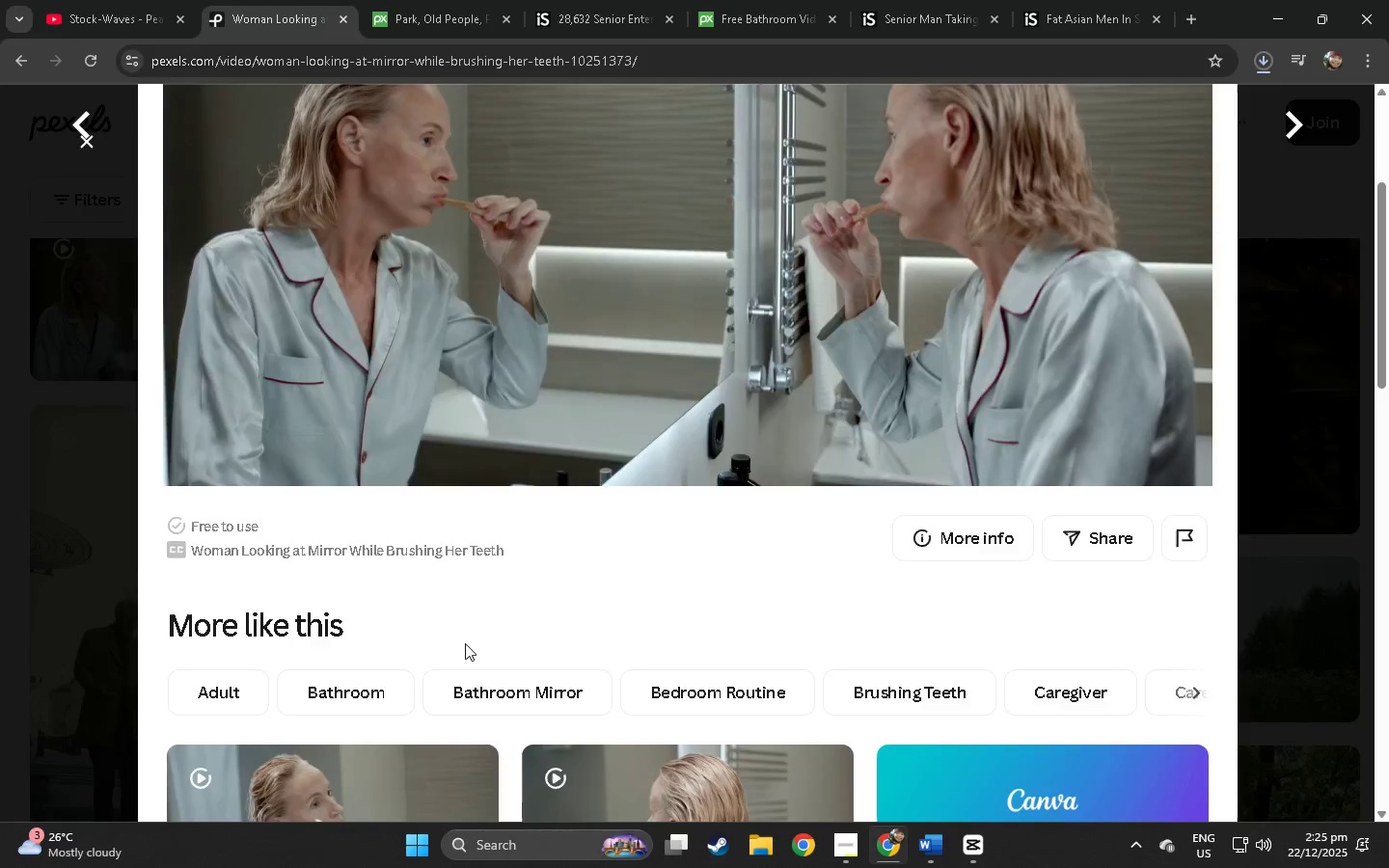 
key(Tab)
type(at Mirror)
 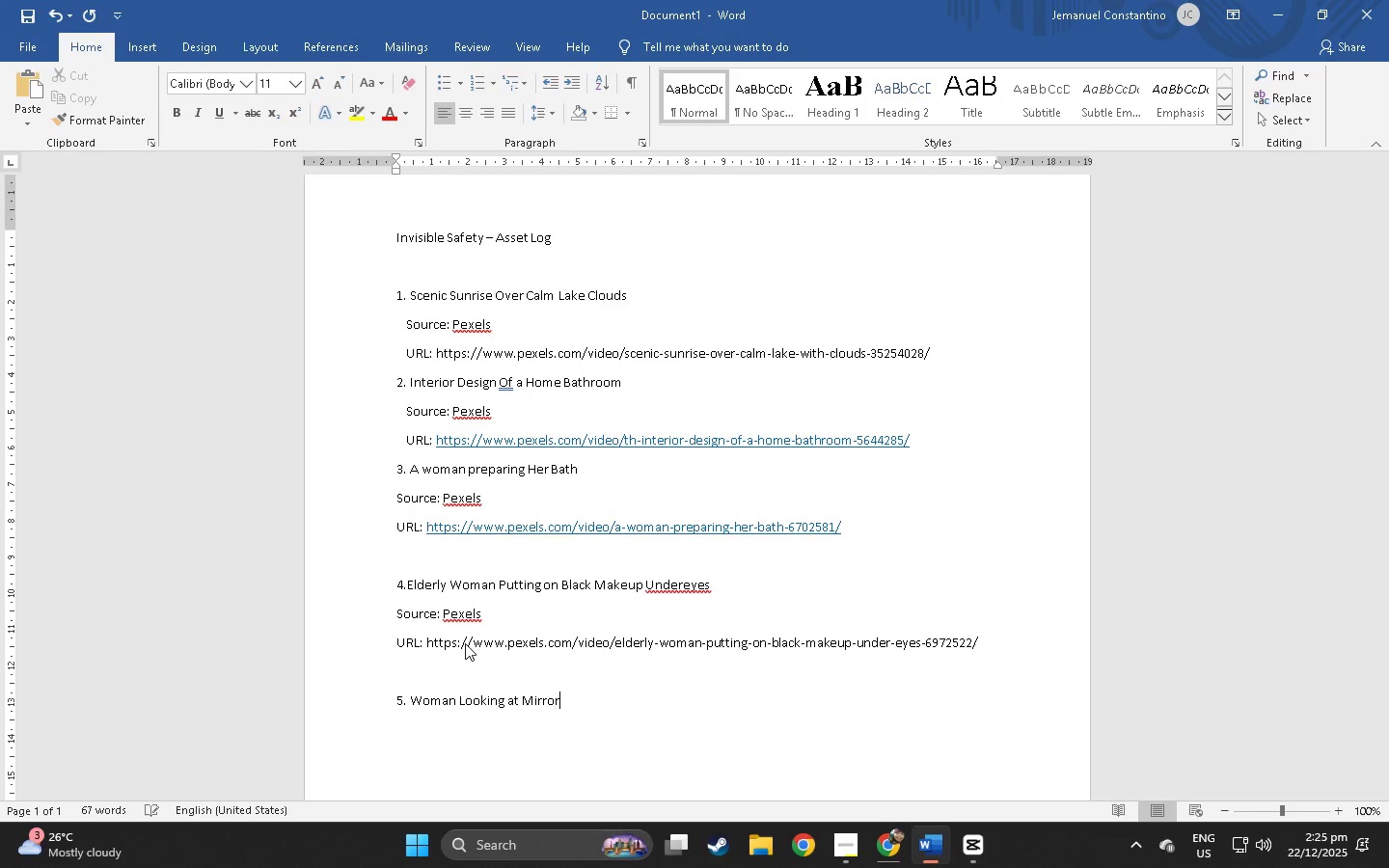 
key(Alt+AltLeft)
 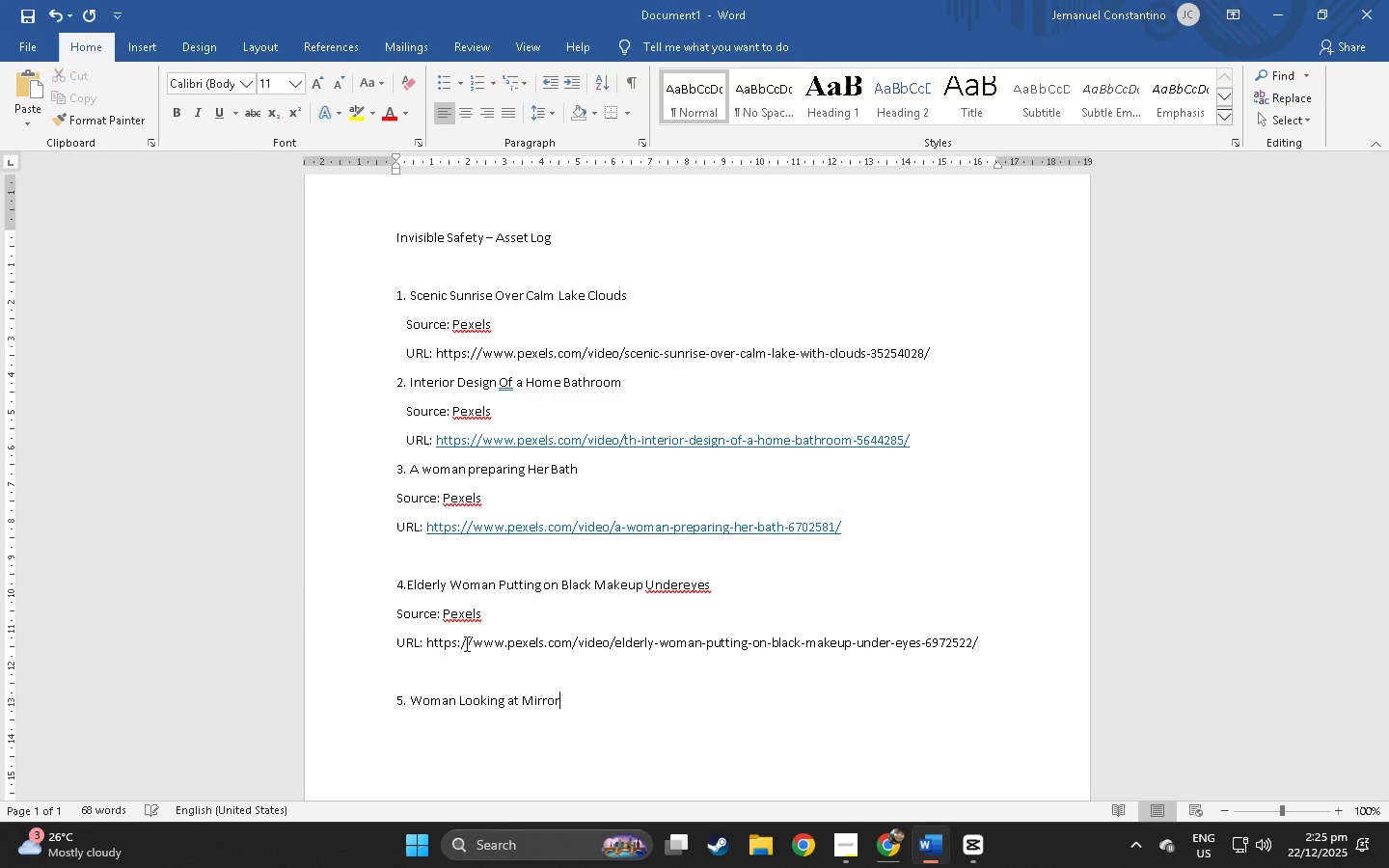 
key(Alt+Tab)
 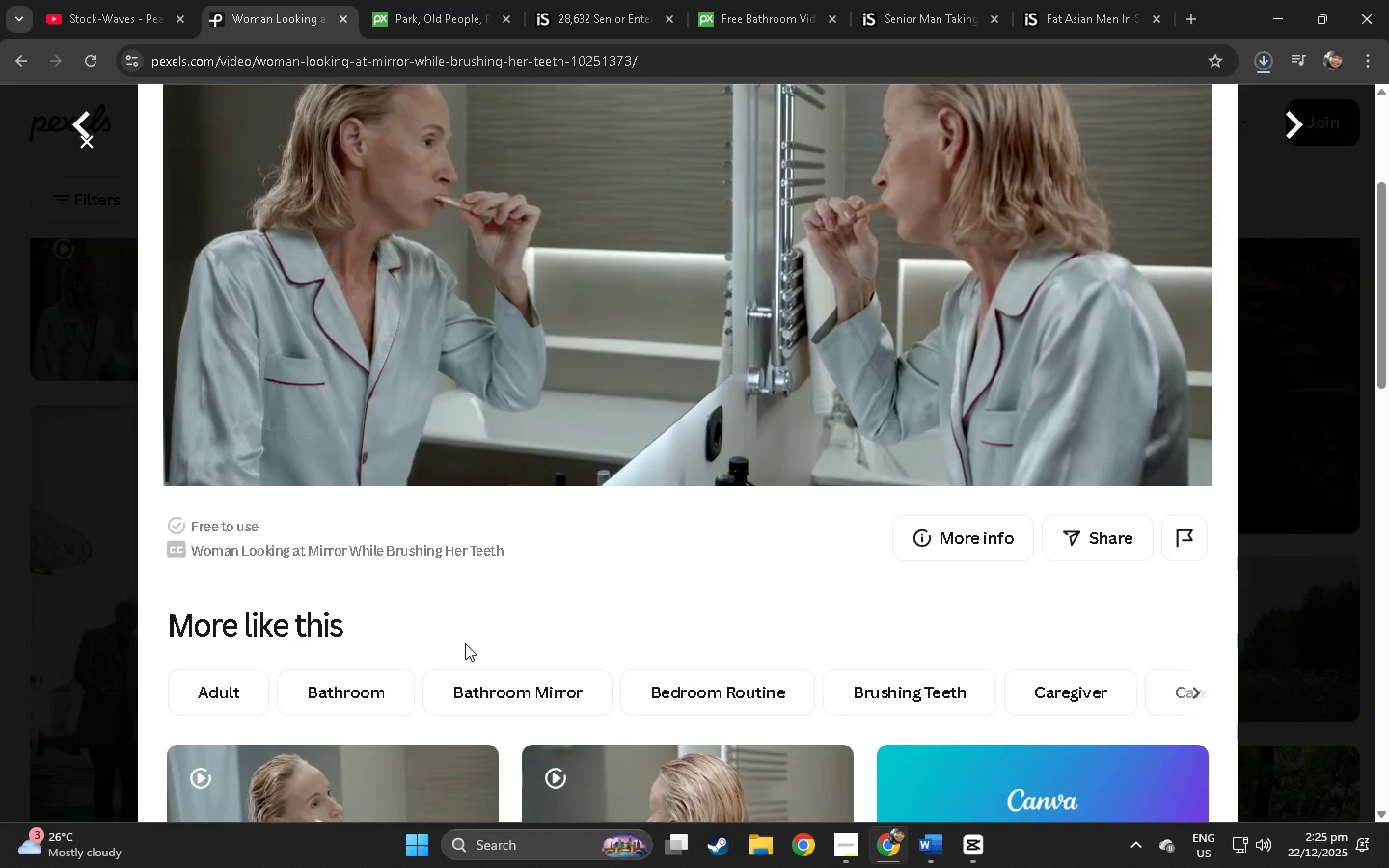 
key(Alt+AltLeft)
 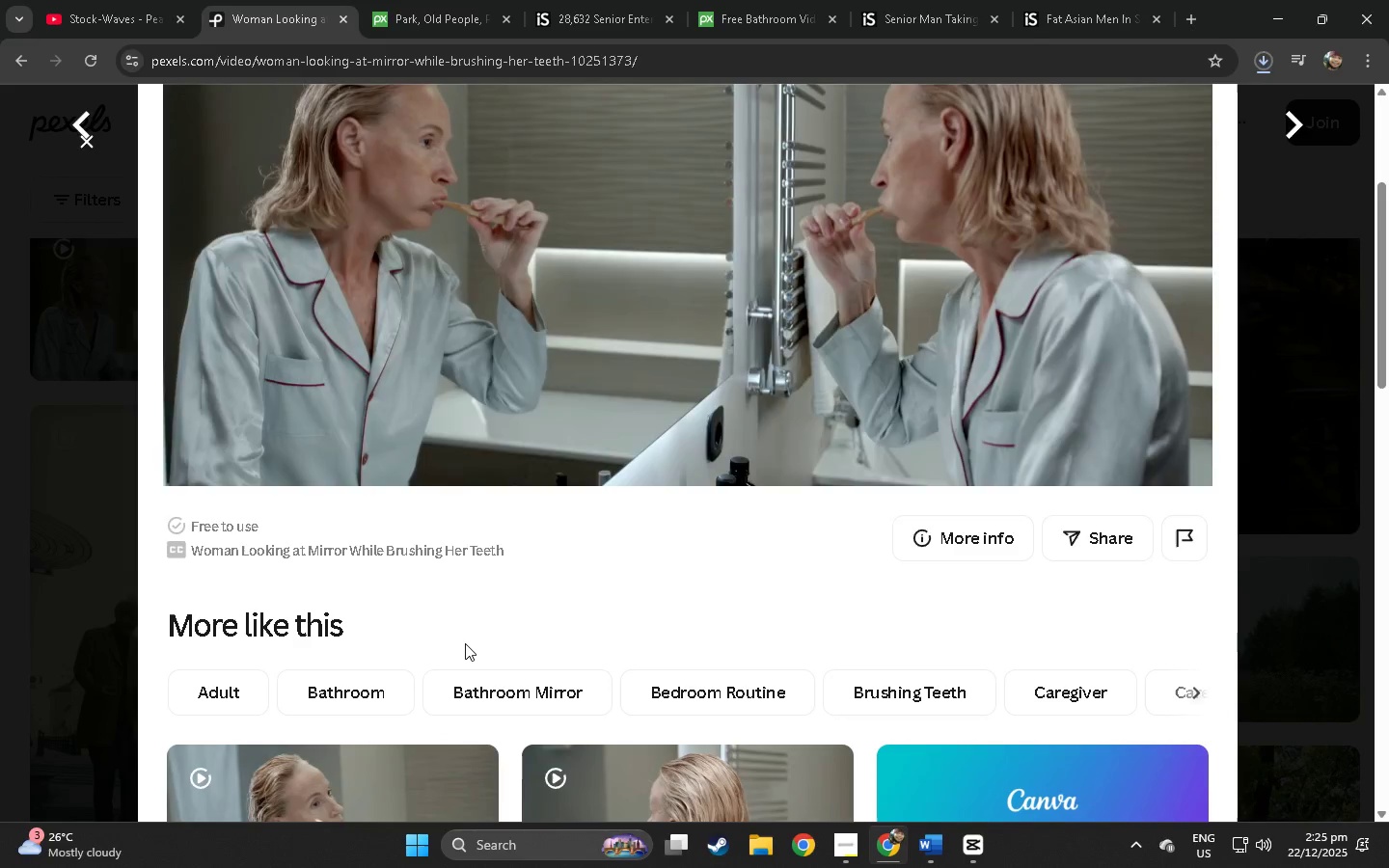 
key(Tab)
type( Wly)
key(Backspace)
key(Backspace)
type(hl)
key(Backspace)
type(ile Bra)
key(Backspace)
type(is)
key(Backspace)
key(Backspace)
type(ushinh)
 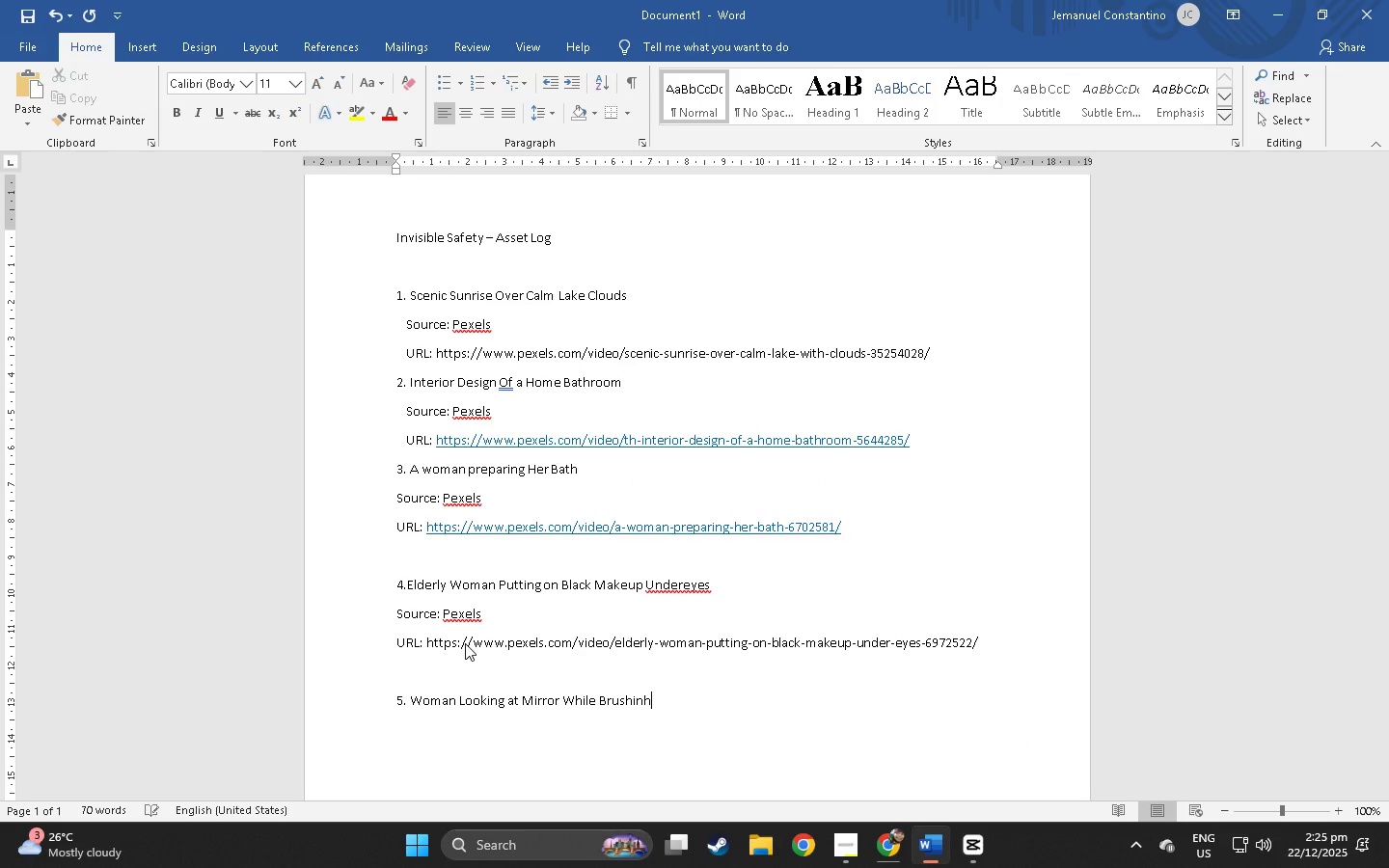 
key(Alt+AltLeft)
 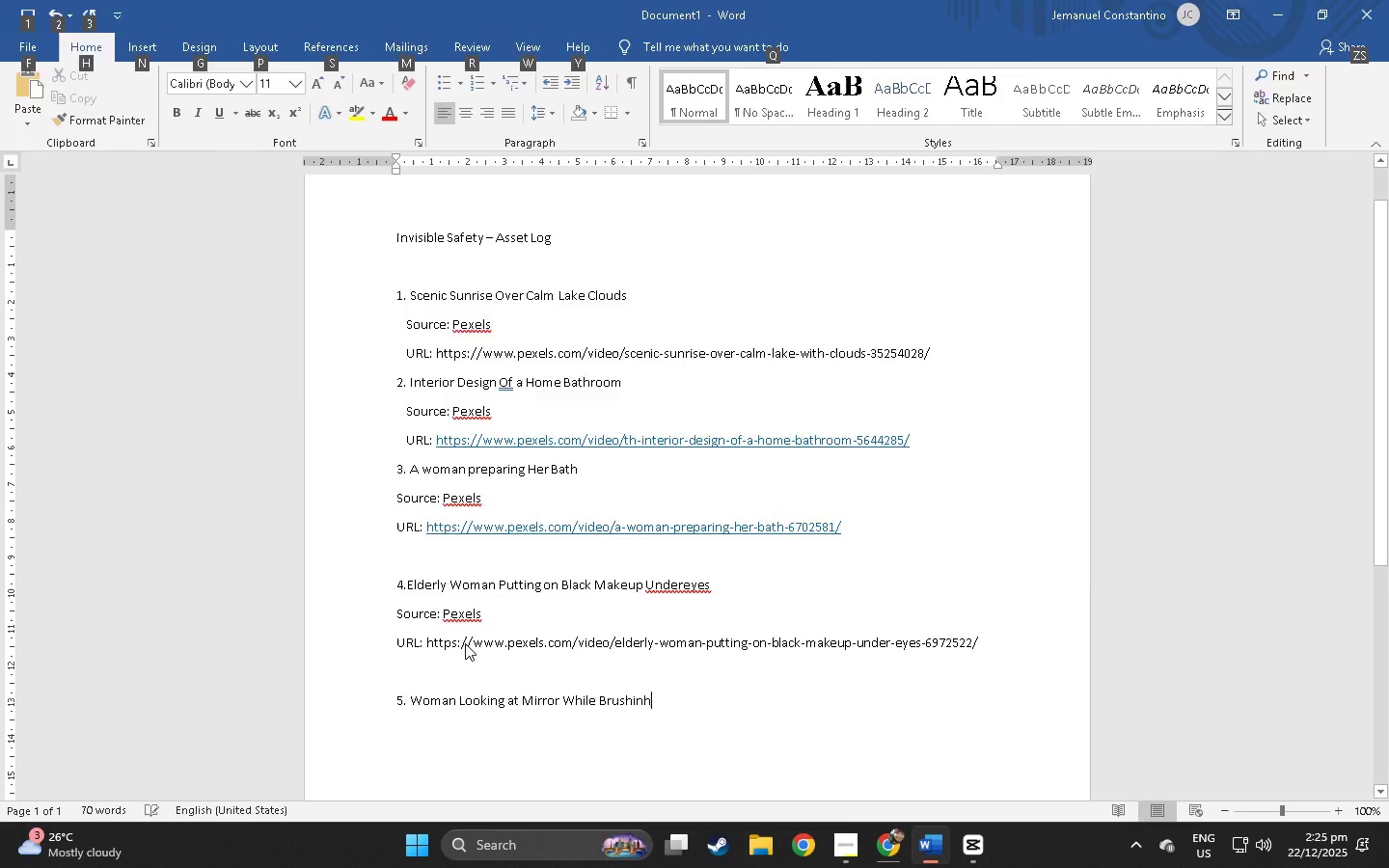 
key(Alt+AltLeft)
 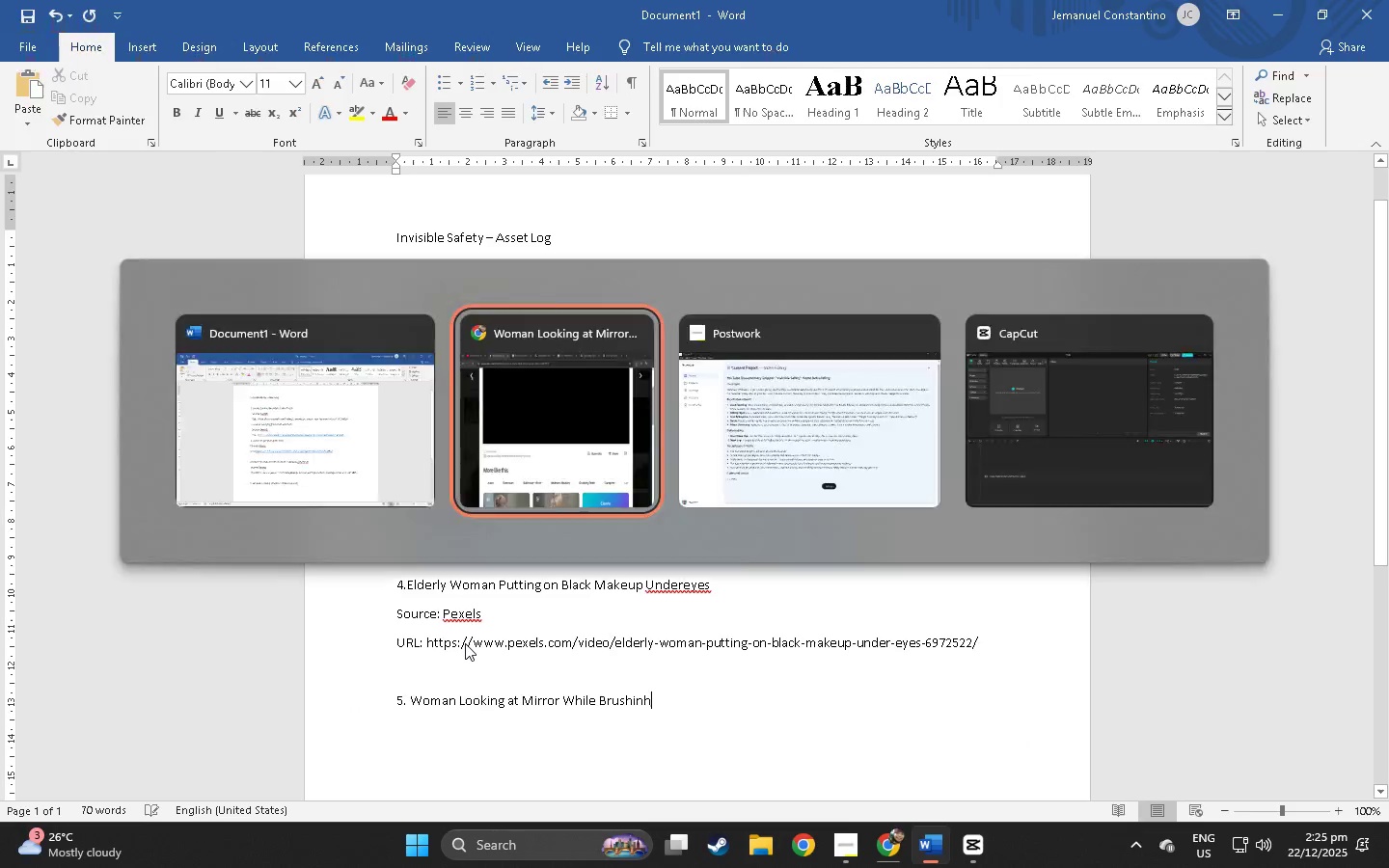 
key(Alt+Tab)
 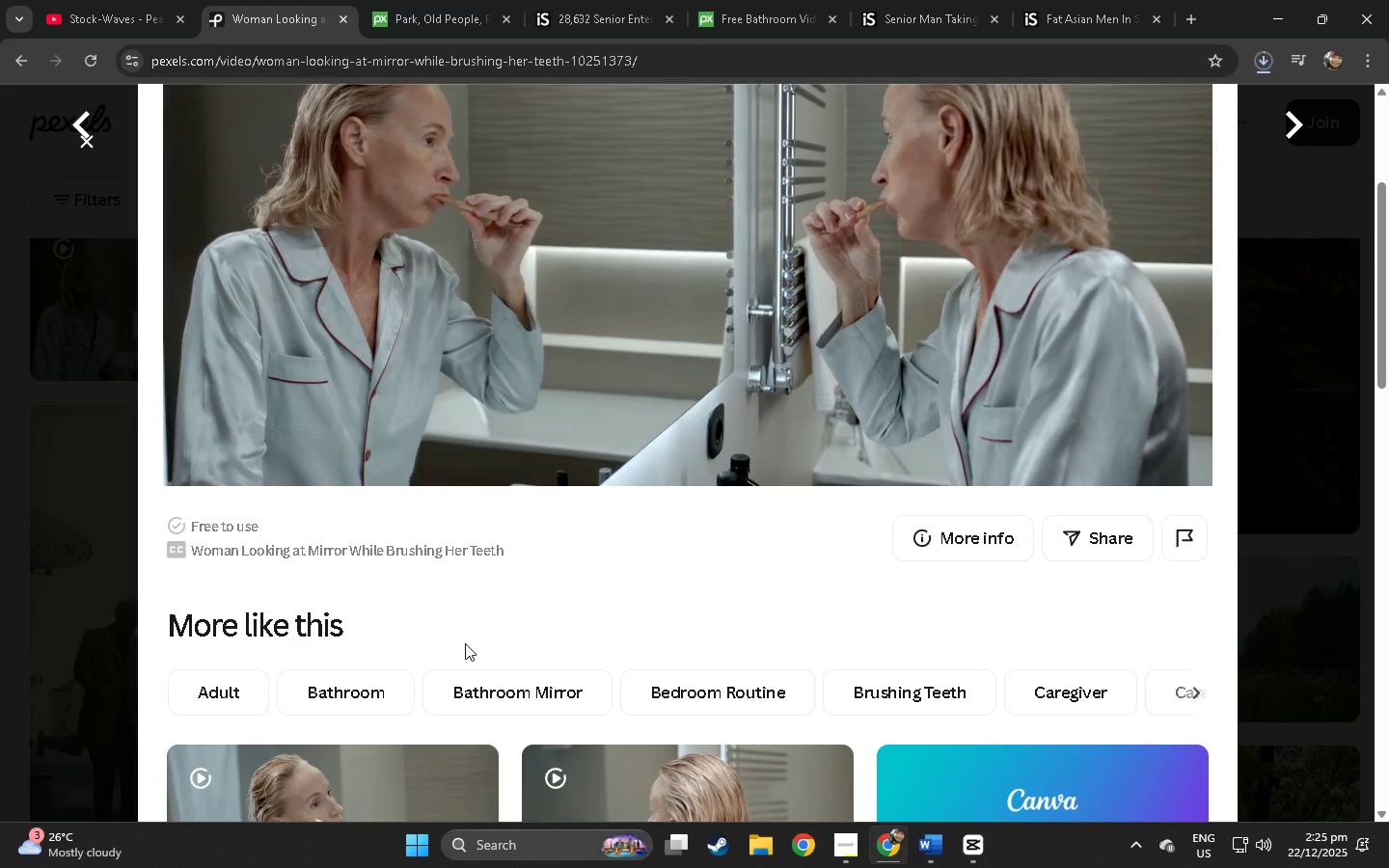 
key(Alt+AltLeft)
 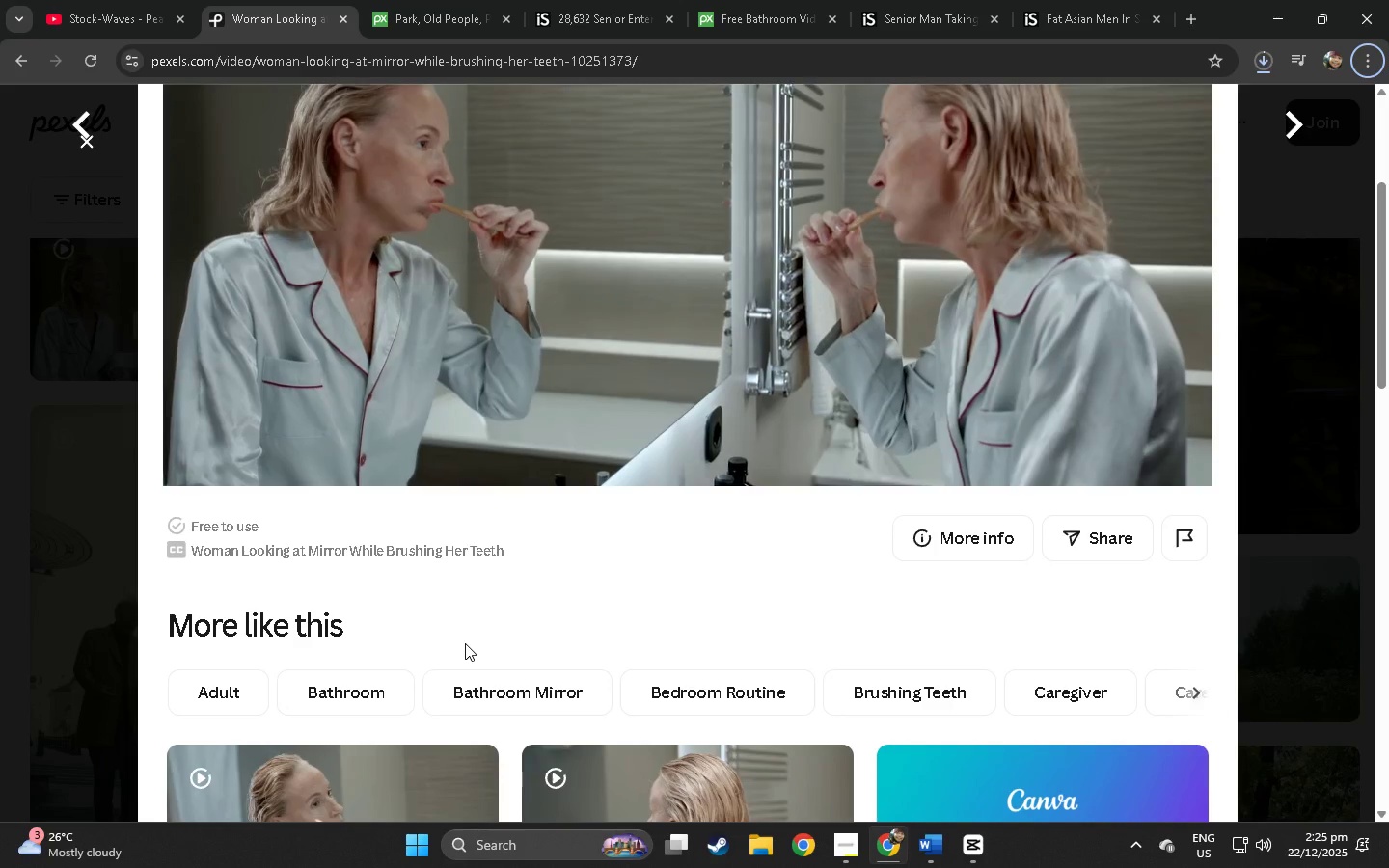 
key(Alt+AltLeft)
 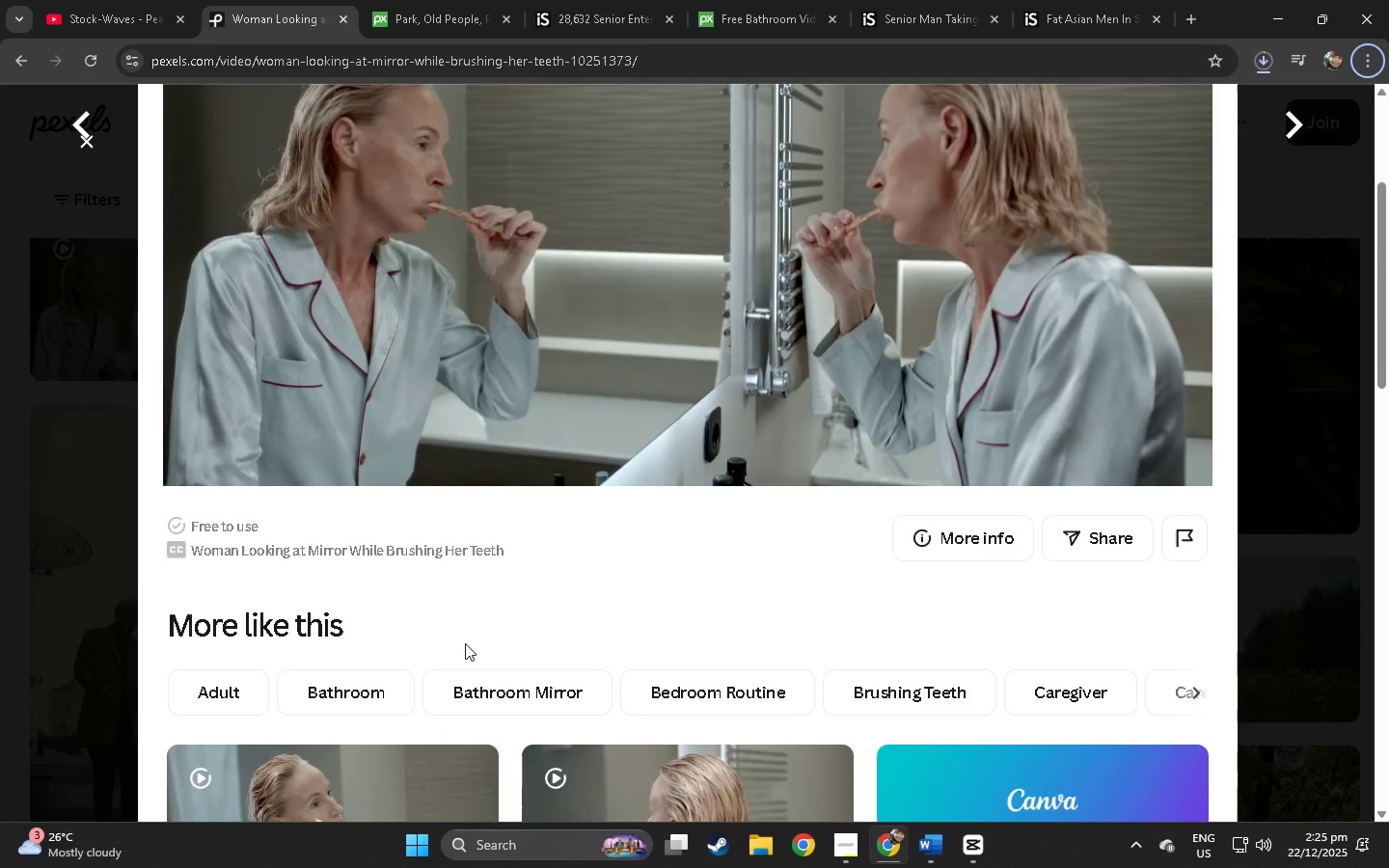 
key(Alt+AltLeft)
 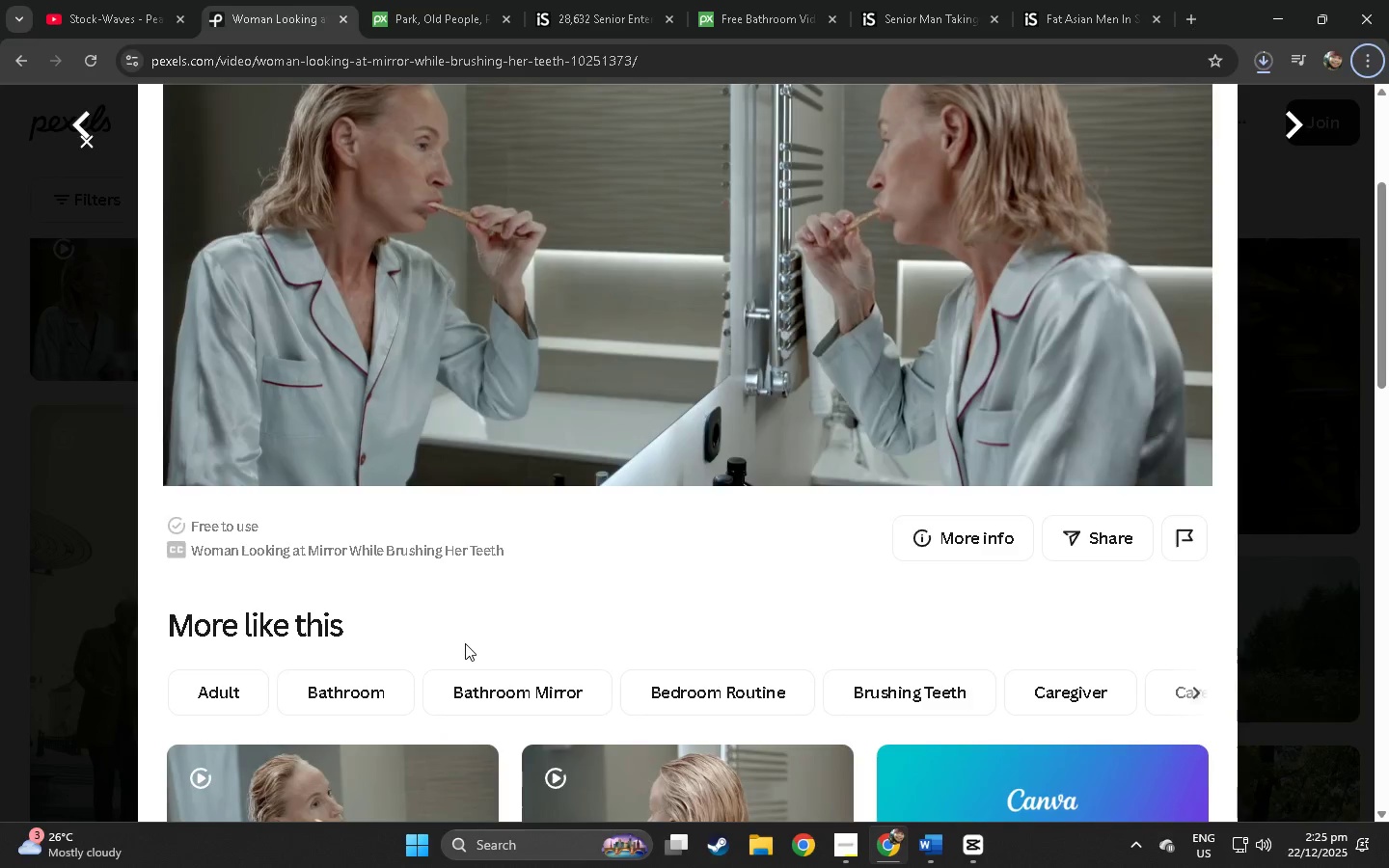 
key(Alt+Tab)
 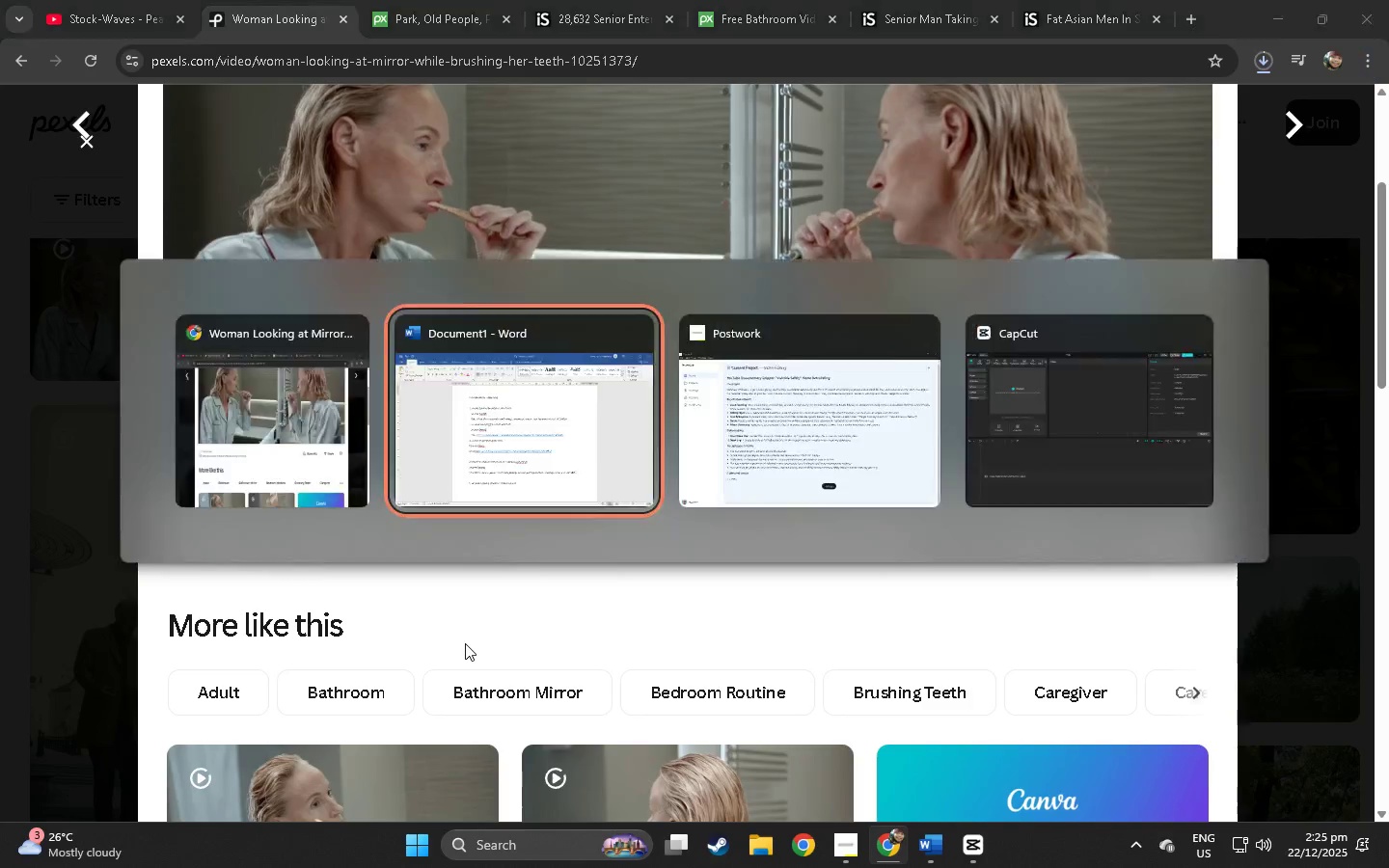 
key(Alt+AltLeft)
 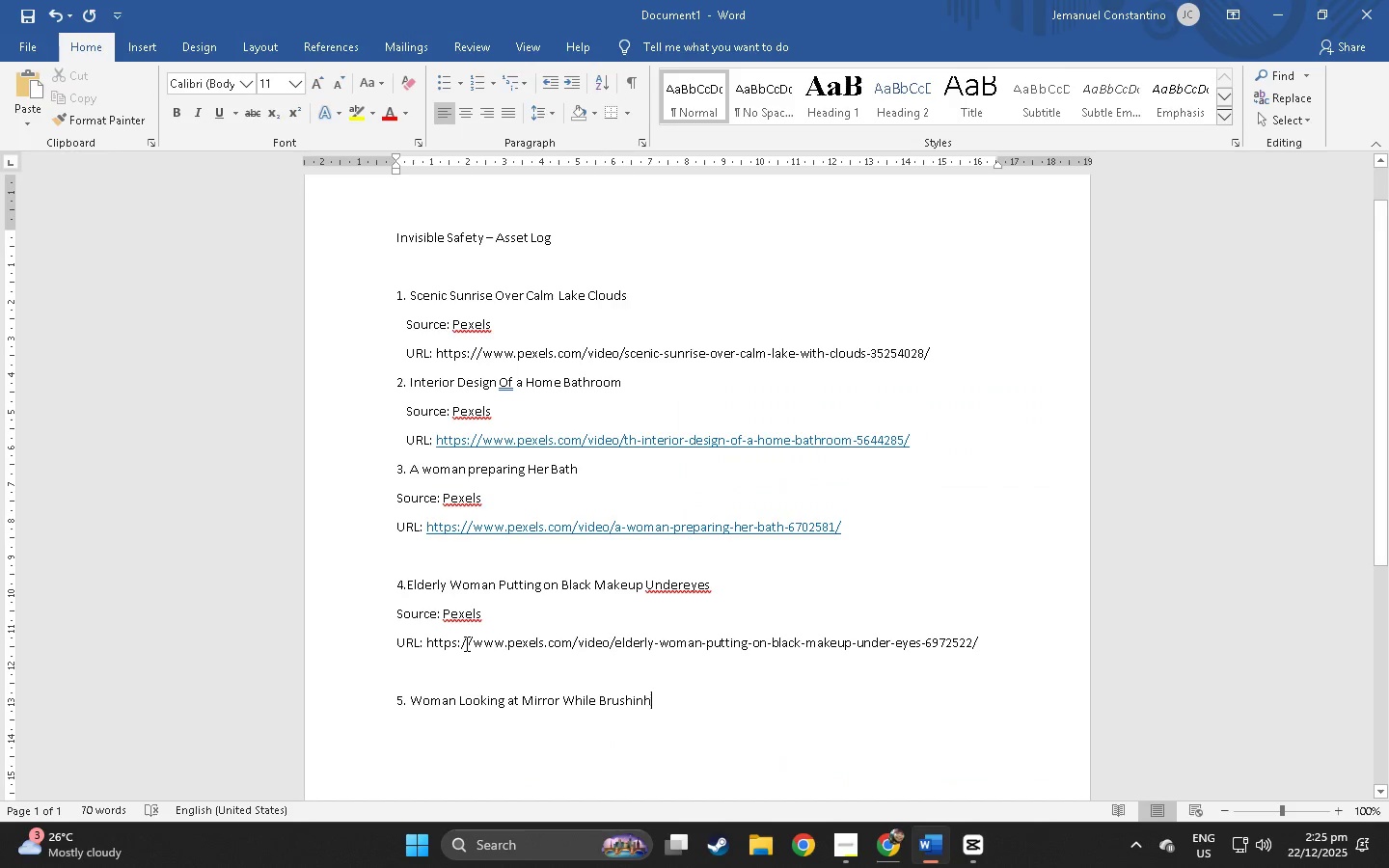 
key(Backspace)
type(s)
key(Backspace)
type(g Hea)
key(Backspace)
type(r Teeth)
 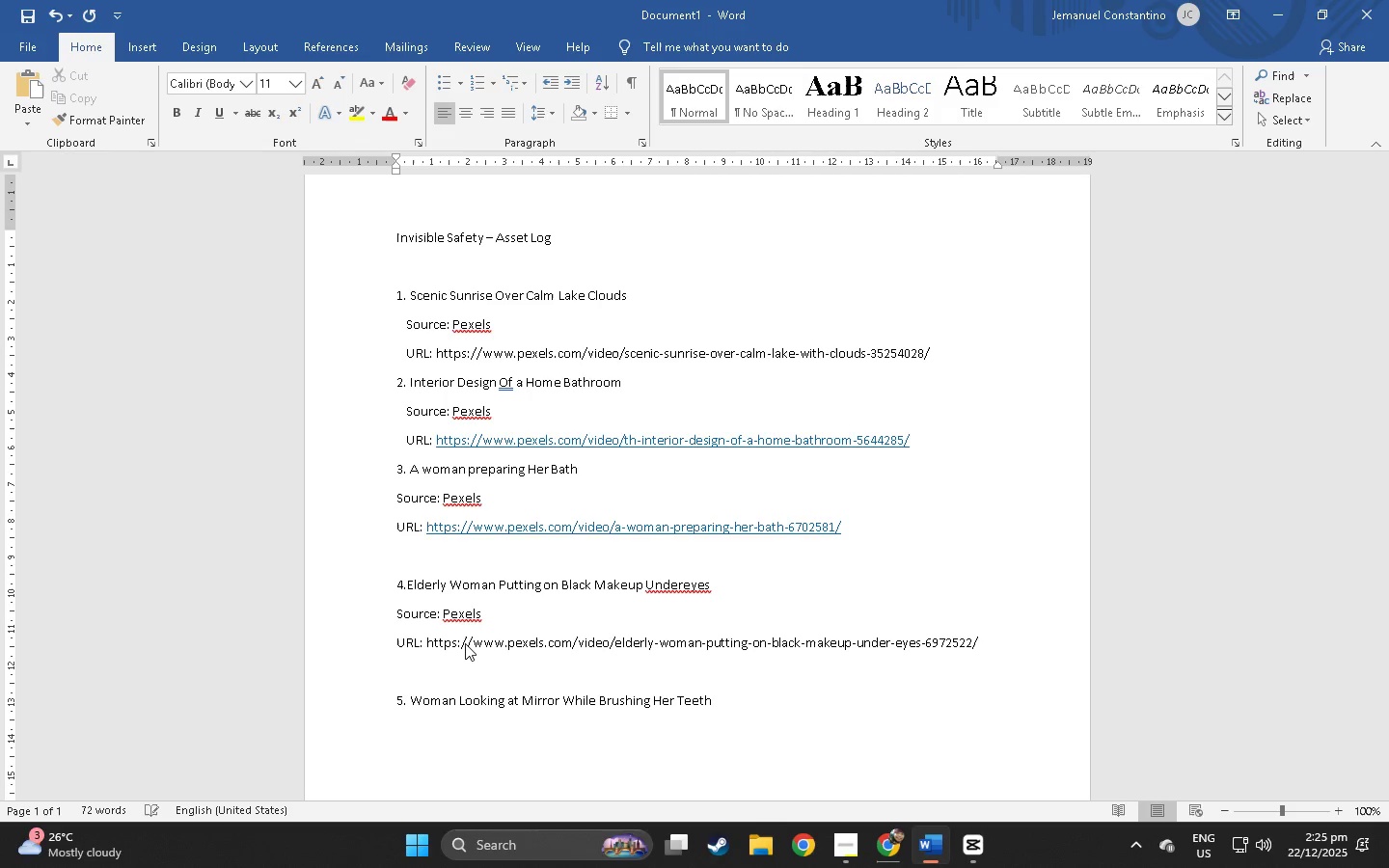 
key(Enter)
 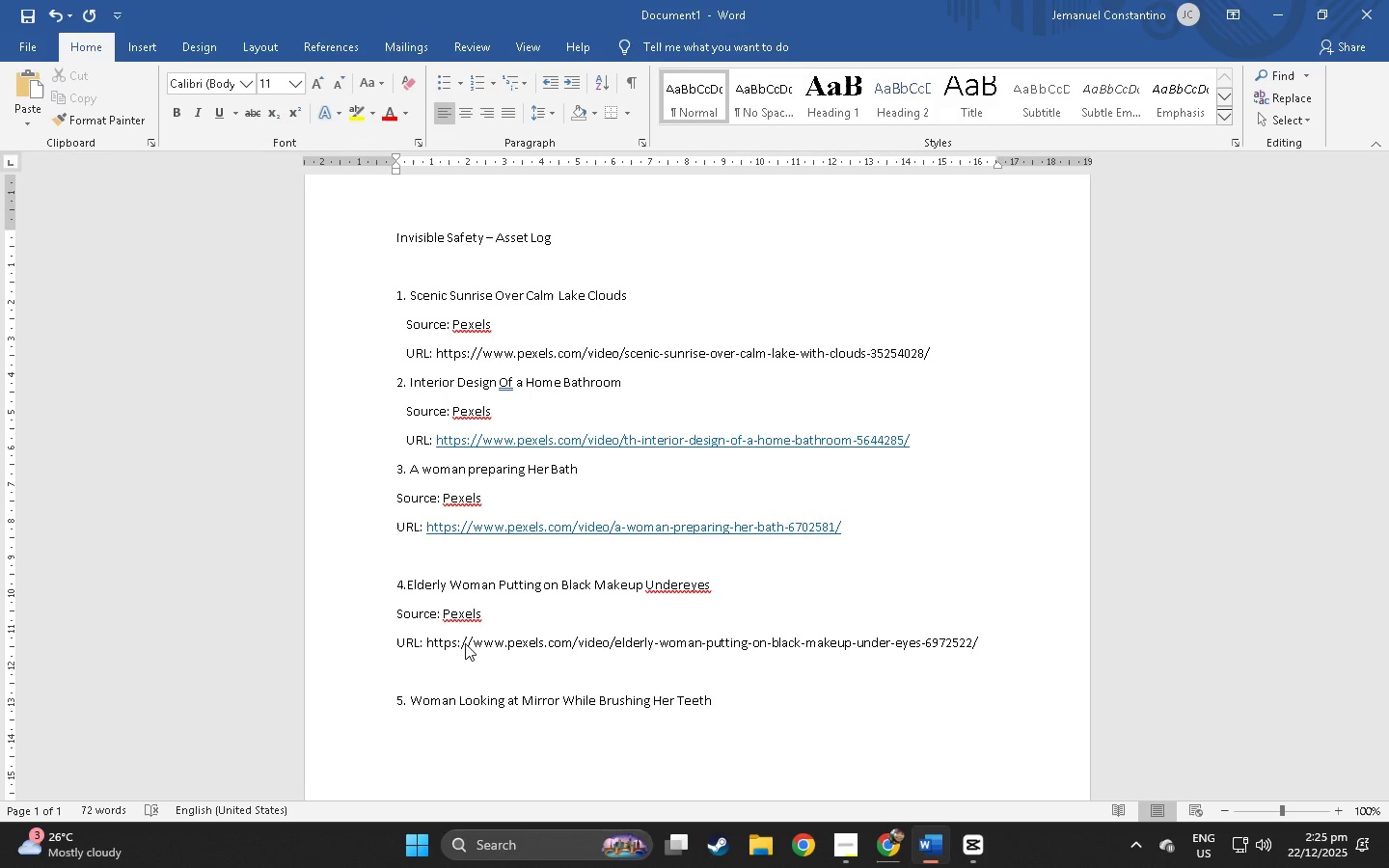 
type(So)
key(Backspace)
key(Backspace)
 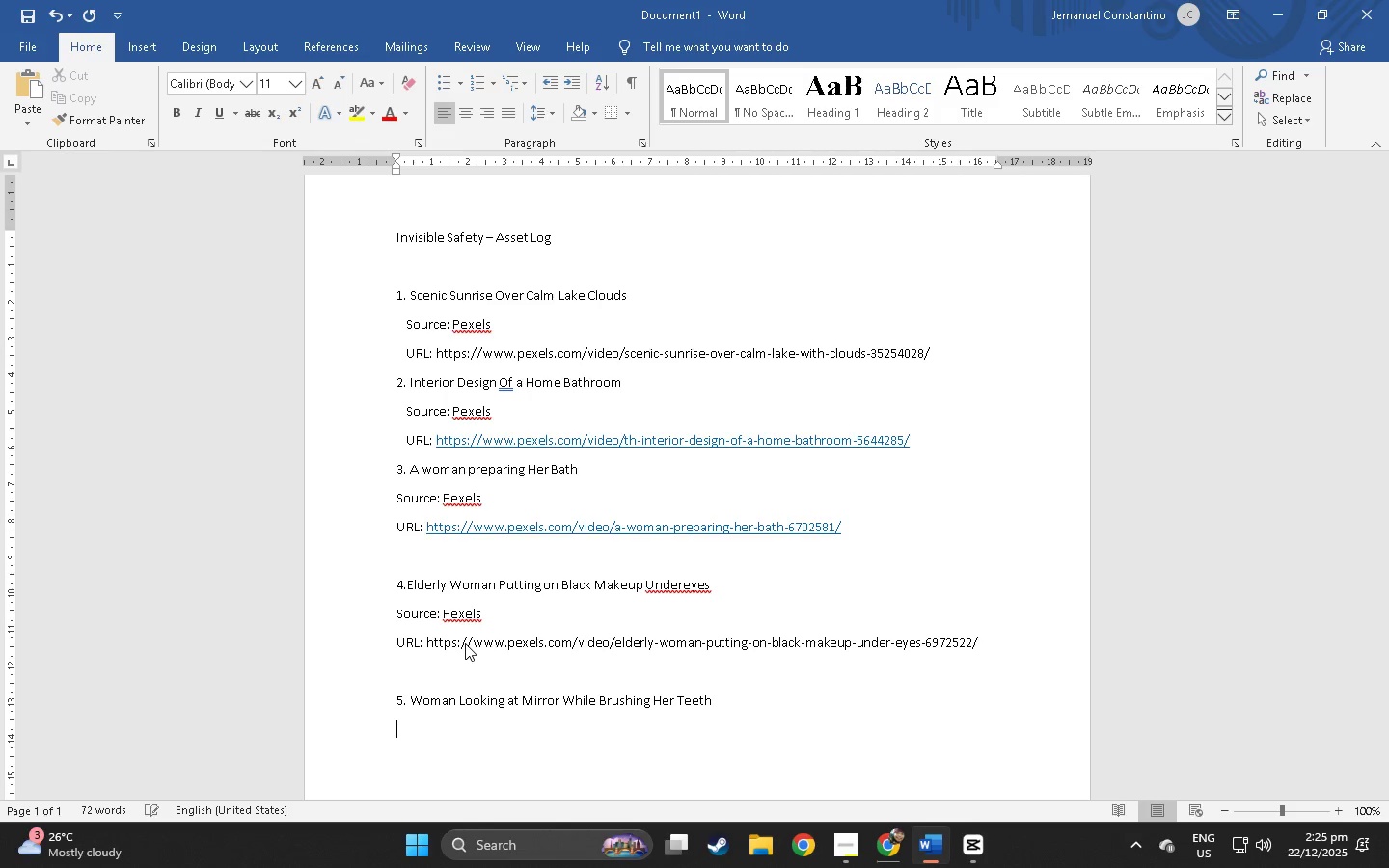 
key(Enter)
 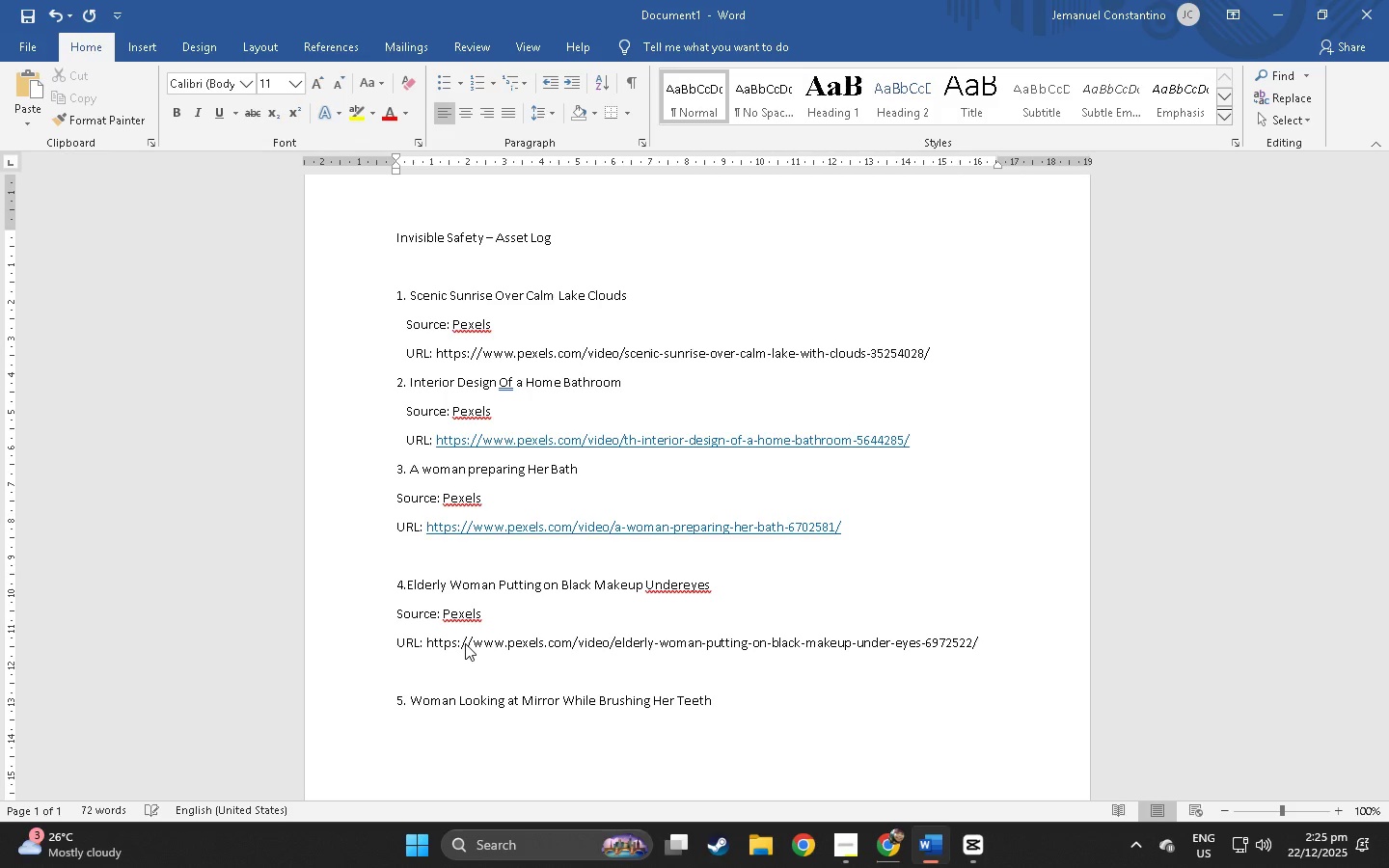 
type(URL)
key(Backspace)
key(Backspace)
key(Backspace)
 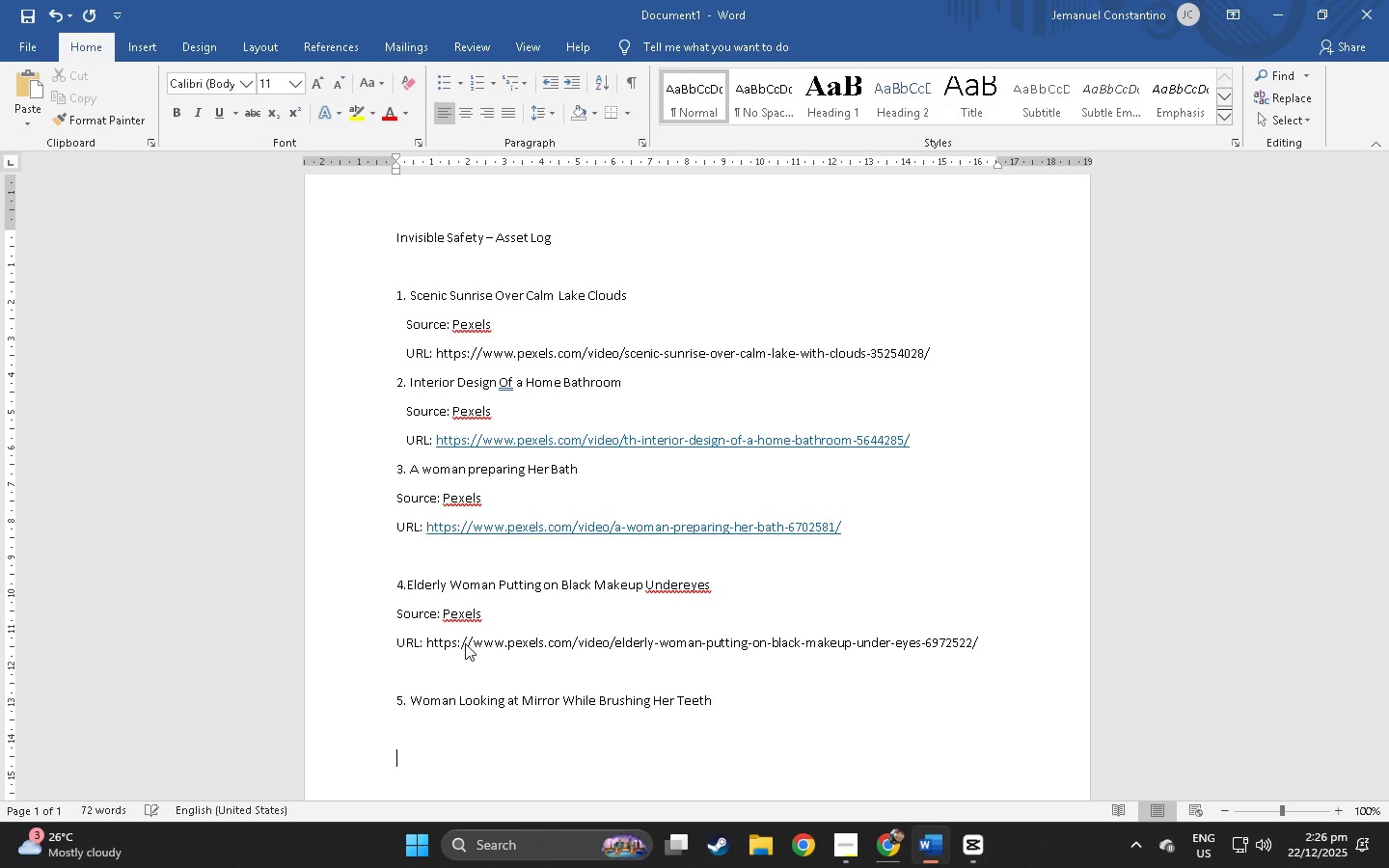 
key(Control+ControlLeft)
 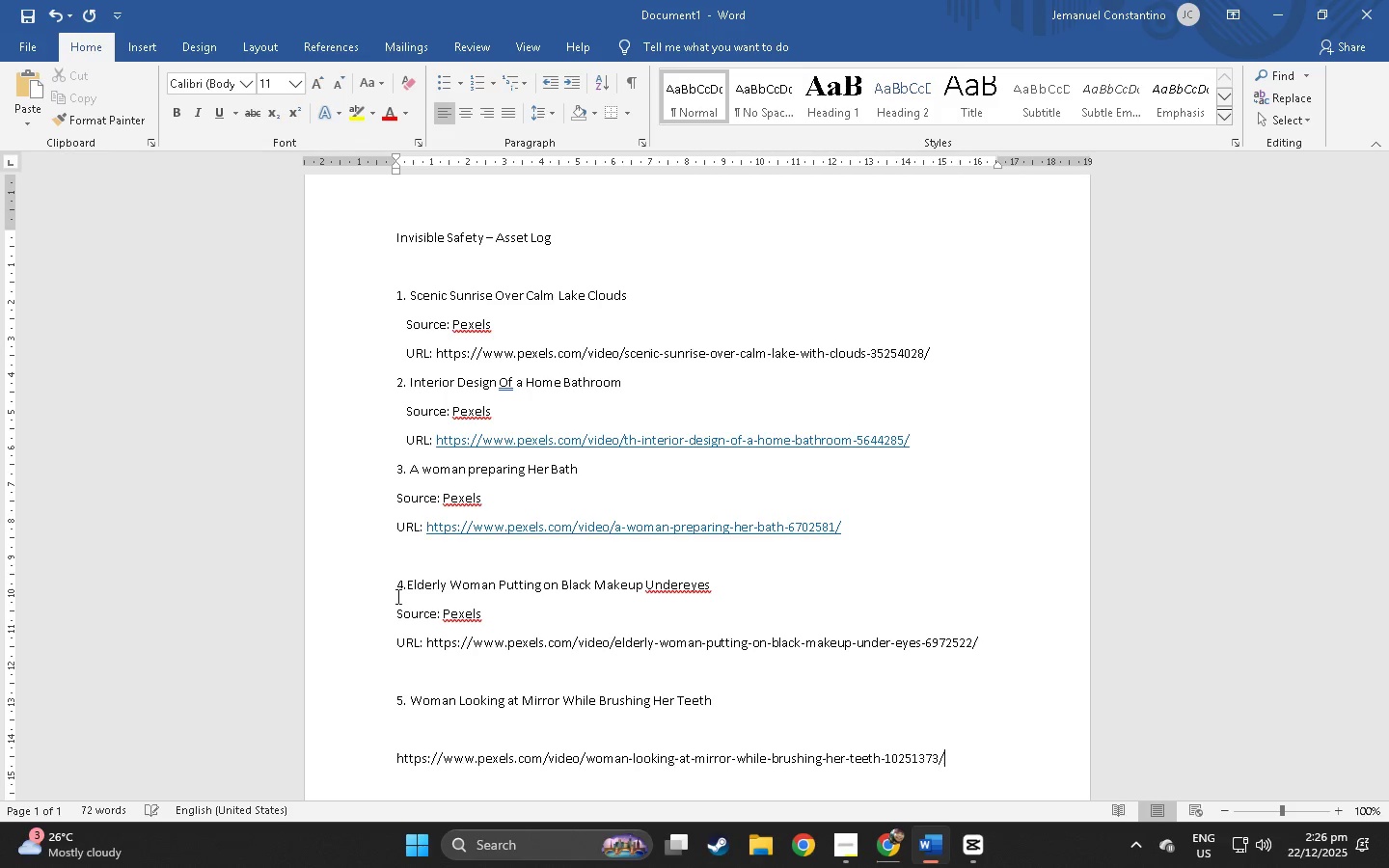 
key(Control+V)
 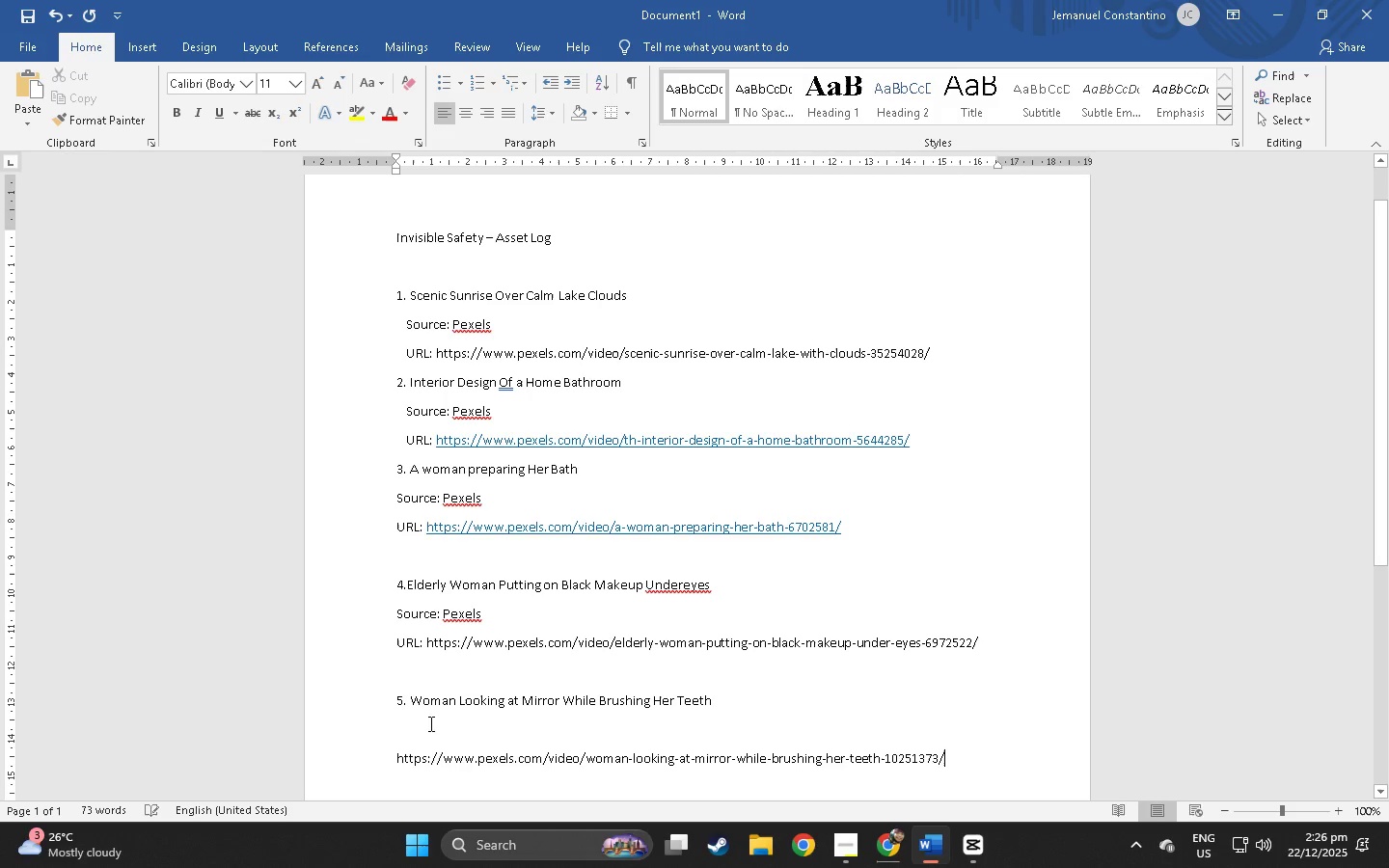 
left_click([429, 725])
 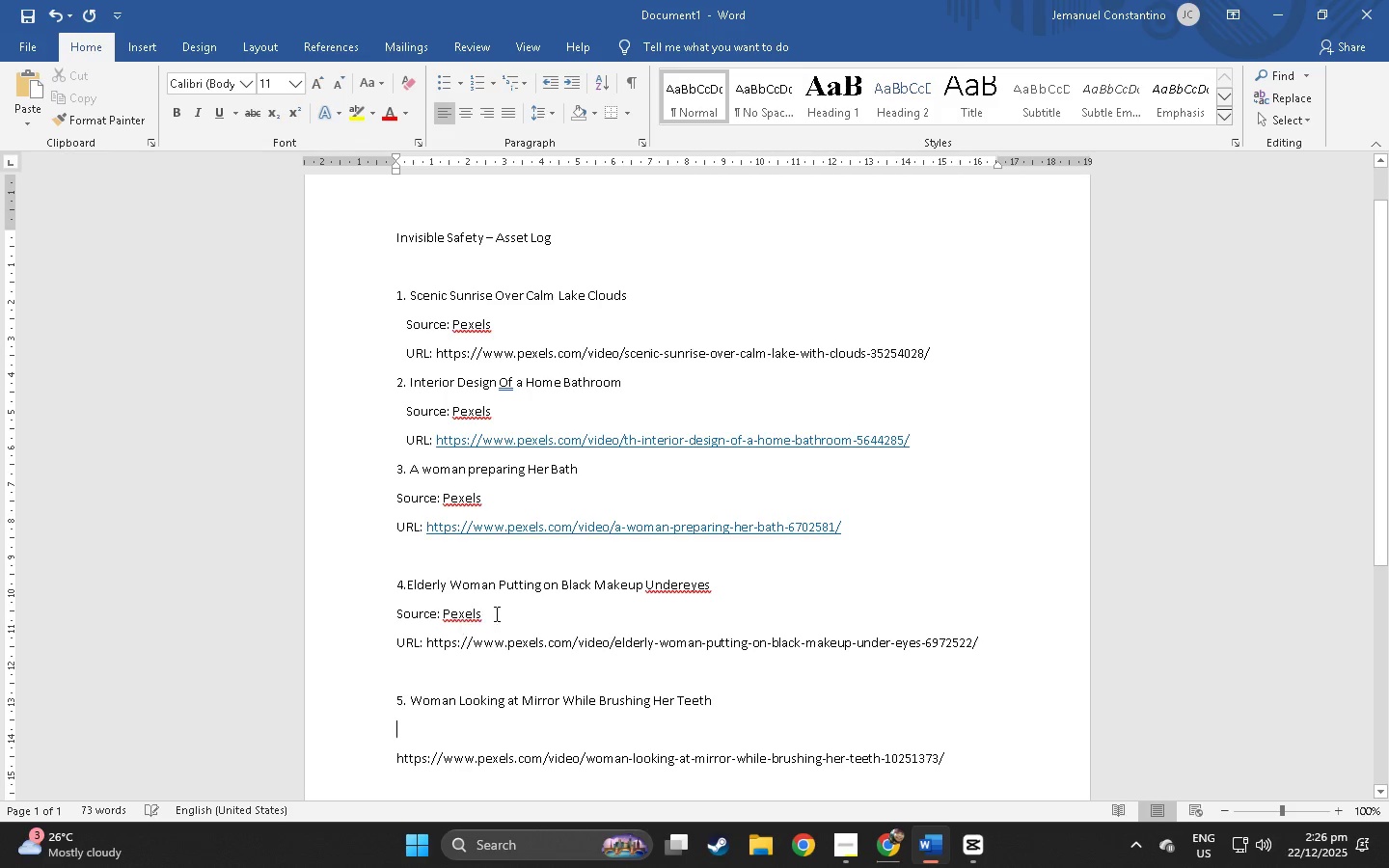 
left_click_drag(start_coordinate=[501, 609], to_coordinate=[402, 610])
 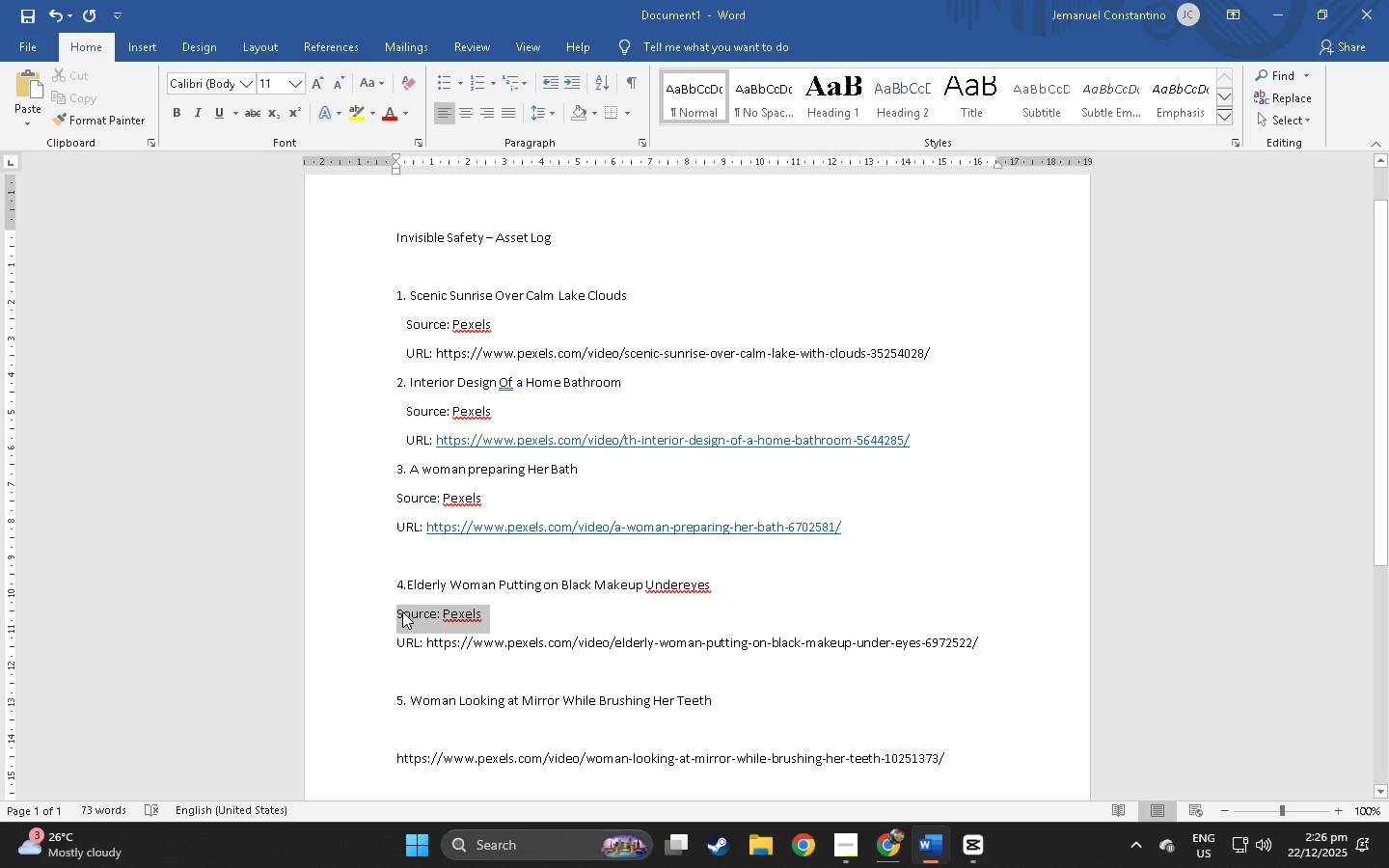 
key(Control+ControlLeft)
 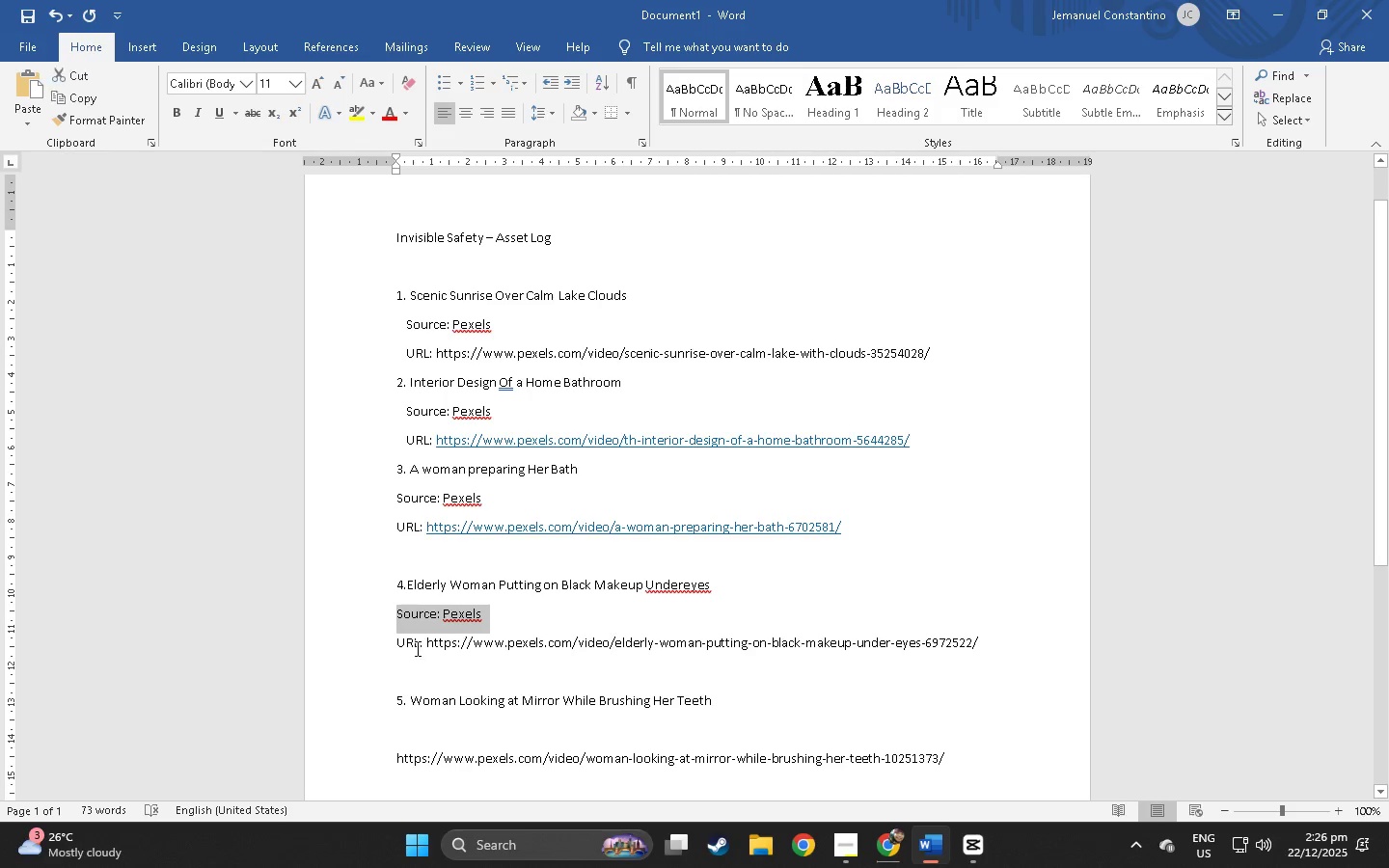 
key(Control+C)
 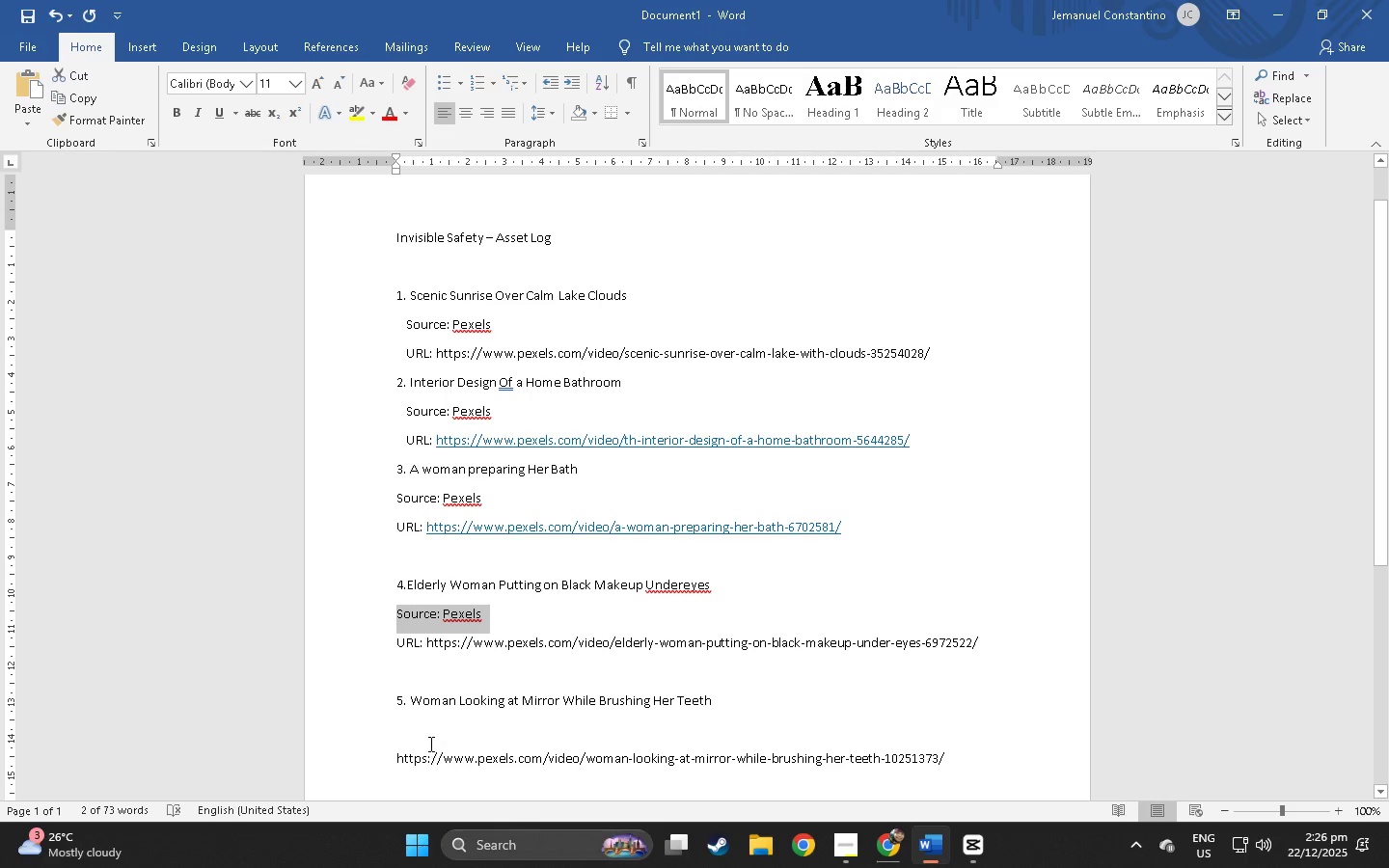 
left_click([424, 721])
 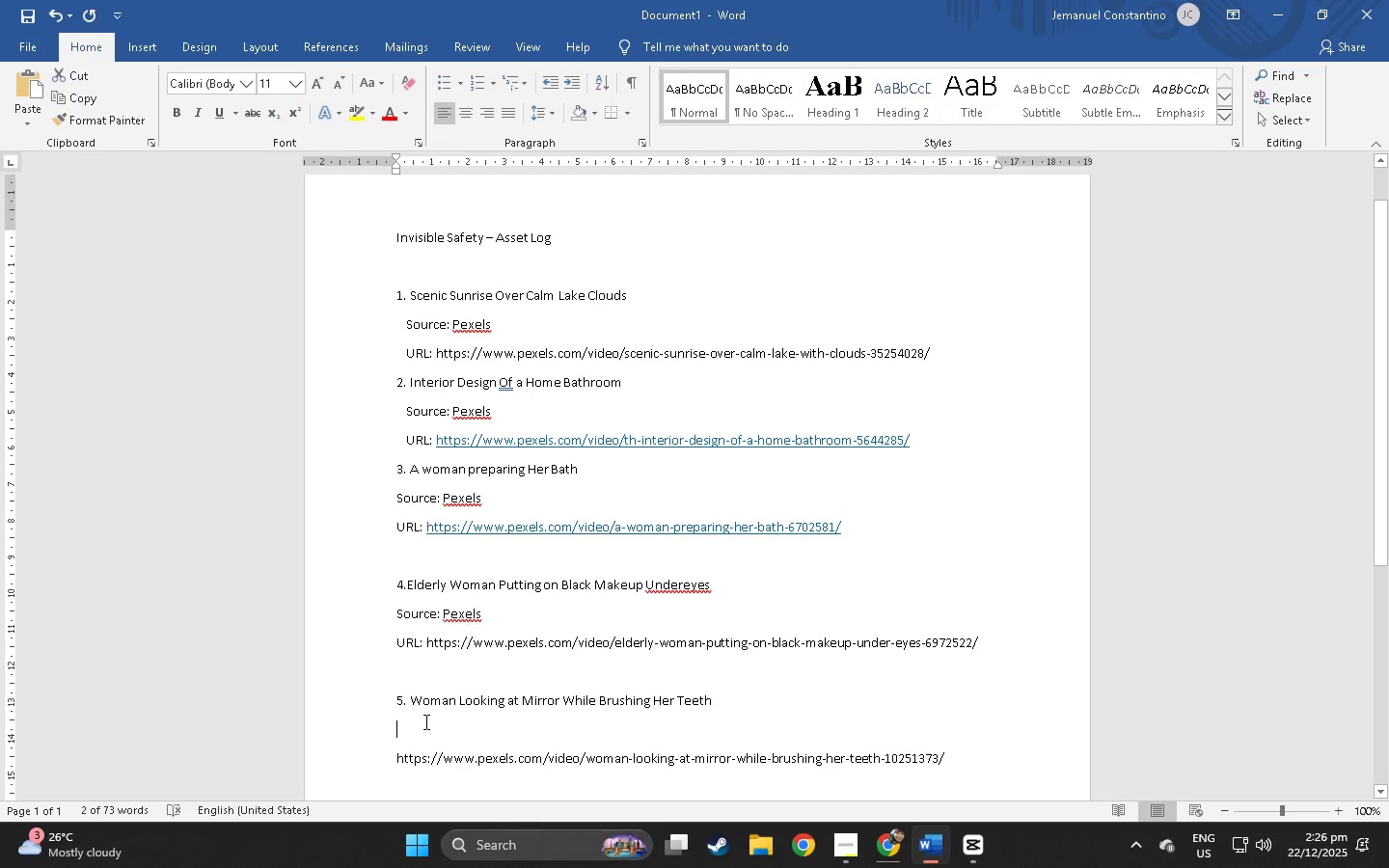 
key(Control+ControlLeft)
 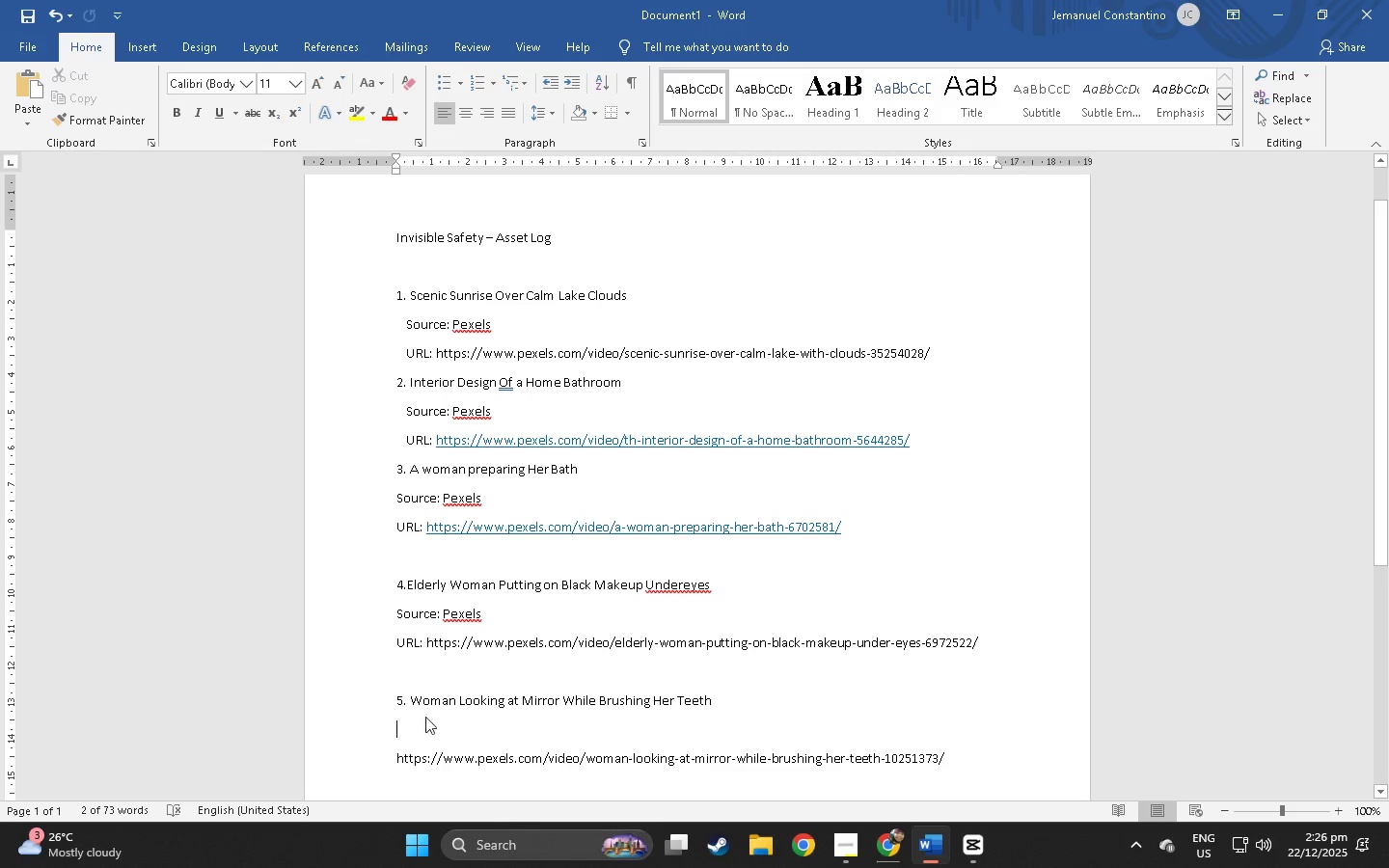 
key(Control+V)
 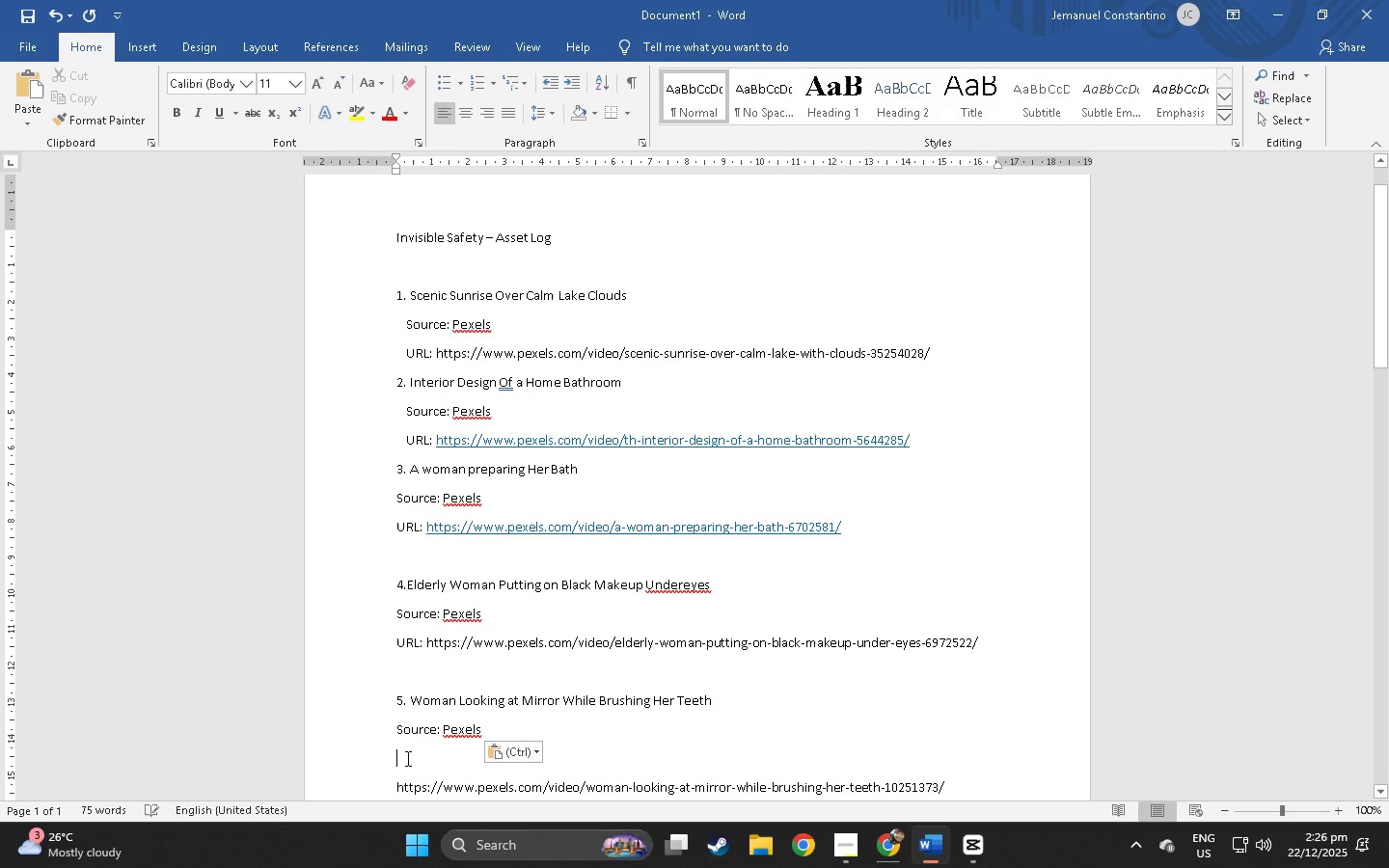 
key(Backspace)
 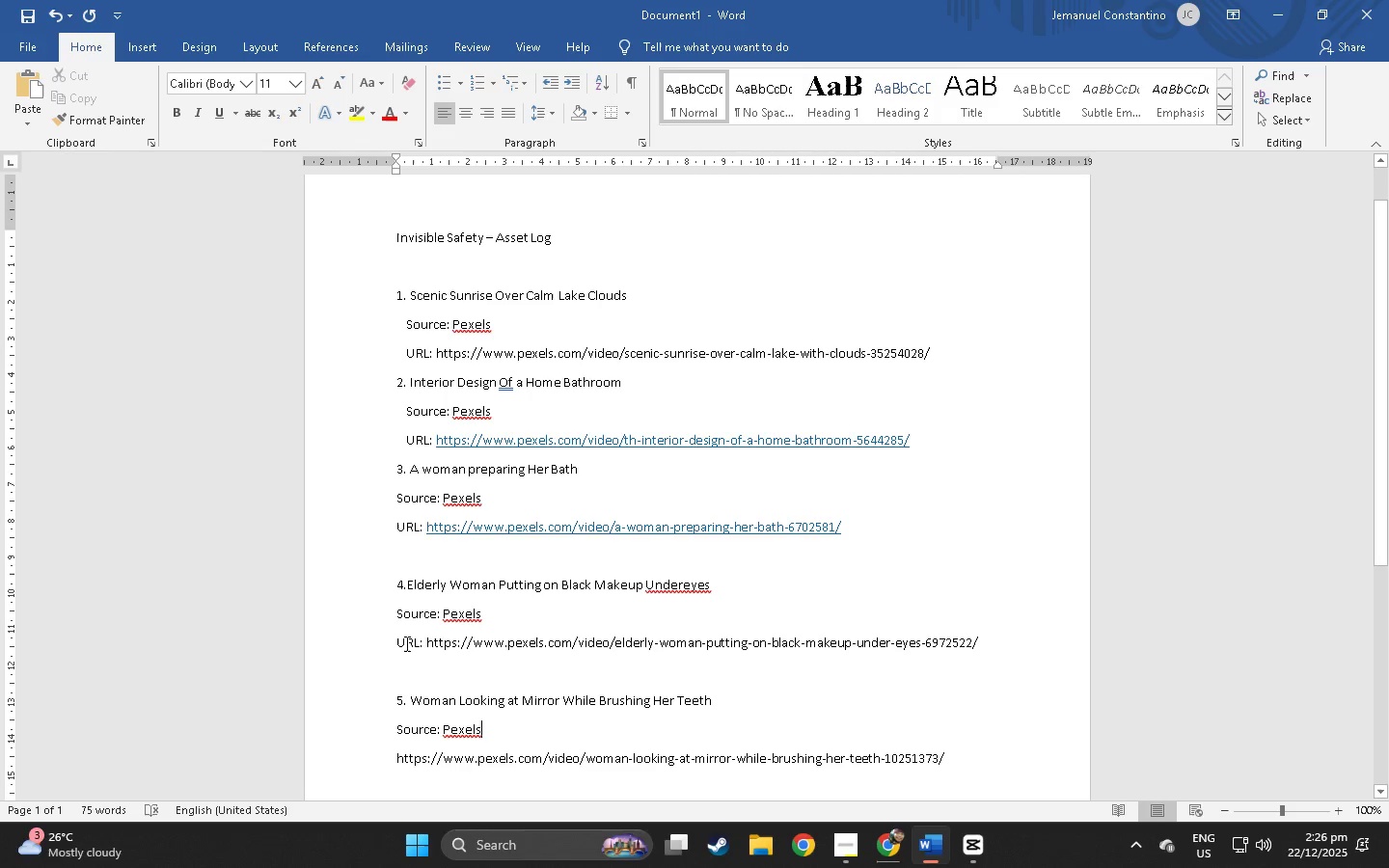 
left_click_drag(start_coordinate=[397, 644], to_coordinate=[423, 649])
 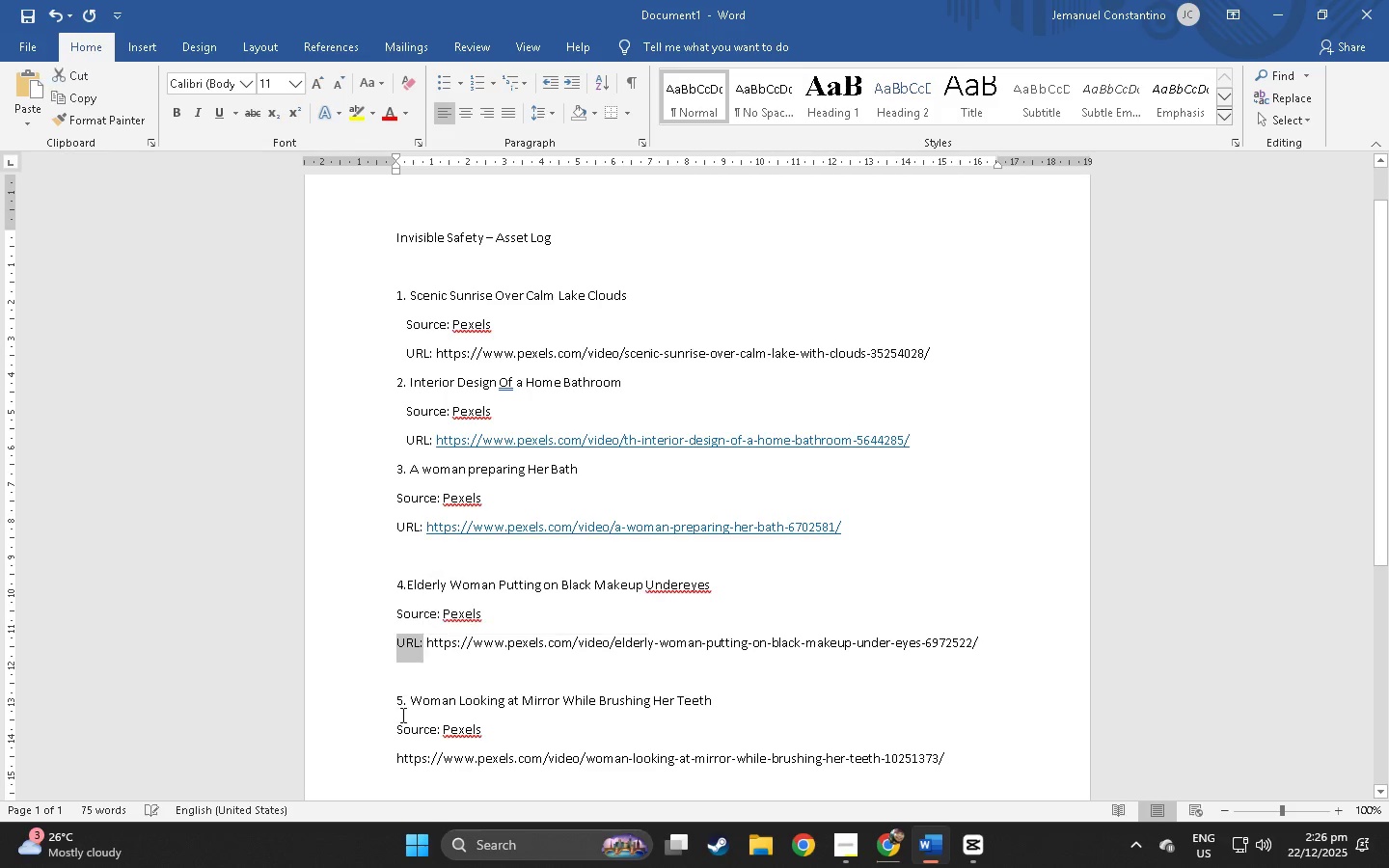 
key(Control+ControlLeft)
 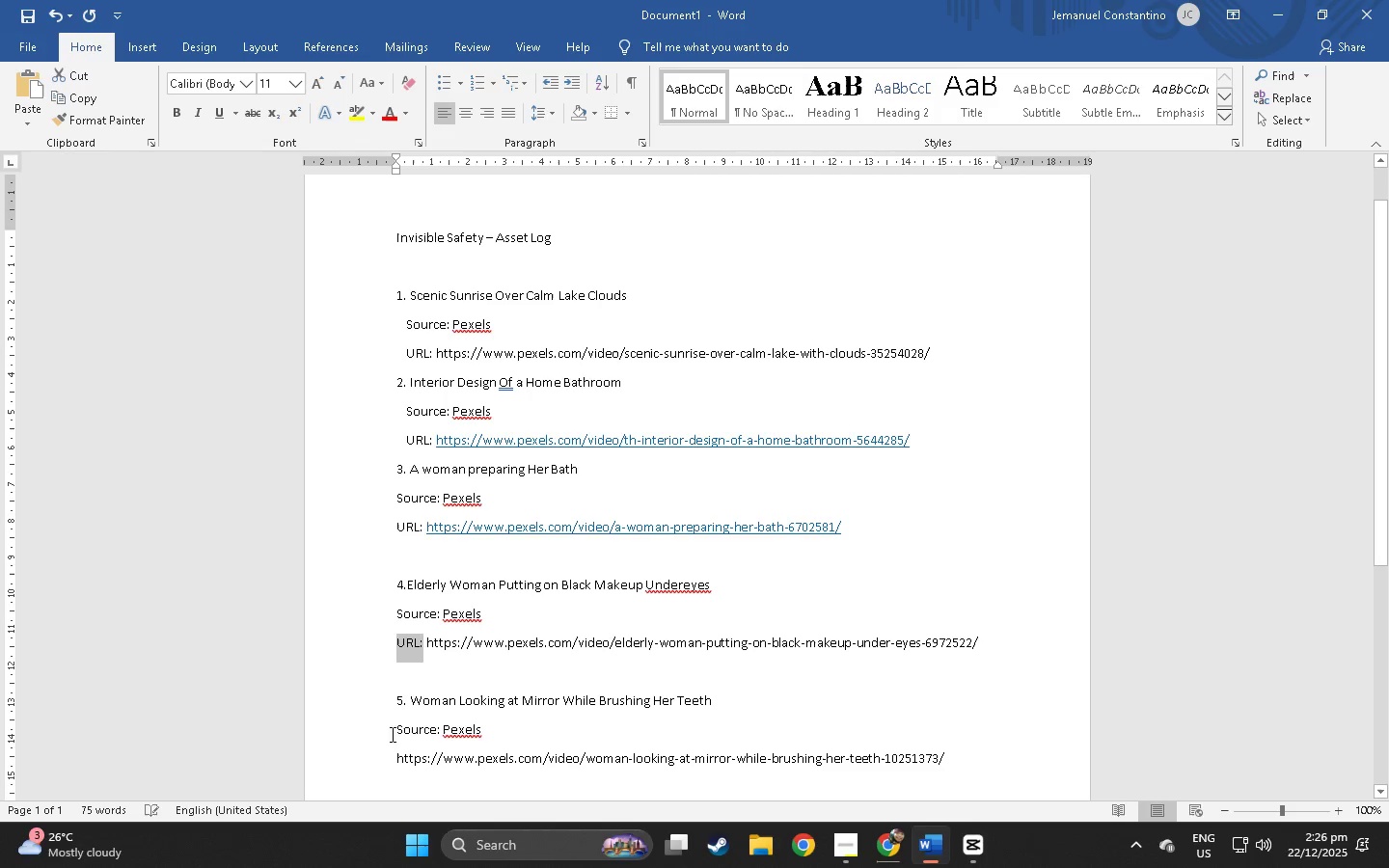 
key(Control+C)
 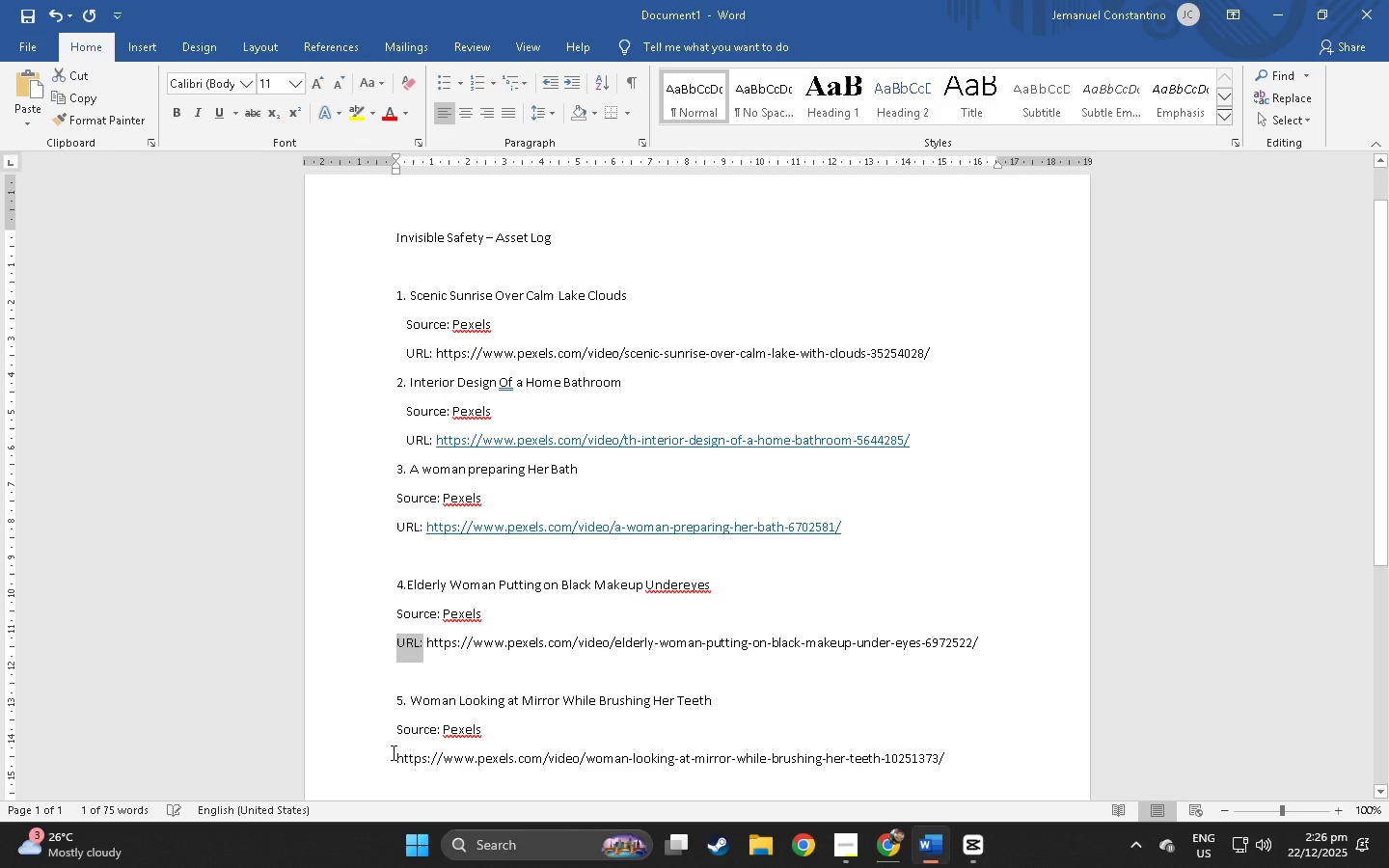 
key(Control+ControlLeft)
 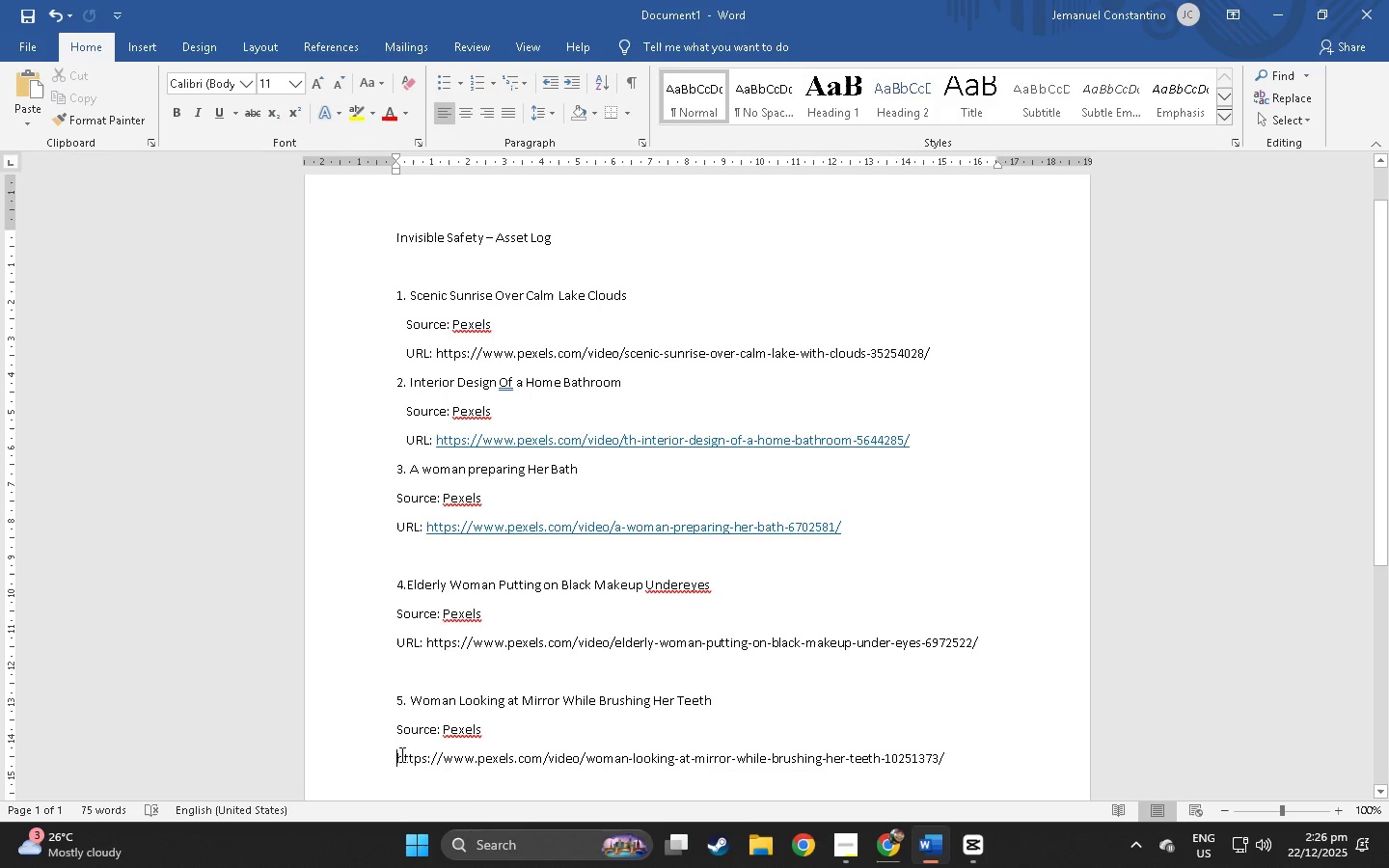 
key(Control+ControlLeft)
 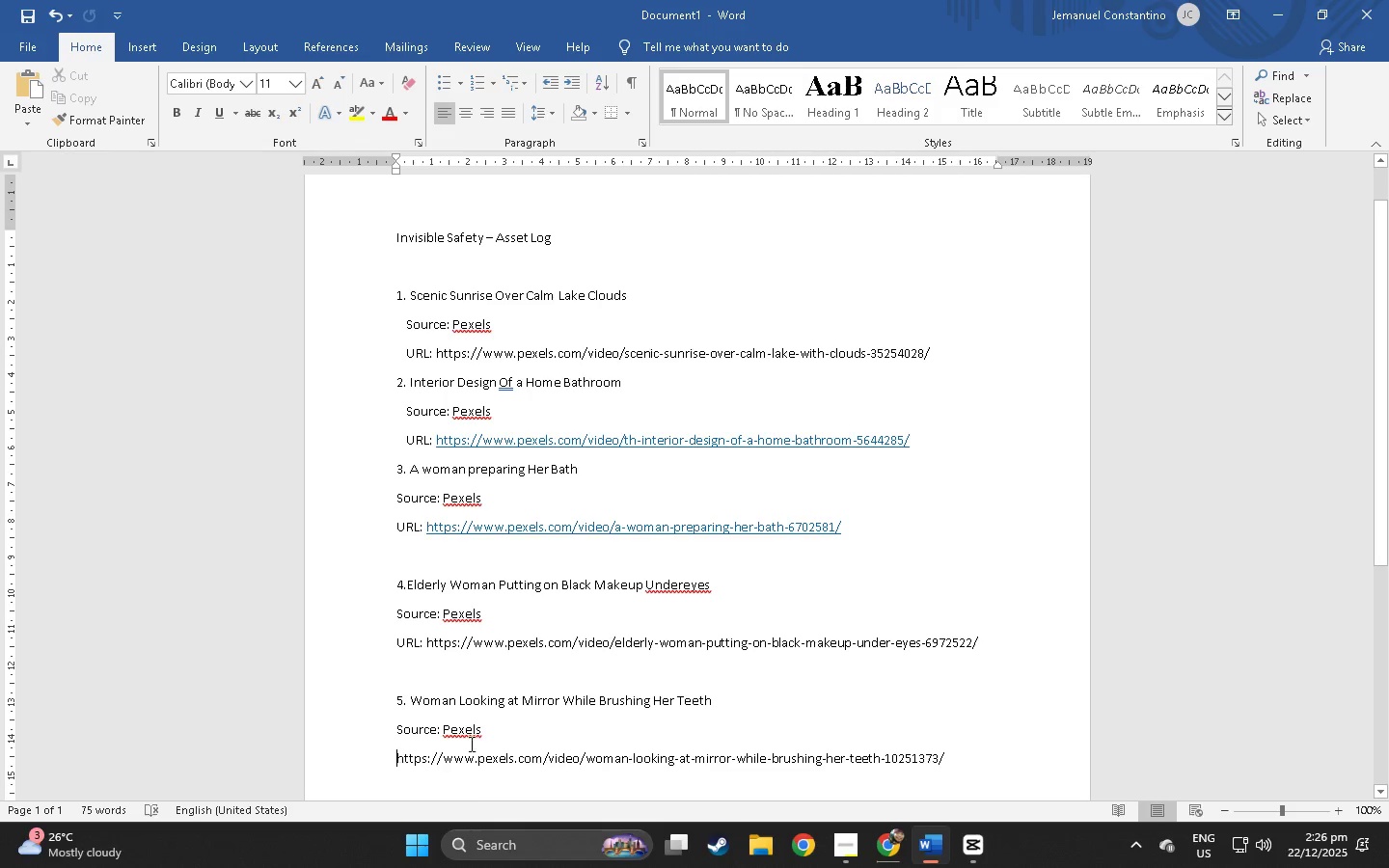 
key(Control+V)
 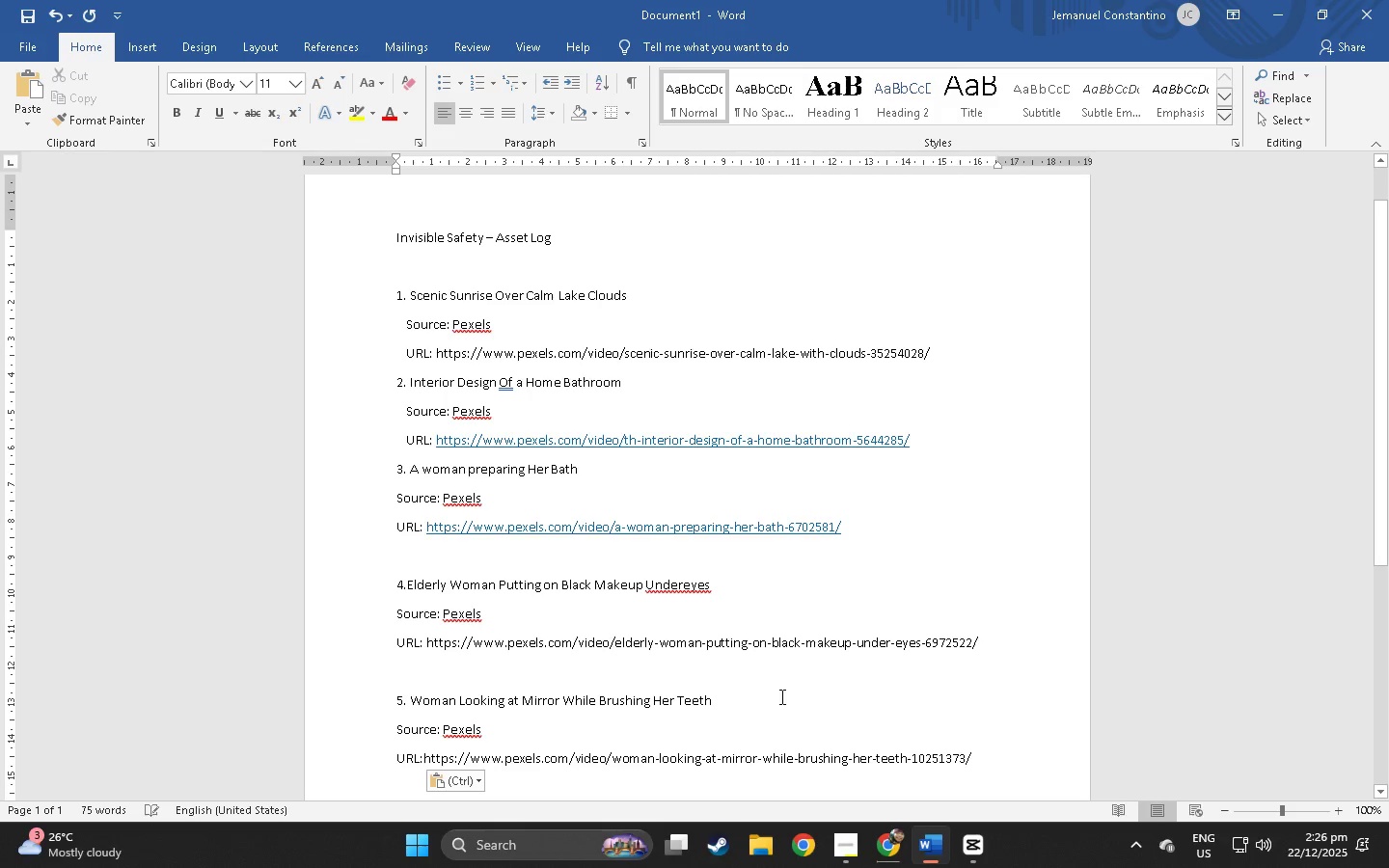 
key(Space)
 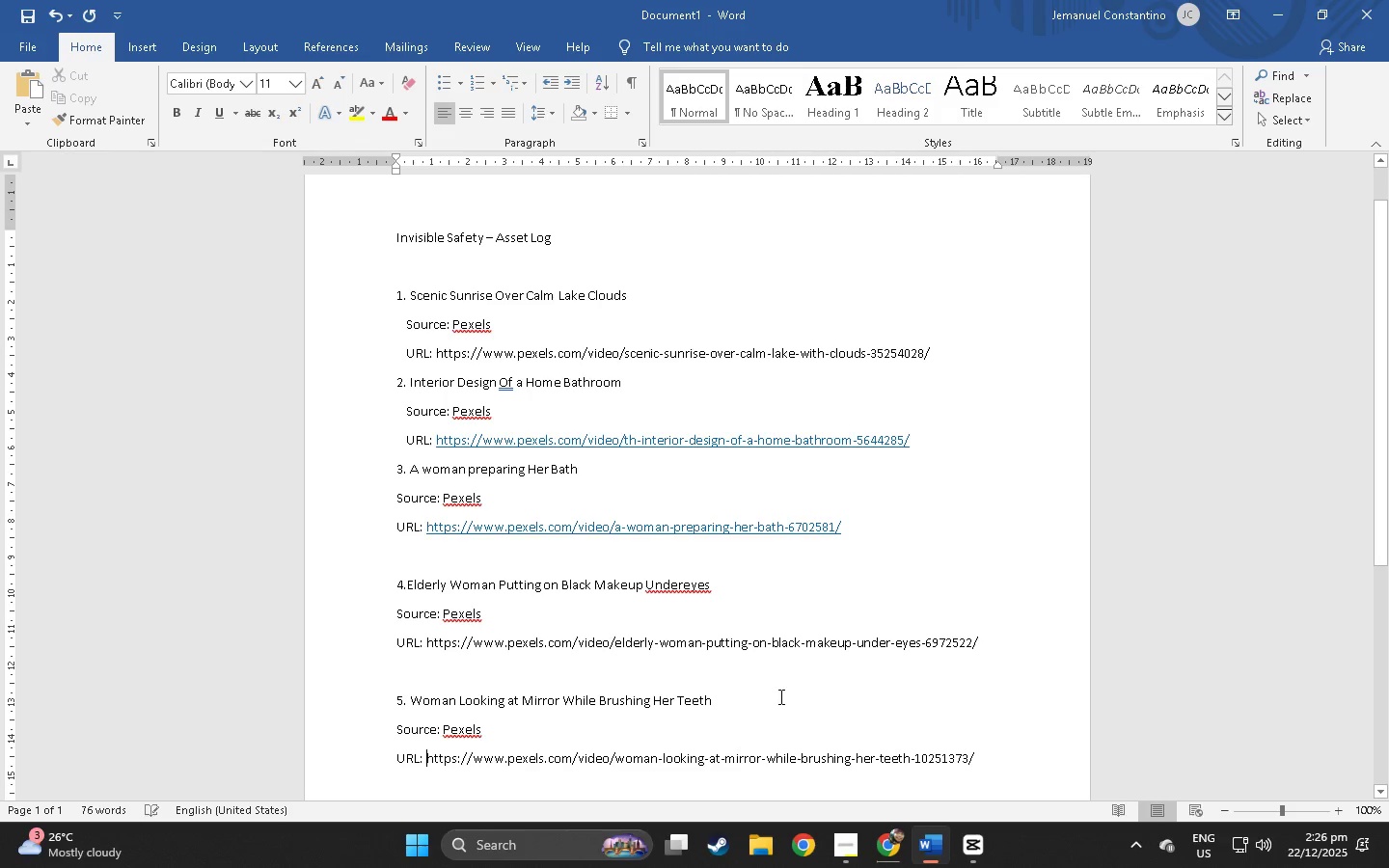 
left_click([779, 696])
 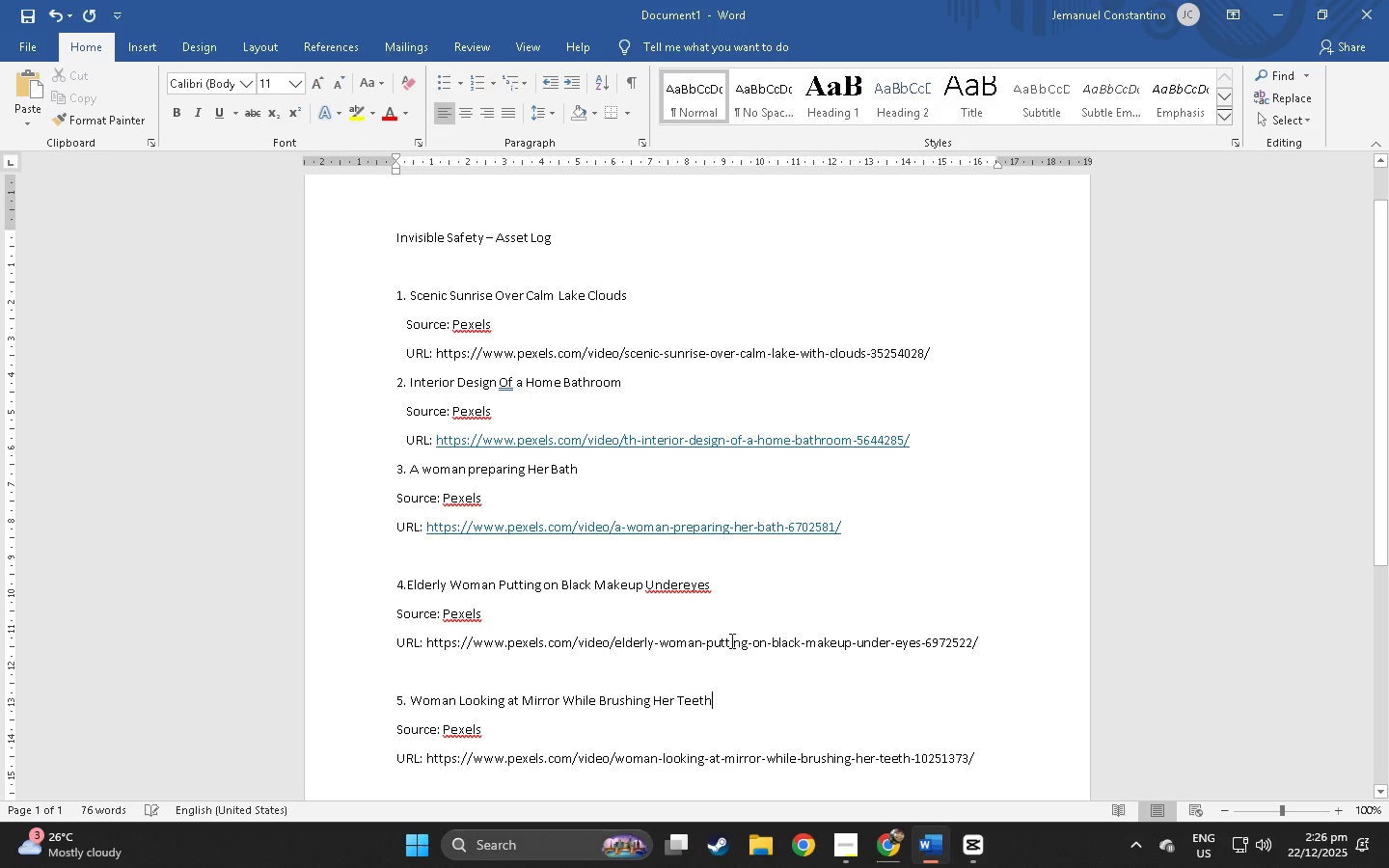 
key(Alt+AltLeft)
 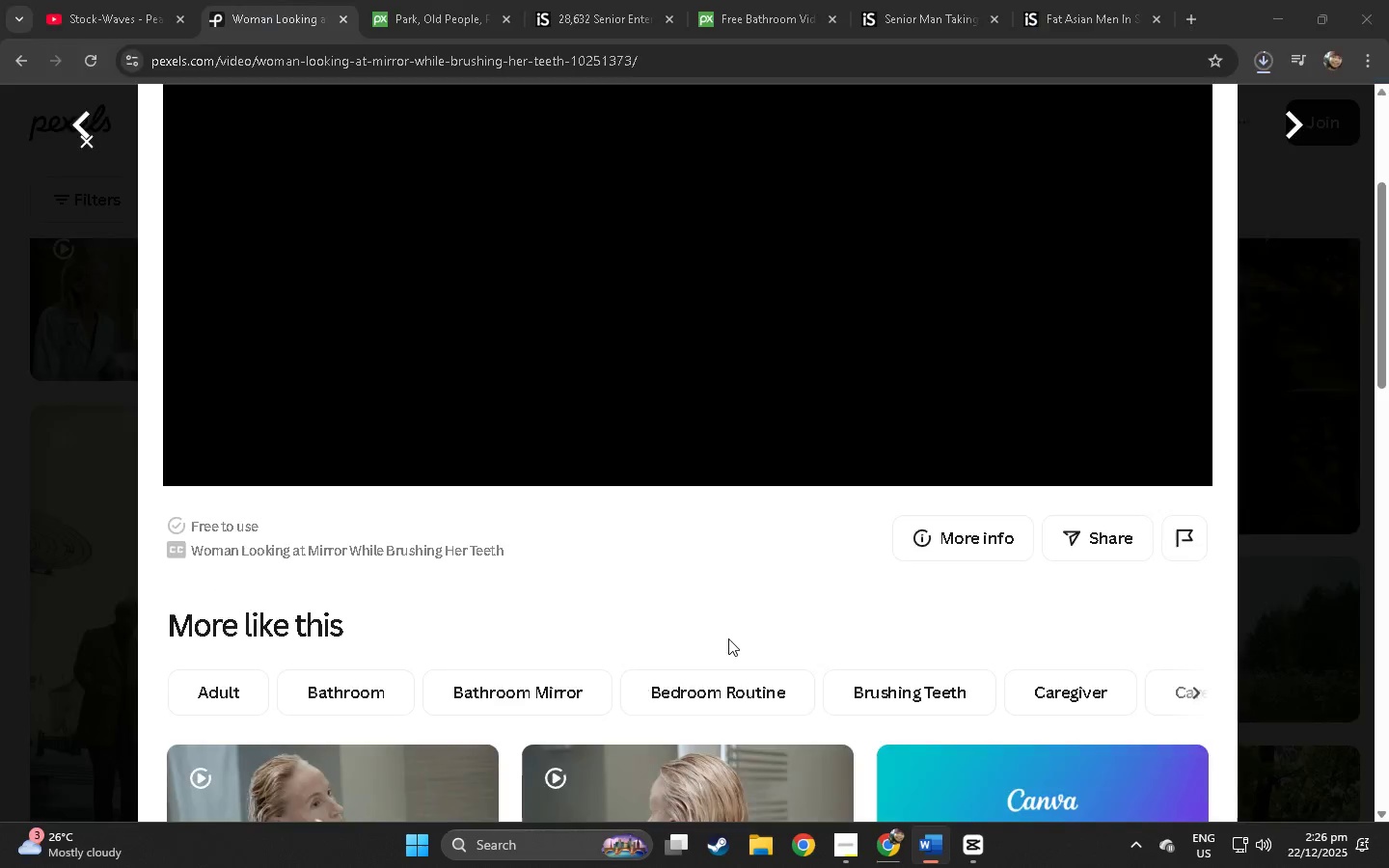 
key(Alt+Tab)
 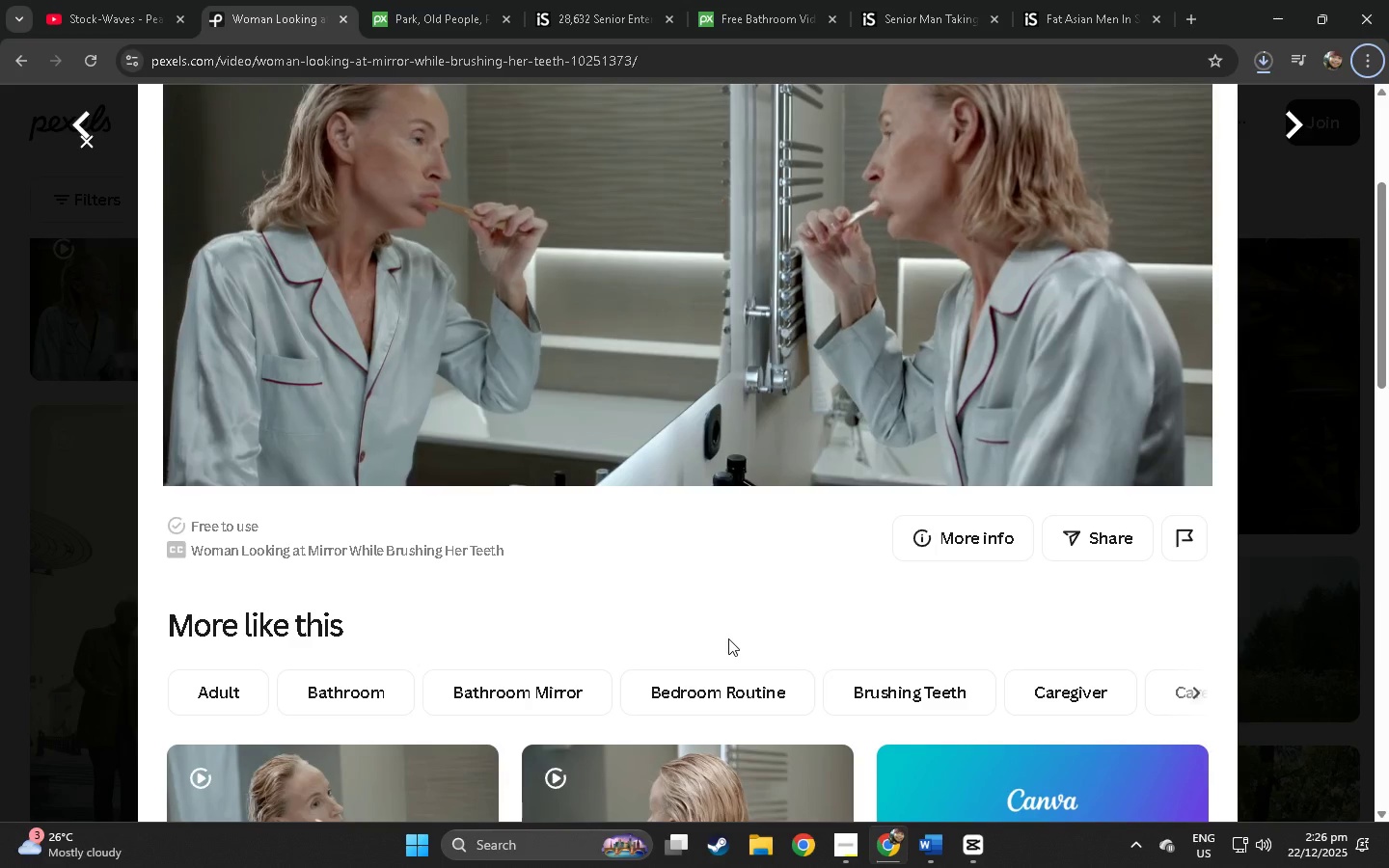 
scroll: coordinate [734, 534], scroll_direction: down, amount: 38.0
 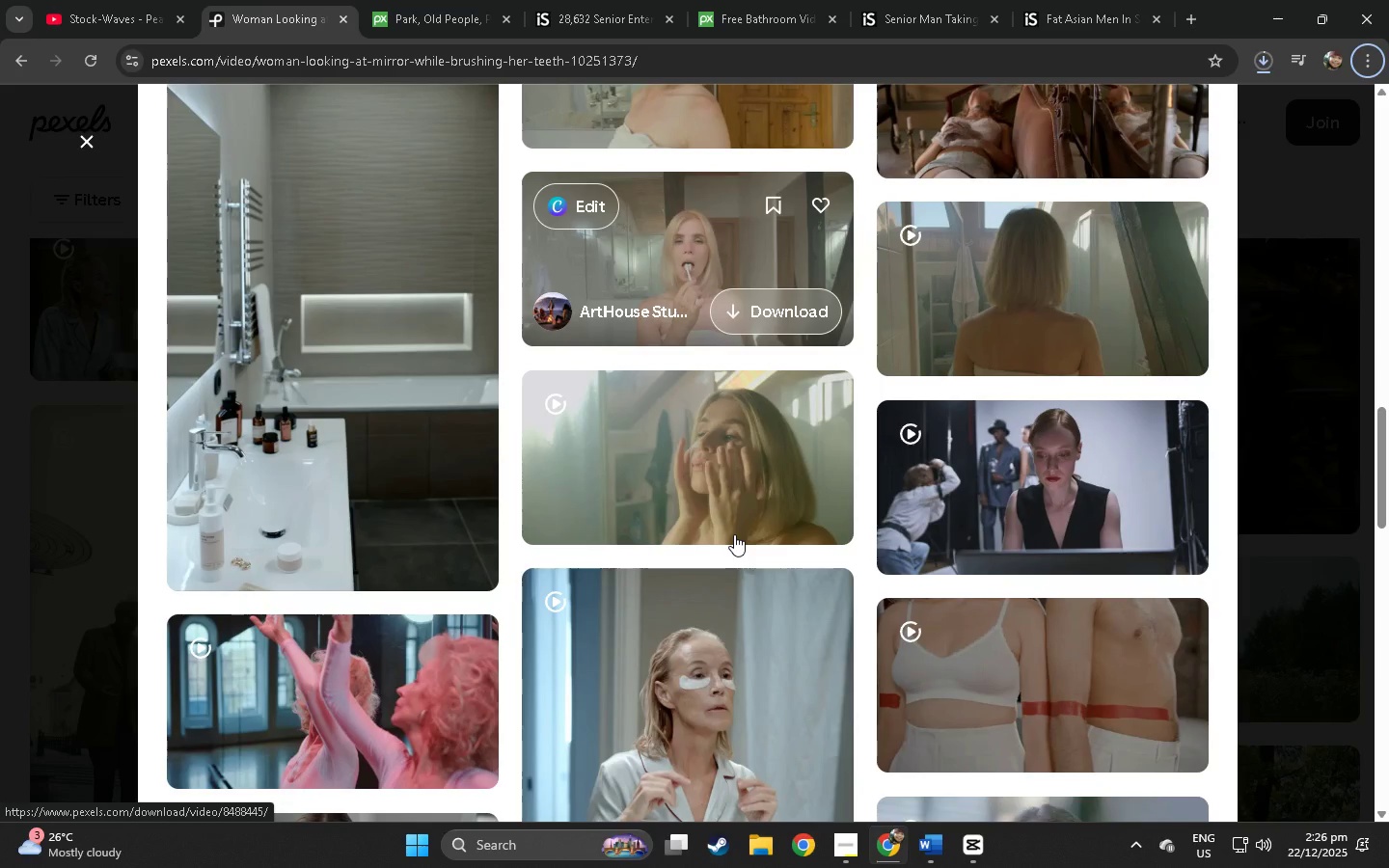 
scroll: coordinate [731, 537], scroll_direction: down, amount: 45.0
 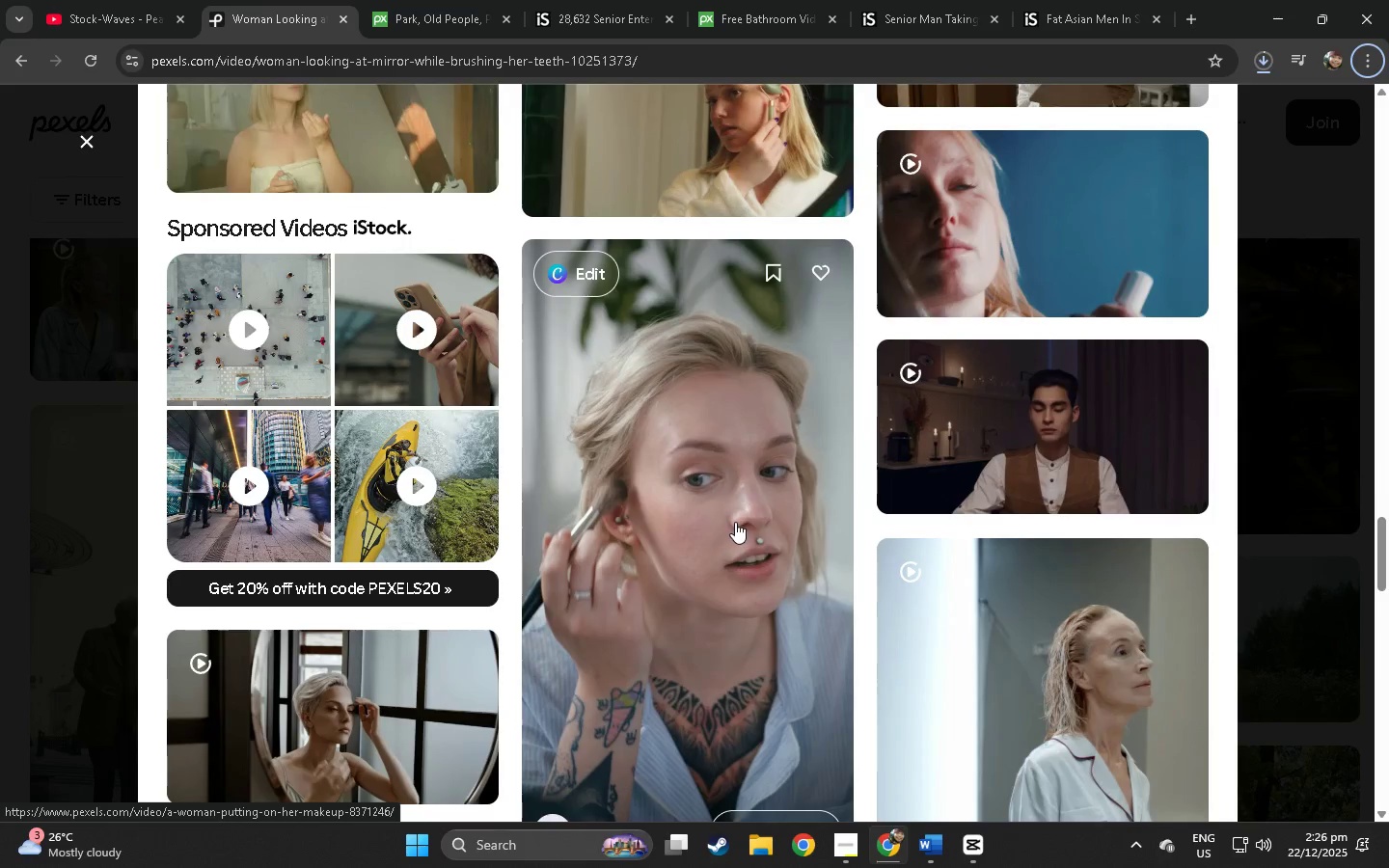 
scroll: coordinate [768, 444], scroll_direction: down, amount: 56.0
 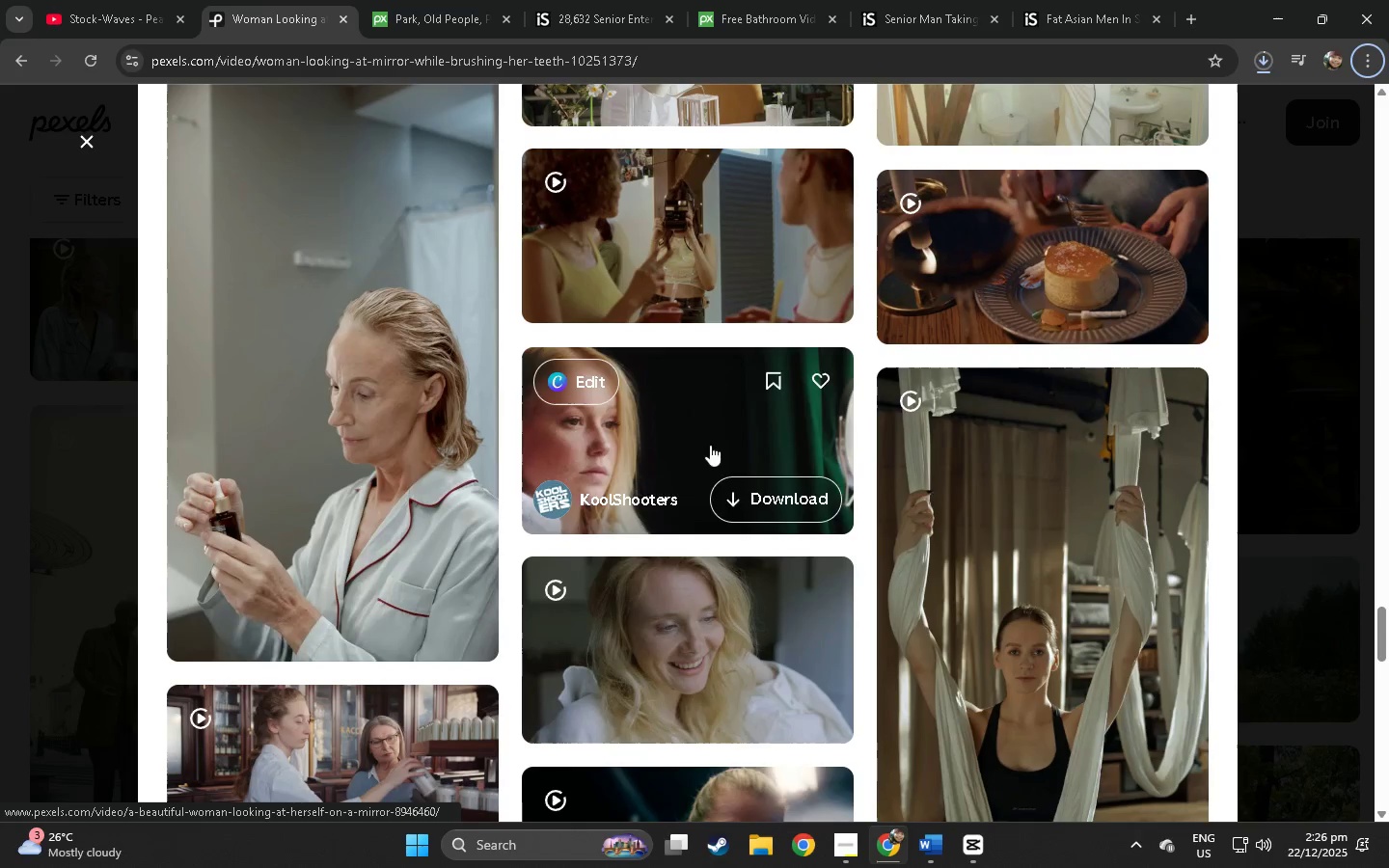 
left_click([330, 429])
 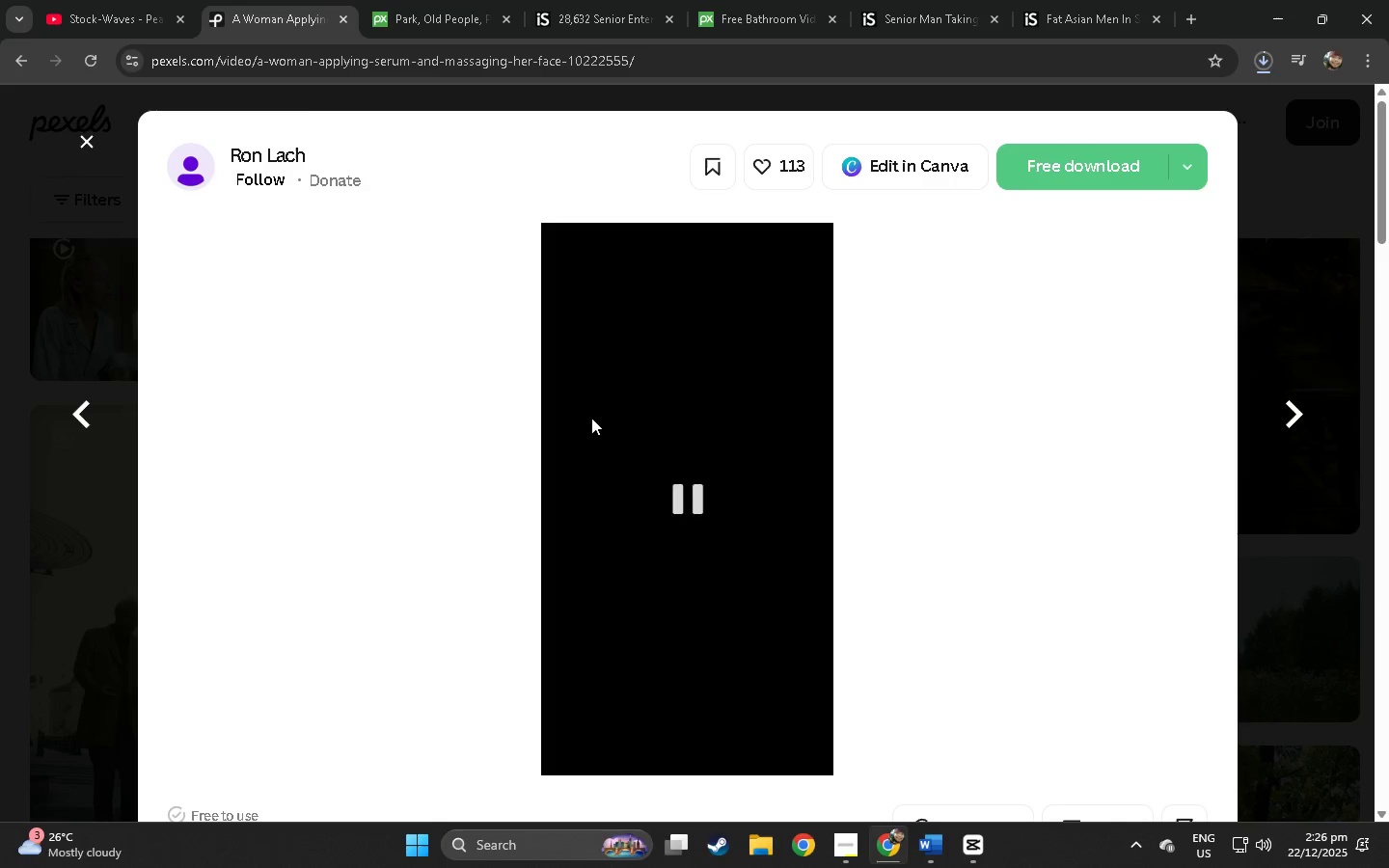 
scroll: coordinate [655, 463], scroll_direction: down, amount: 72.0
 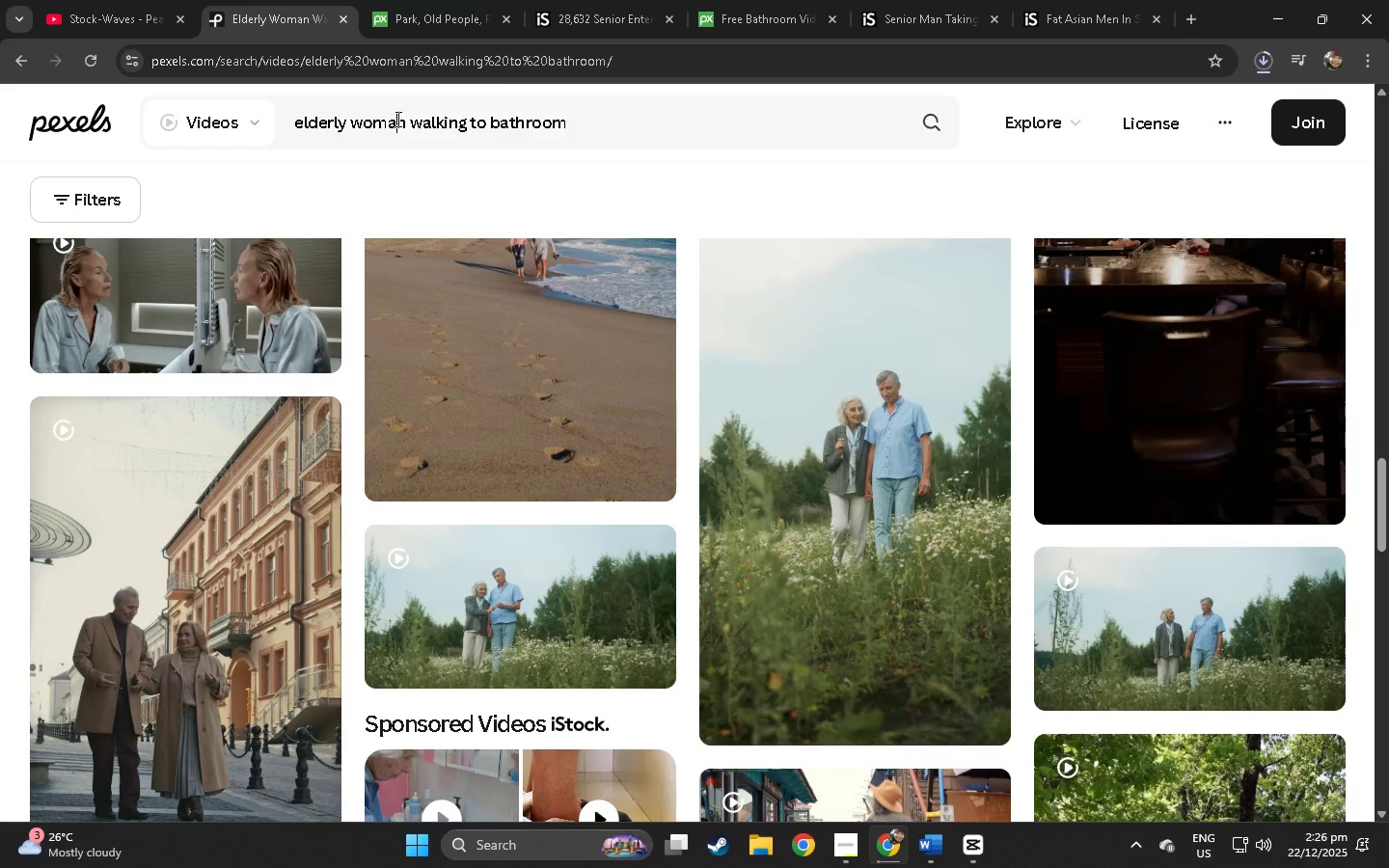 
left_click_drag(start_coordinate=[403, 122], to_coordinate=[359, 136])
 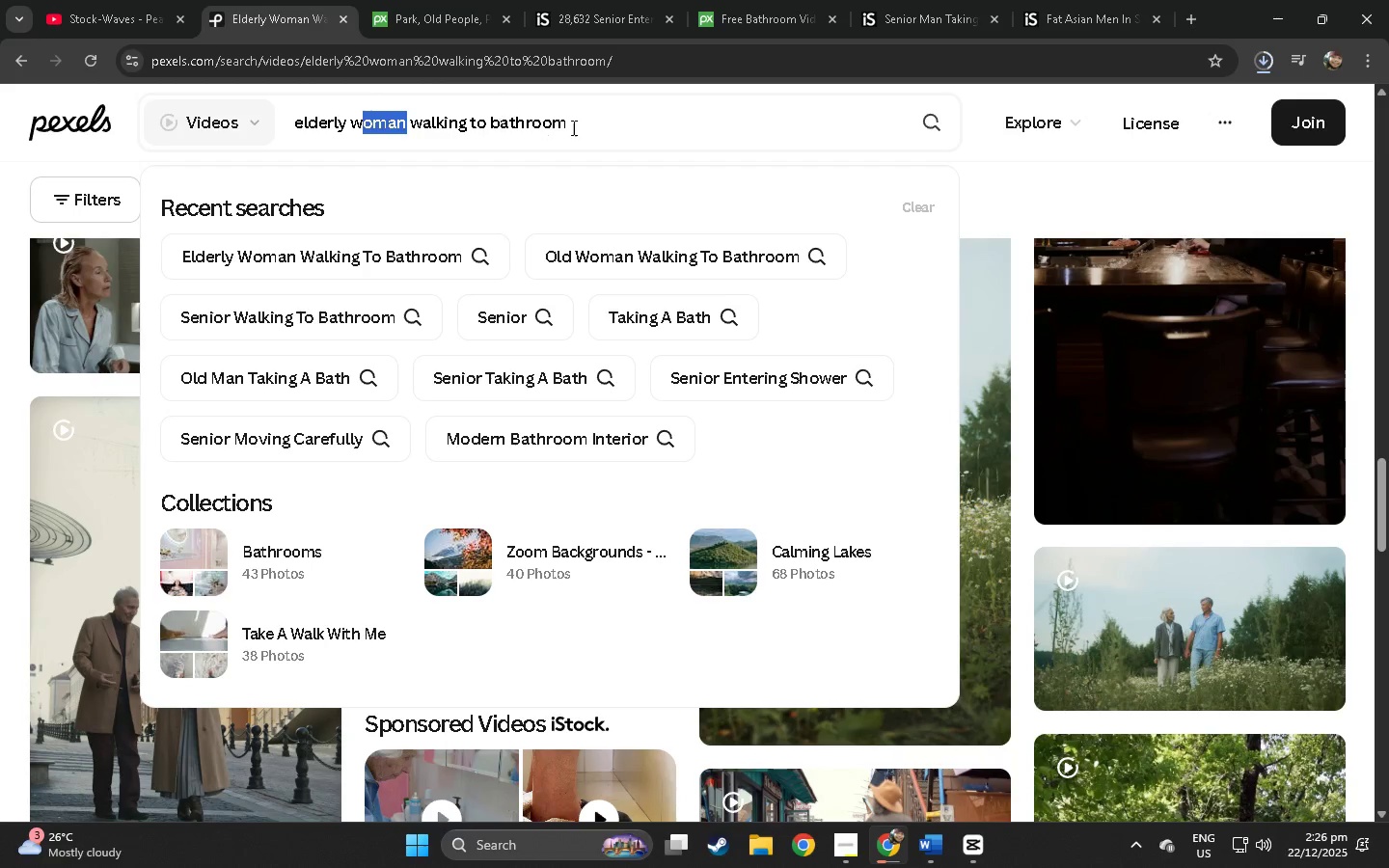 
left_click_drag(start_coordinate=[572, 127], to_coordinate=[440, 136])
 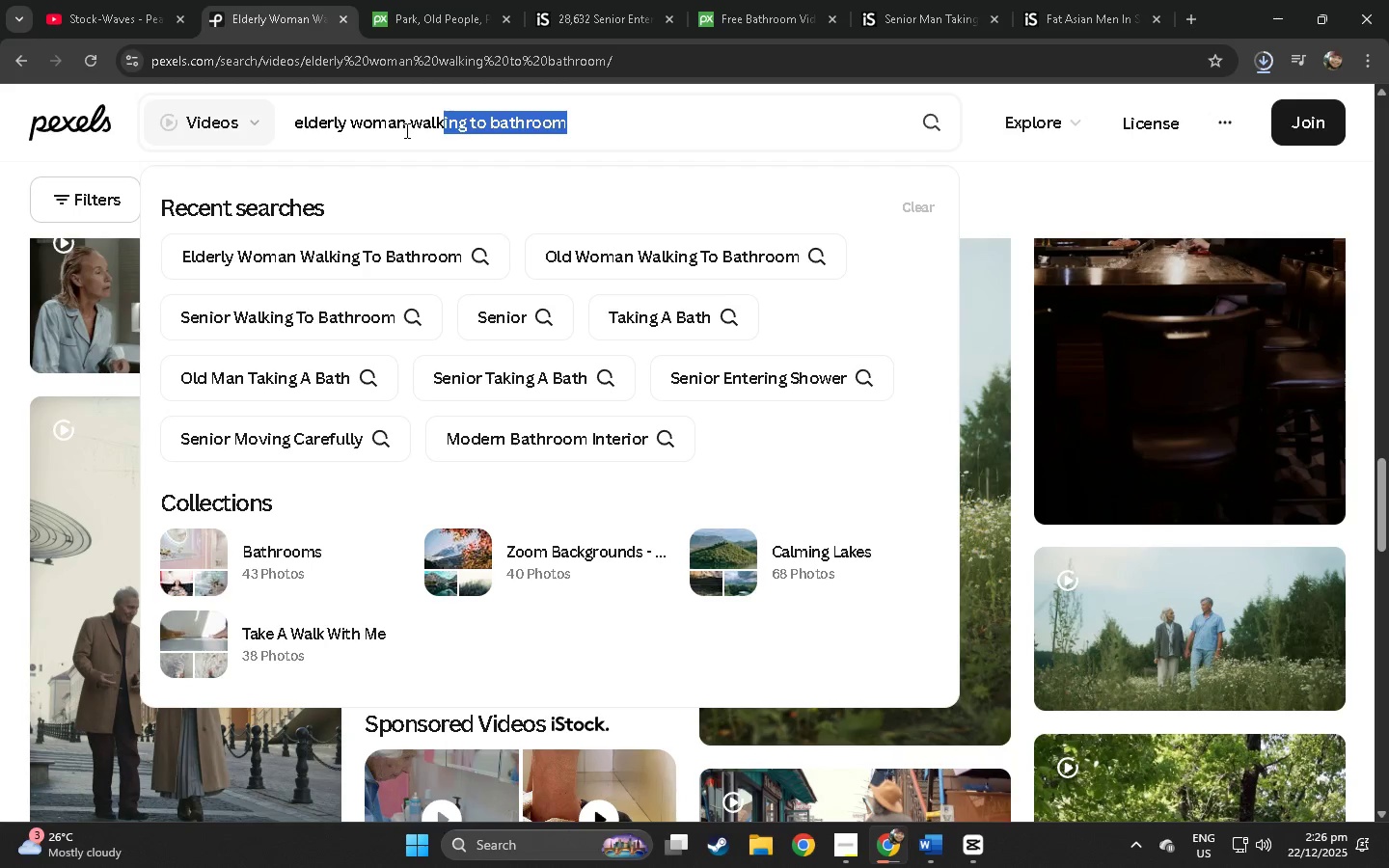 
left_click([405, 130])
 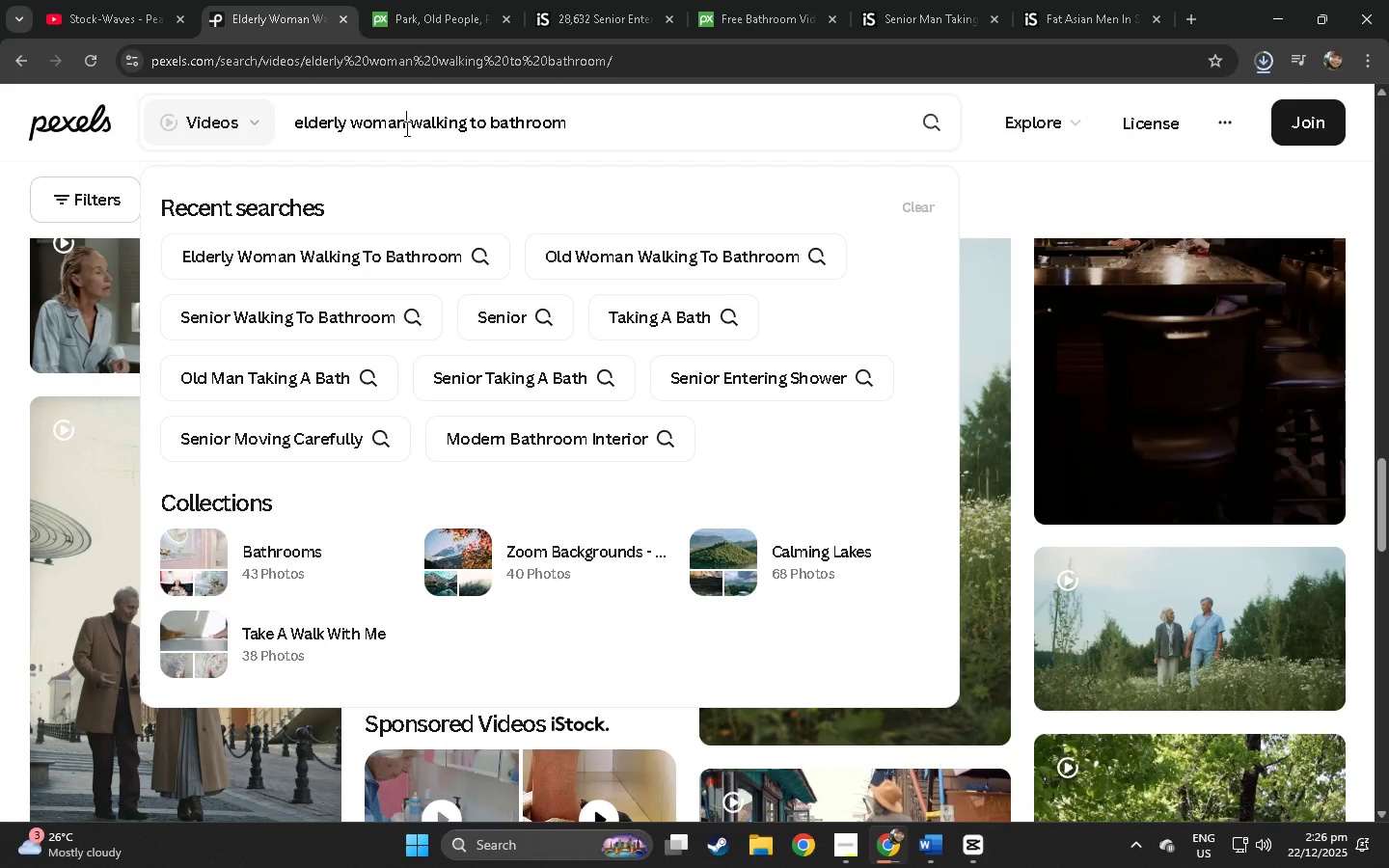 
left_click_drag(start_coordinate=[405, 128], to_coordinate=[360, 131])
 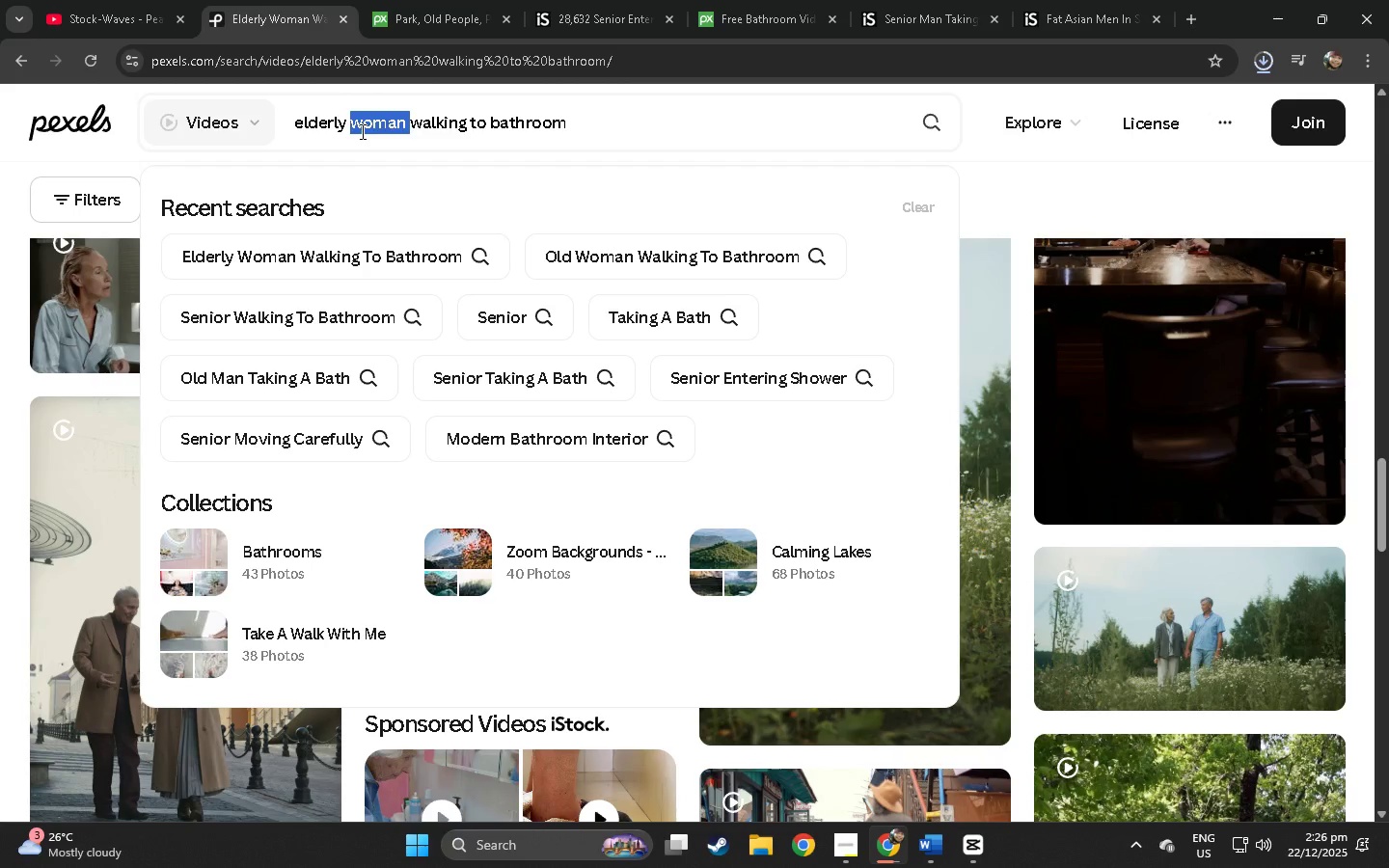 
type(man)
 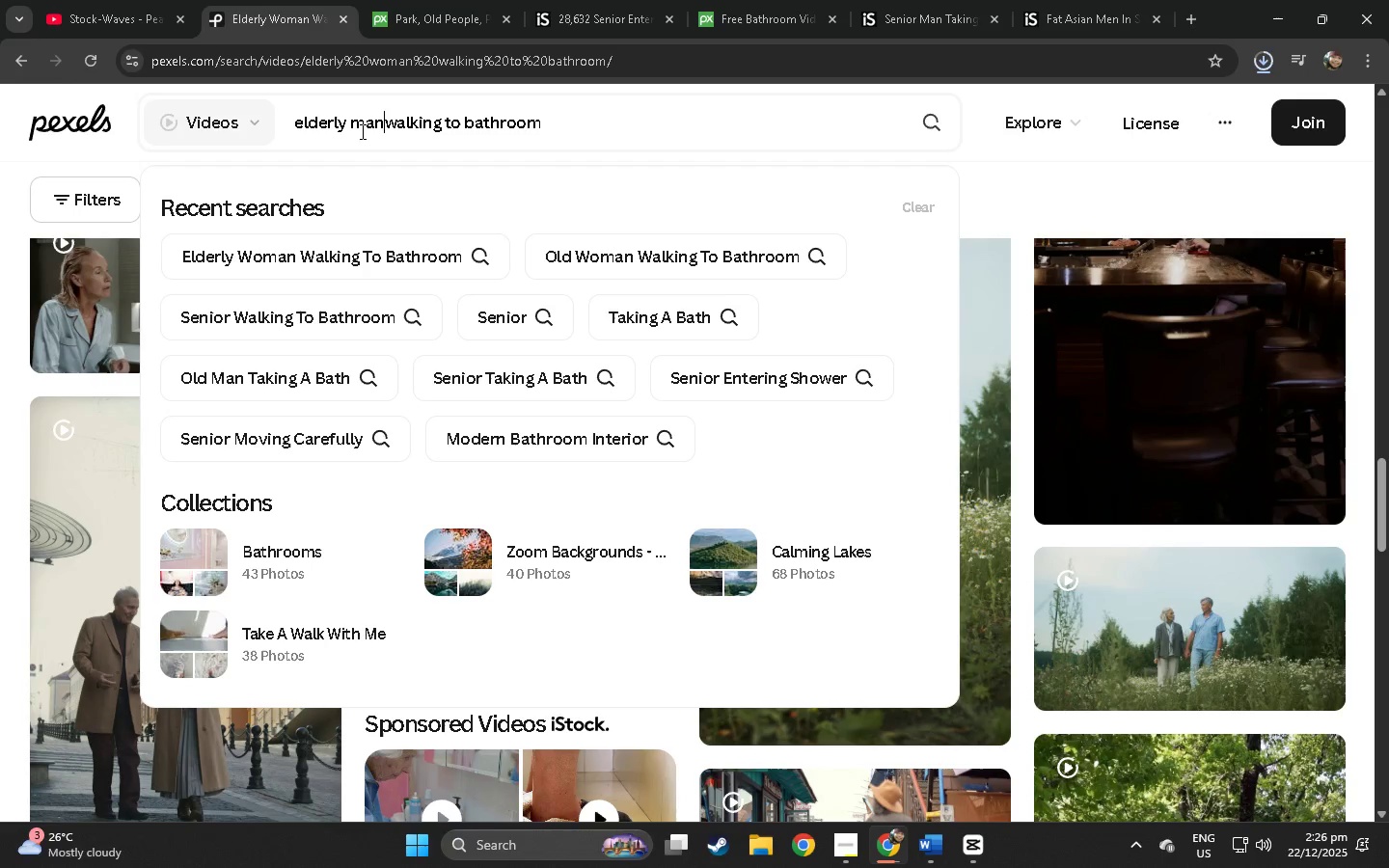 
key(Enter)
 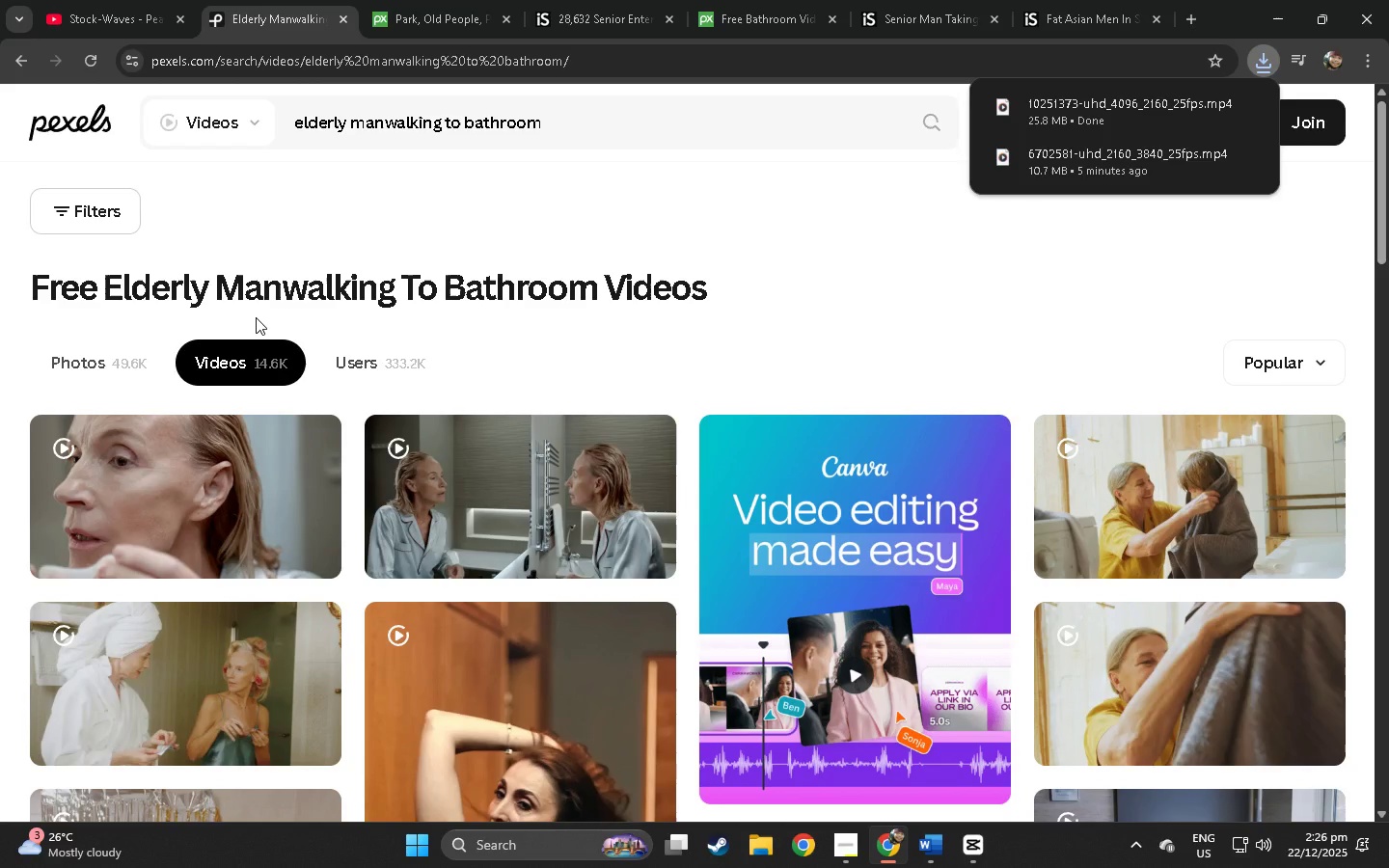 
left_click([201, 657])
 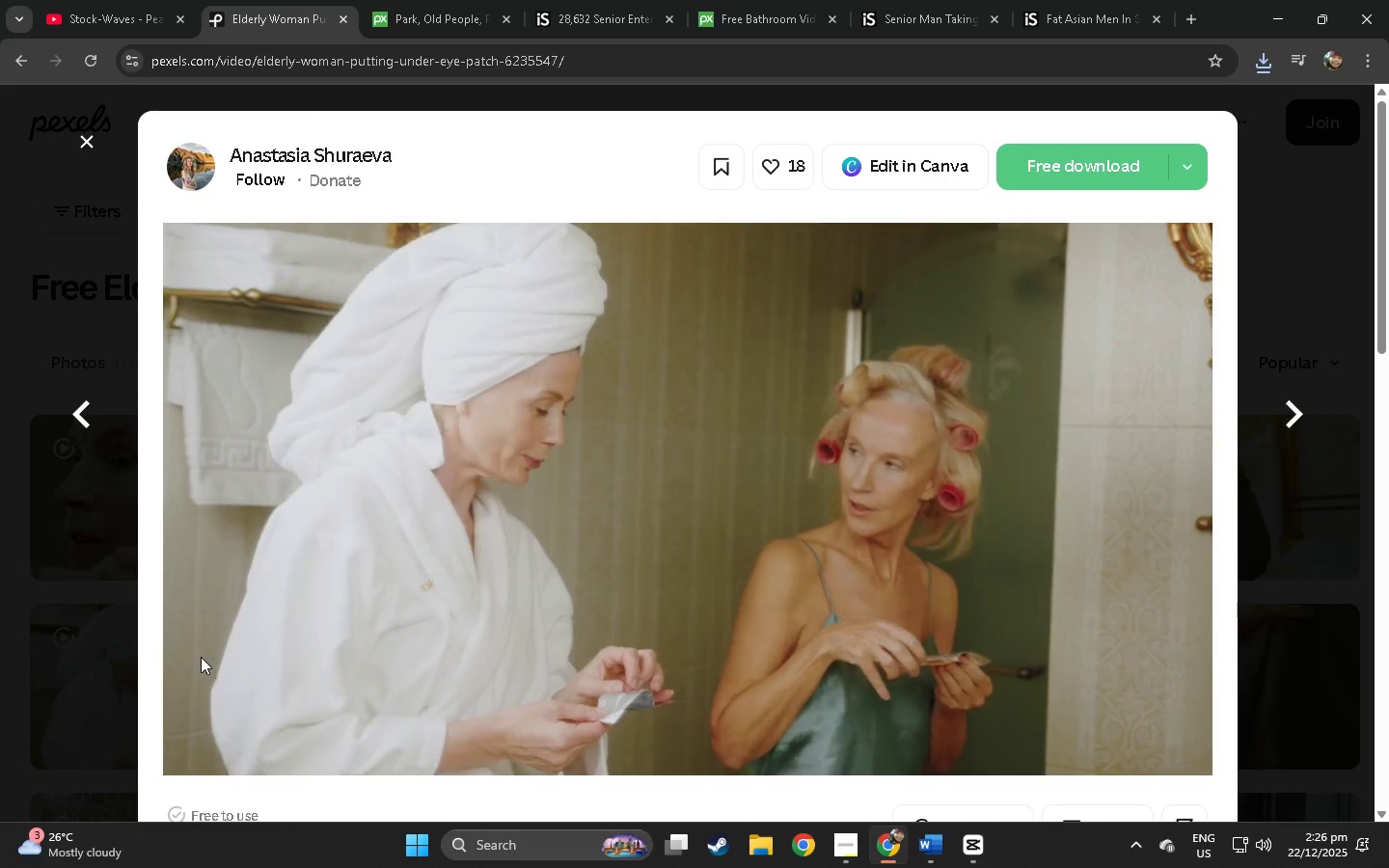 
scroll: coordinate [729, 604], scroll_direction: down, amount: 13.0
 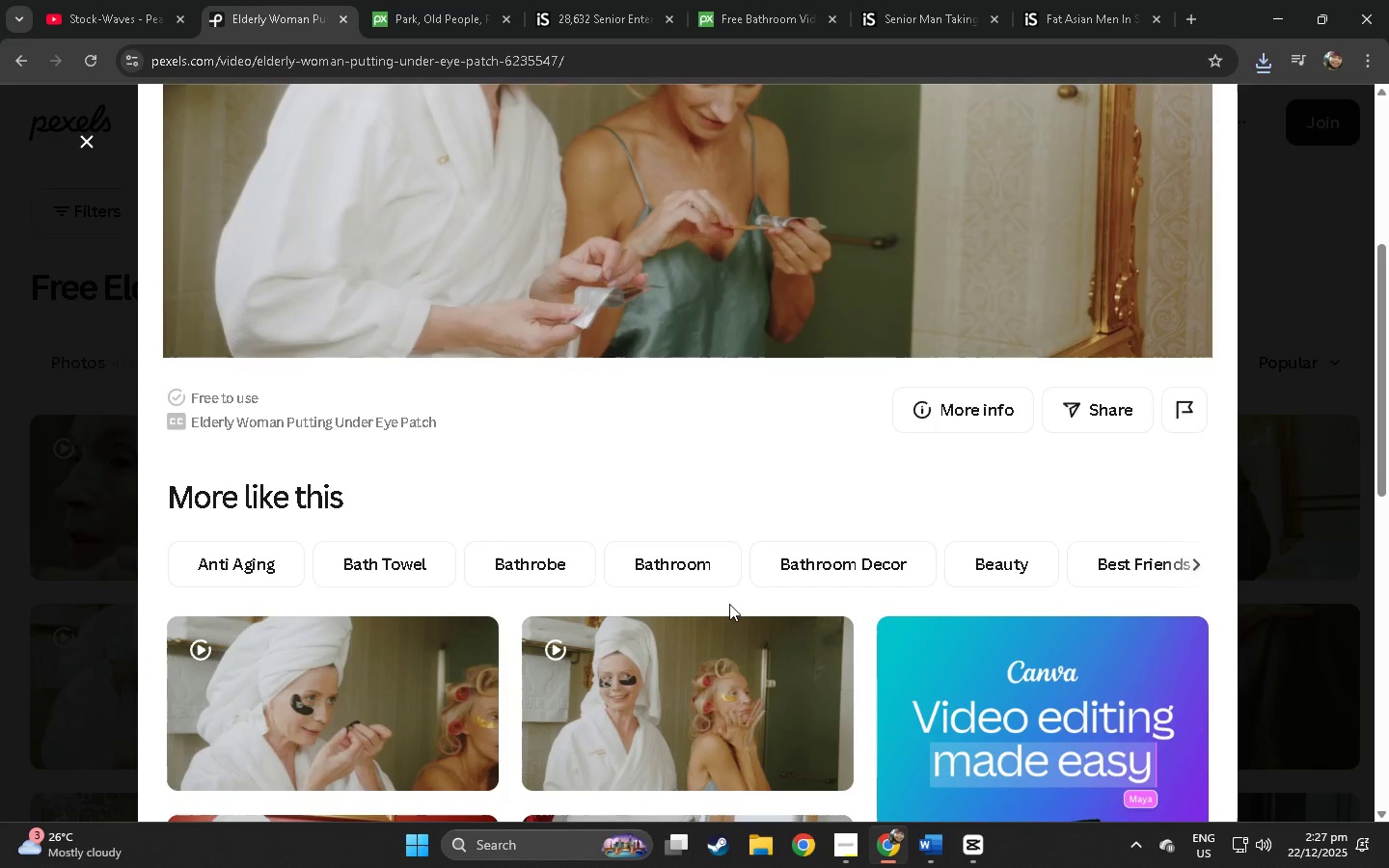 
scroll: coordinate [729, 604], scroll_direction: up, amount: 14.0
 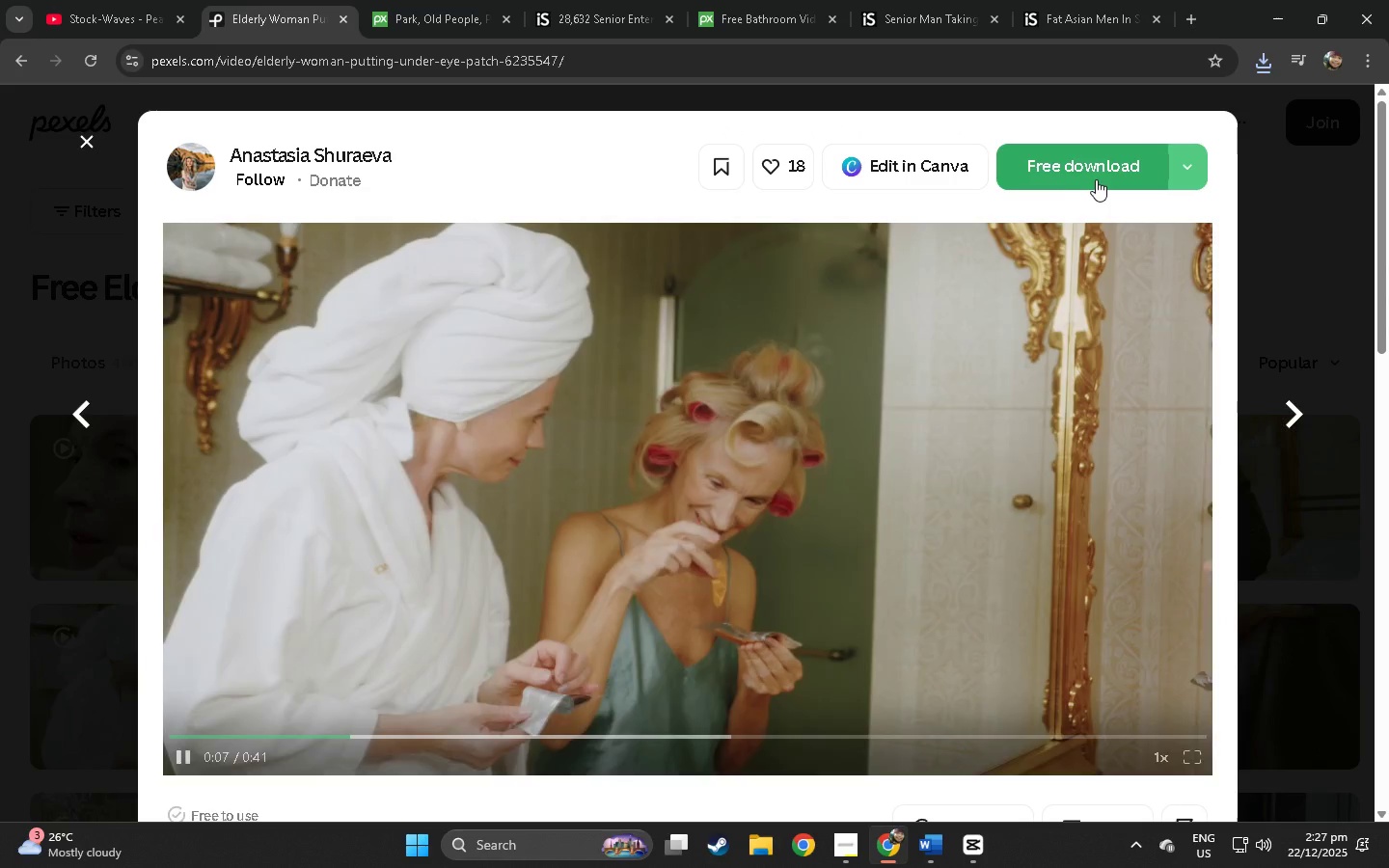 
left_click([1096, 174])
 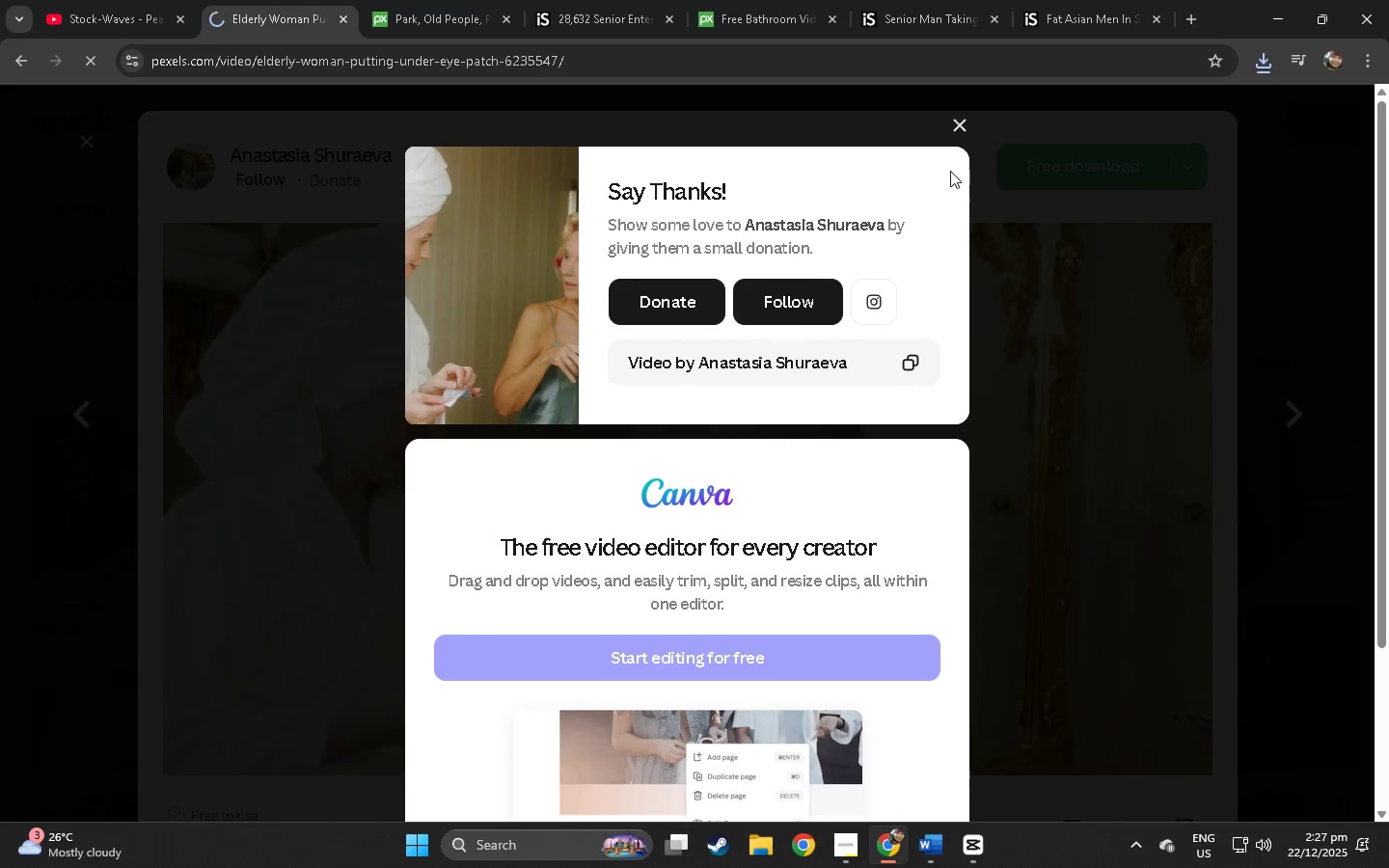 
left_click([963, 124])
 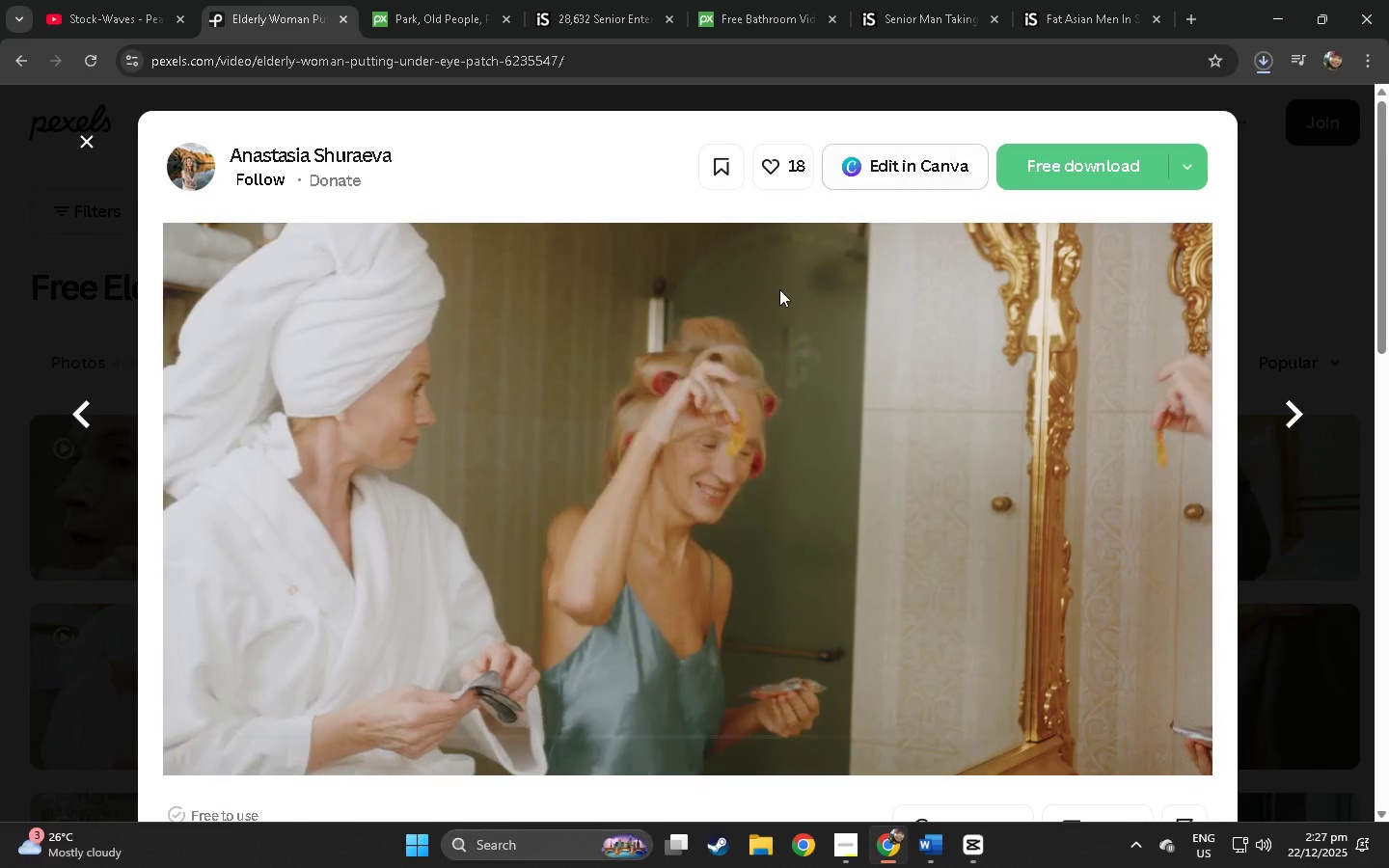 
scroll: coordinate [586, 452], scroll_direction: down, amount: 39.0
 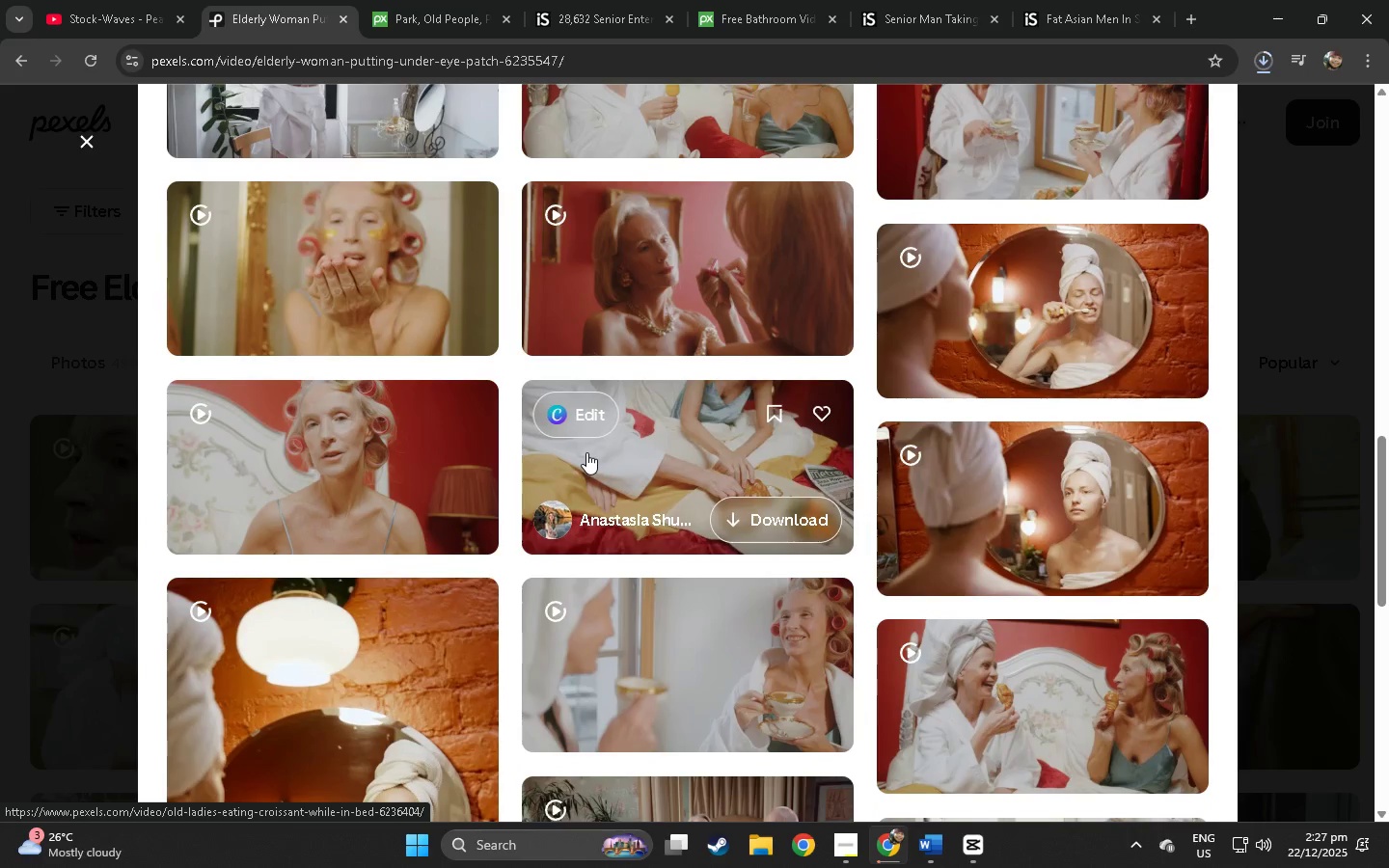 
key(Alt+AltLeft)
 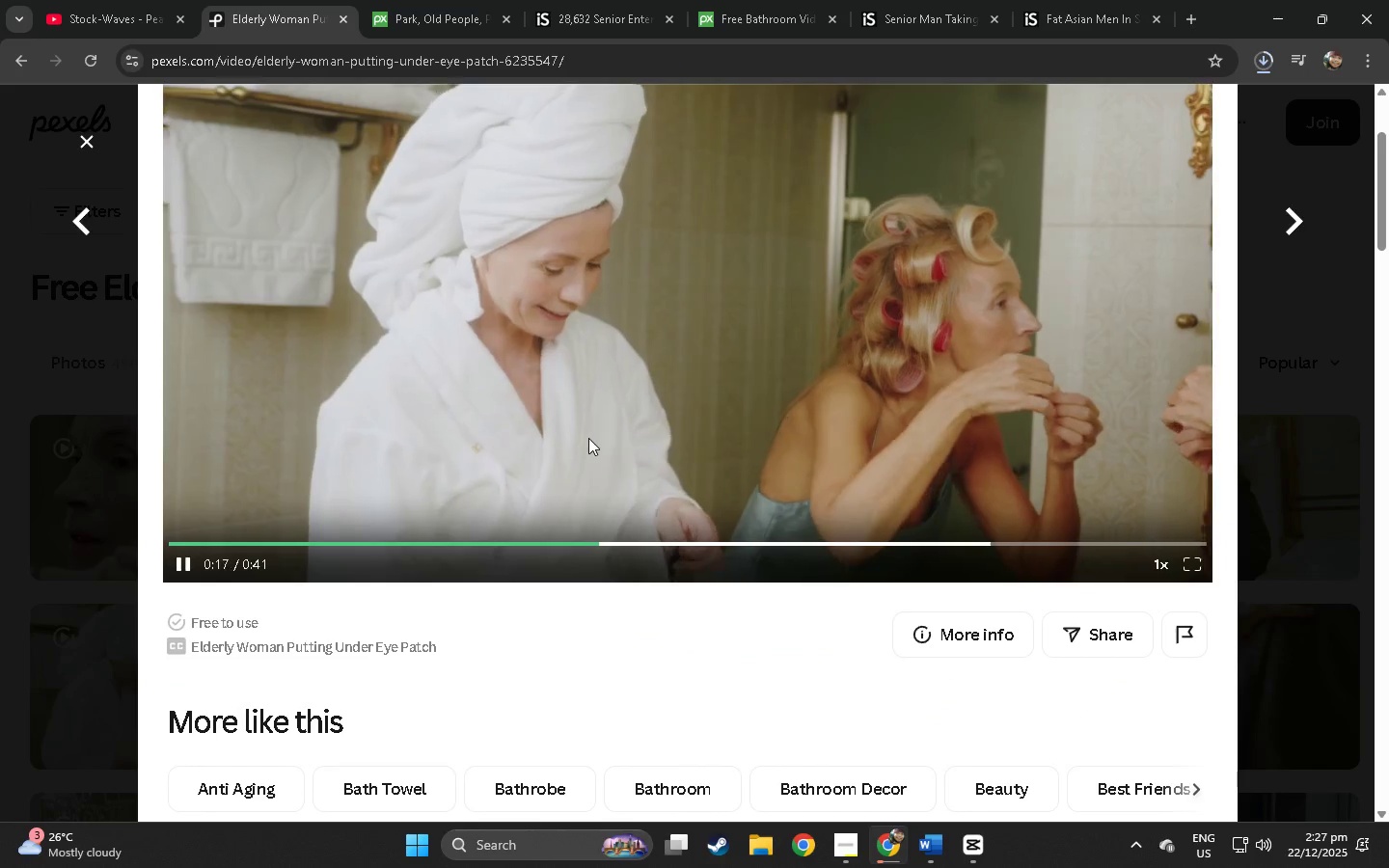 
key(Alt+Tab)
 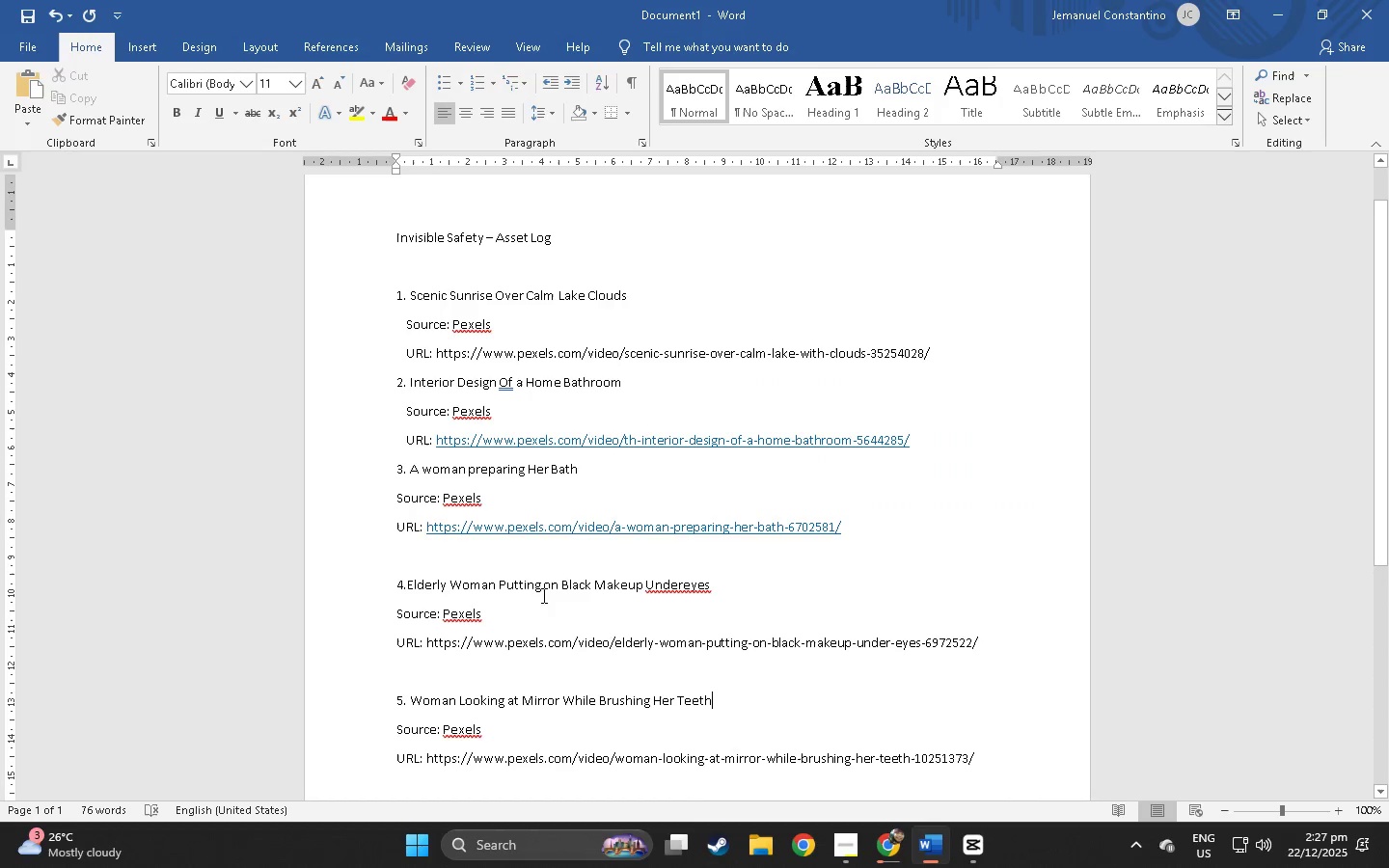 
scroll: coordinate [597, 431], scroll_direction: up, amount: 39.0
 